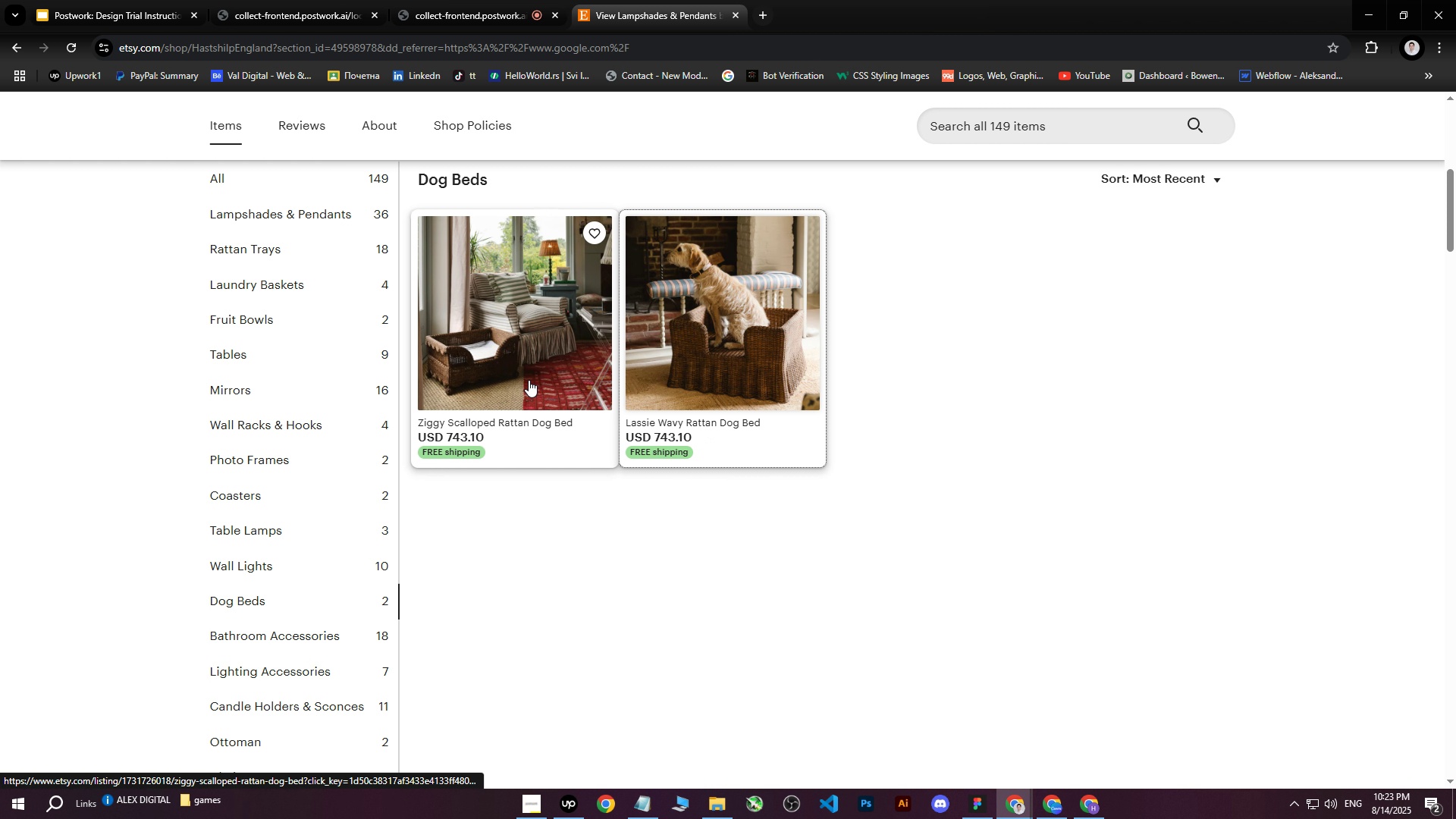 
left_click([468, 361])
 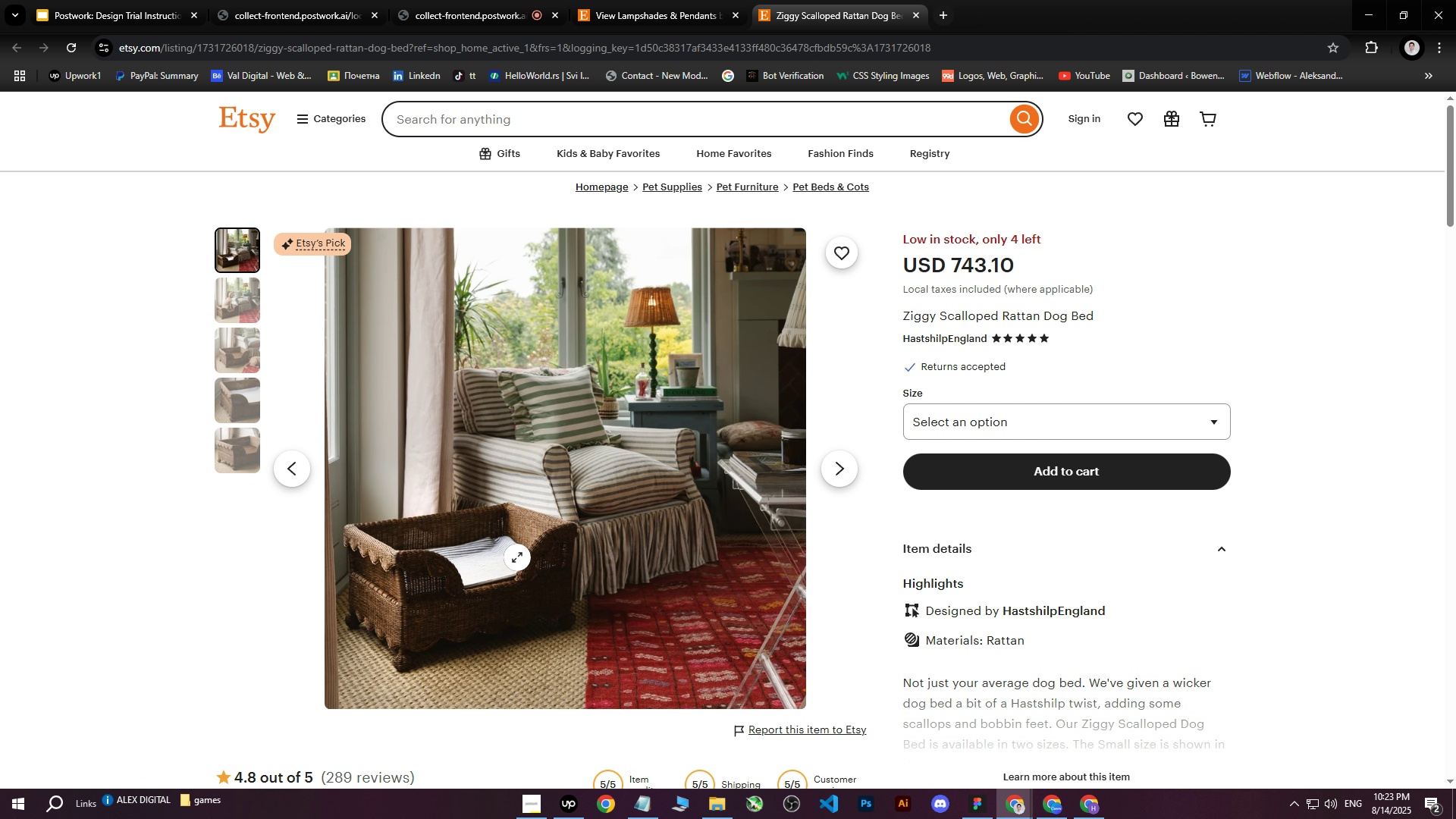 
wait(7.28)
 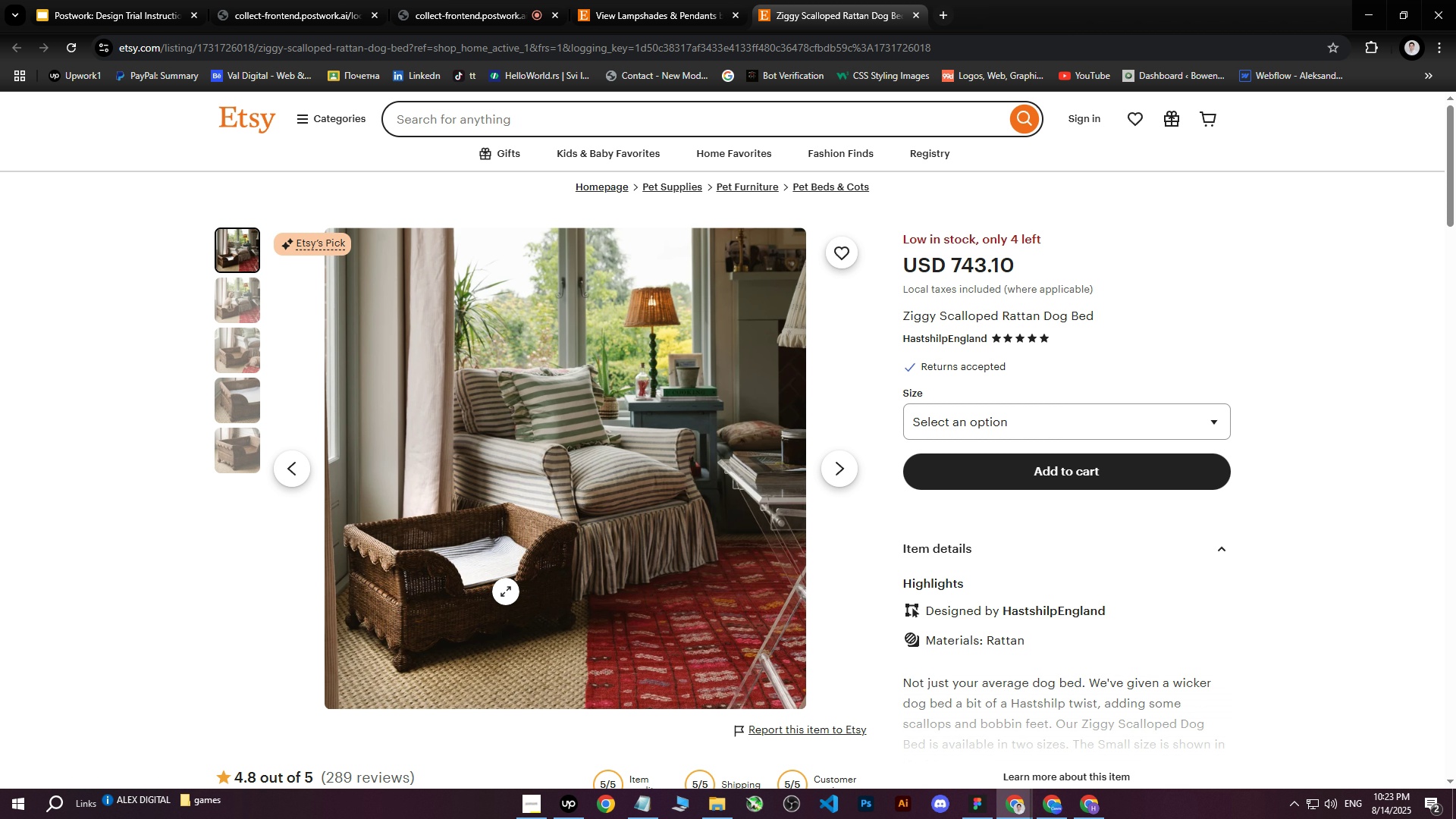 
left_click([914, 17])
 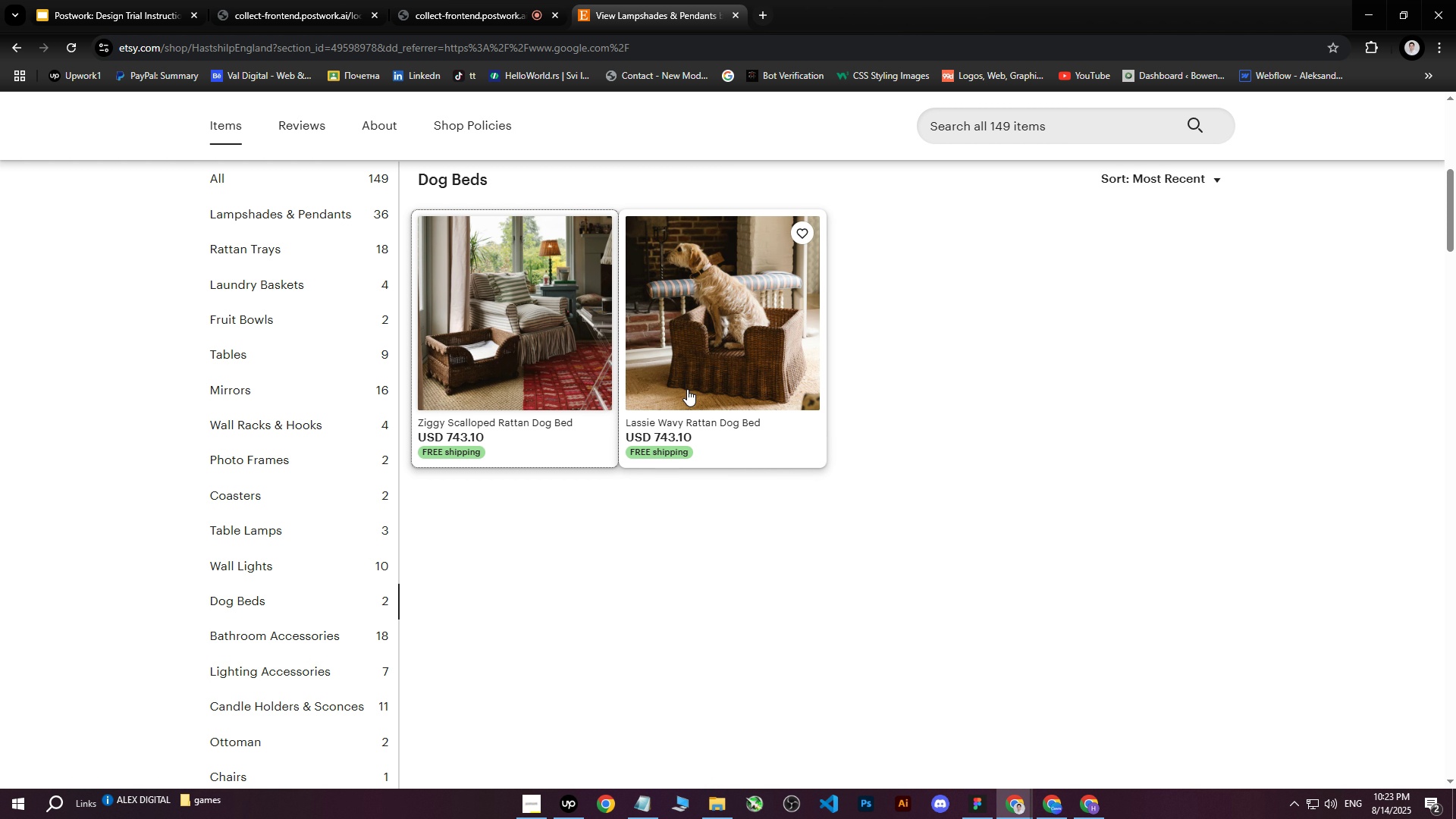 
scroll: coordinate [598, 376], scroll_direction: up, amount: 10.0
 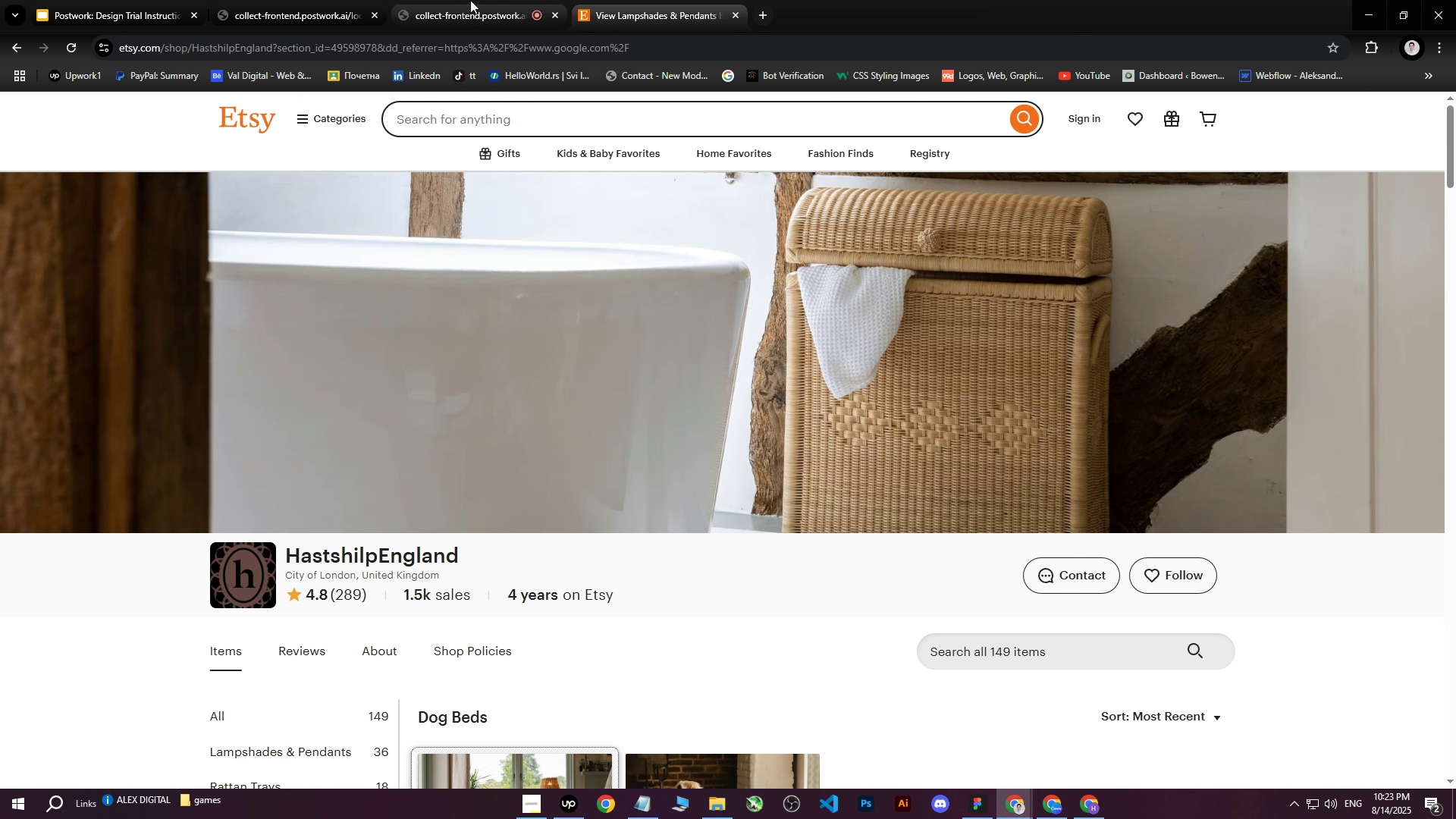 
left_click([470, 0])
 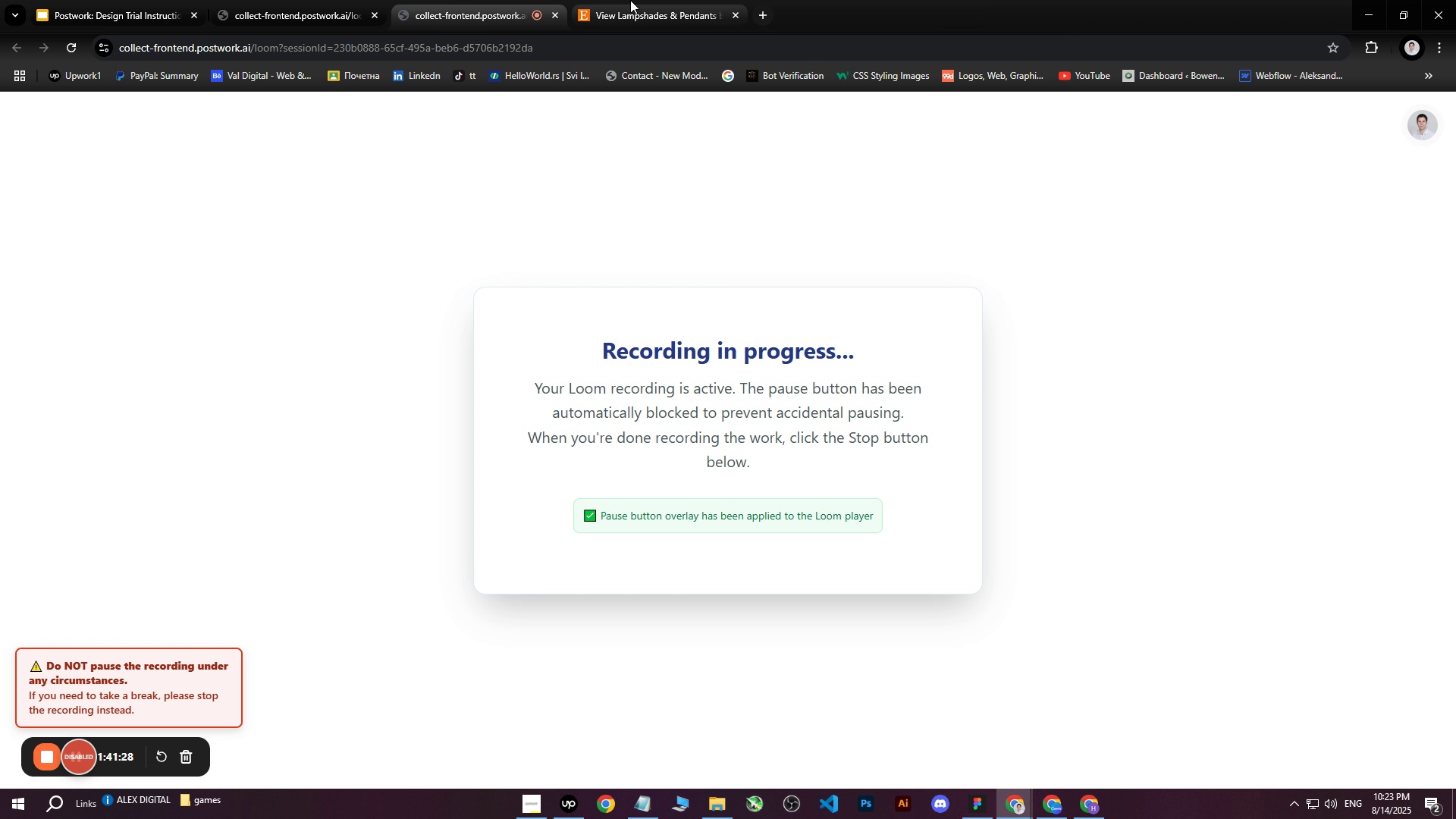 
left_click([630, 0])
 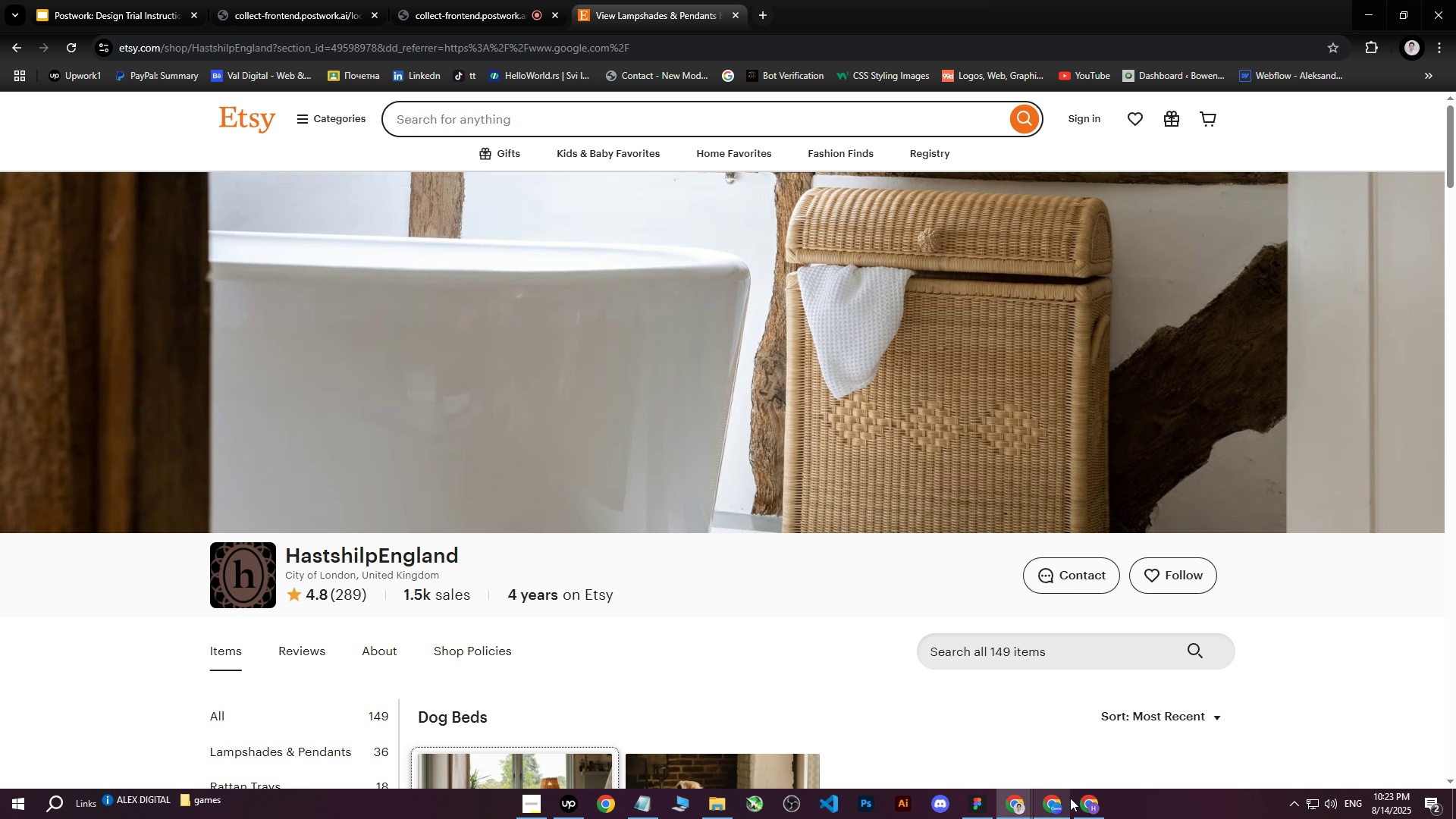 
left_click([1083, 808])
 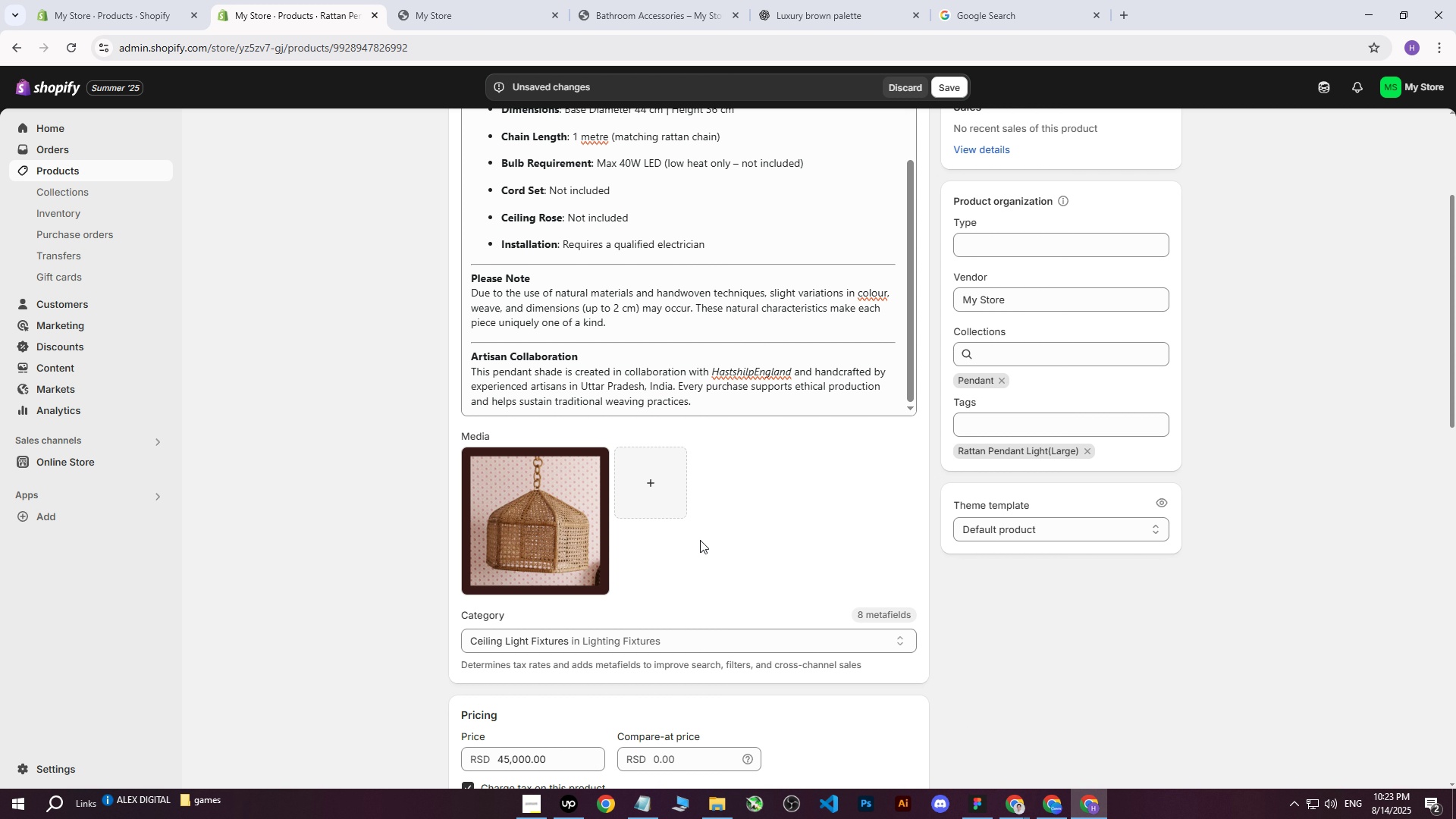 
scroll: coordinate [664, 475], scroll_direction: up, amount: 4.0
 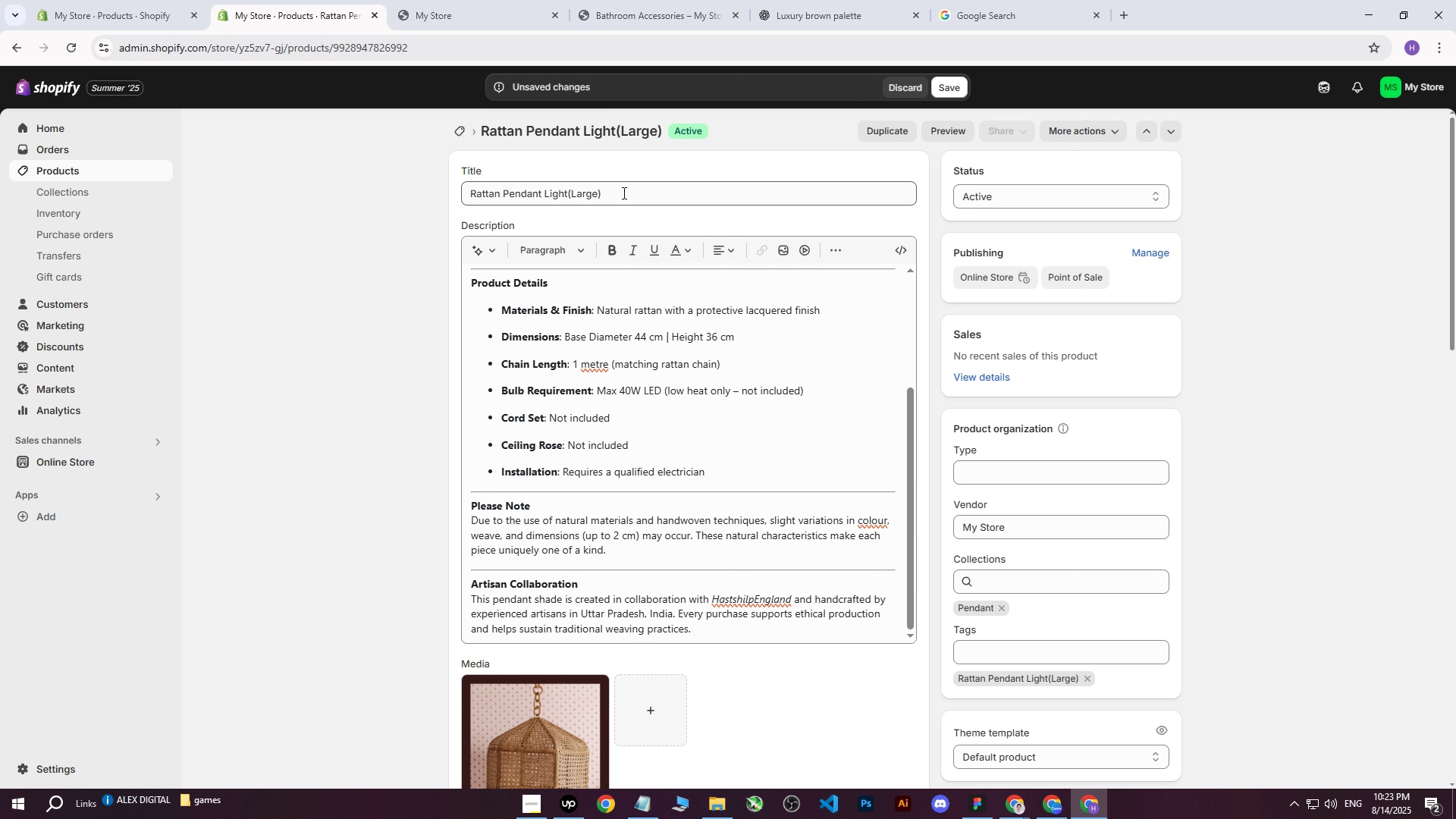 
left_click_drag(start_coordinate=[623, 190], to_coordinate=[397, 193])
 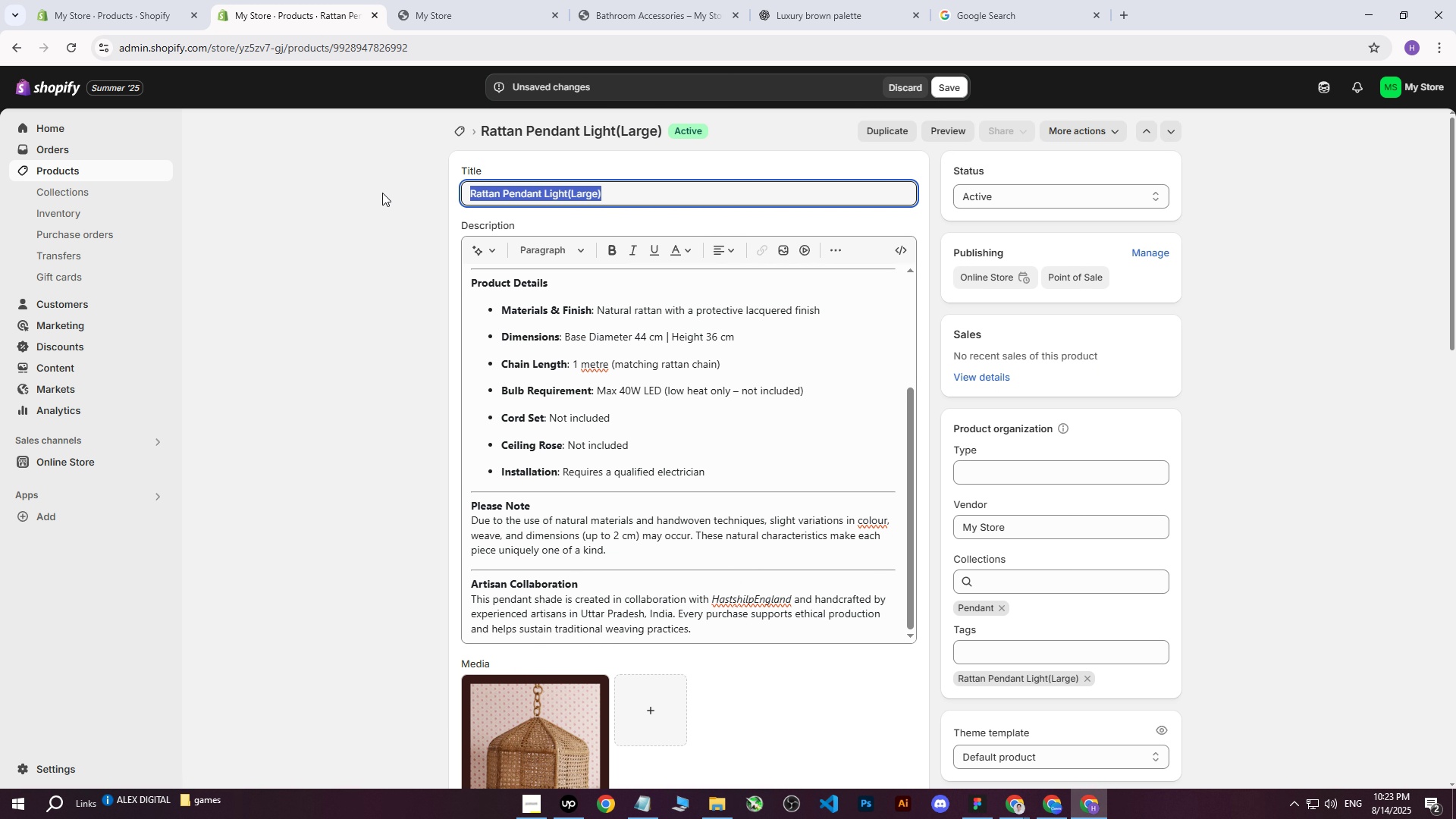 
key(Control+ControlLeft)
 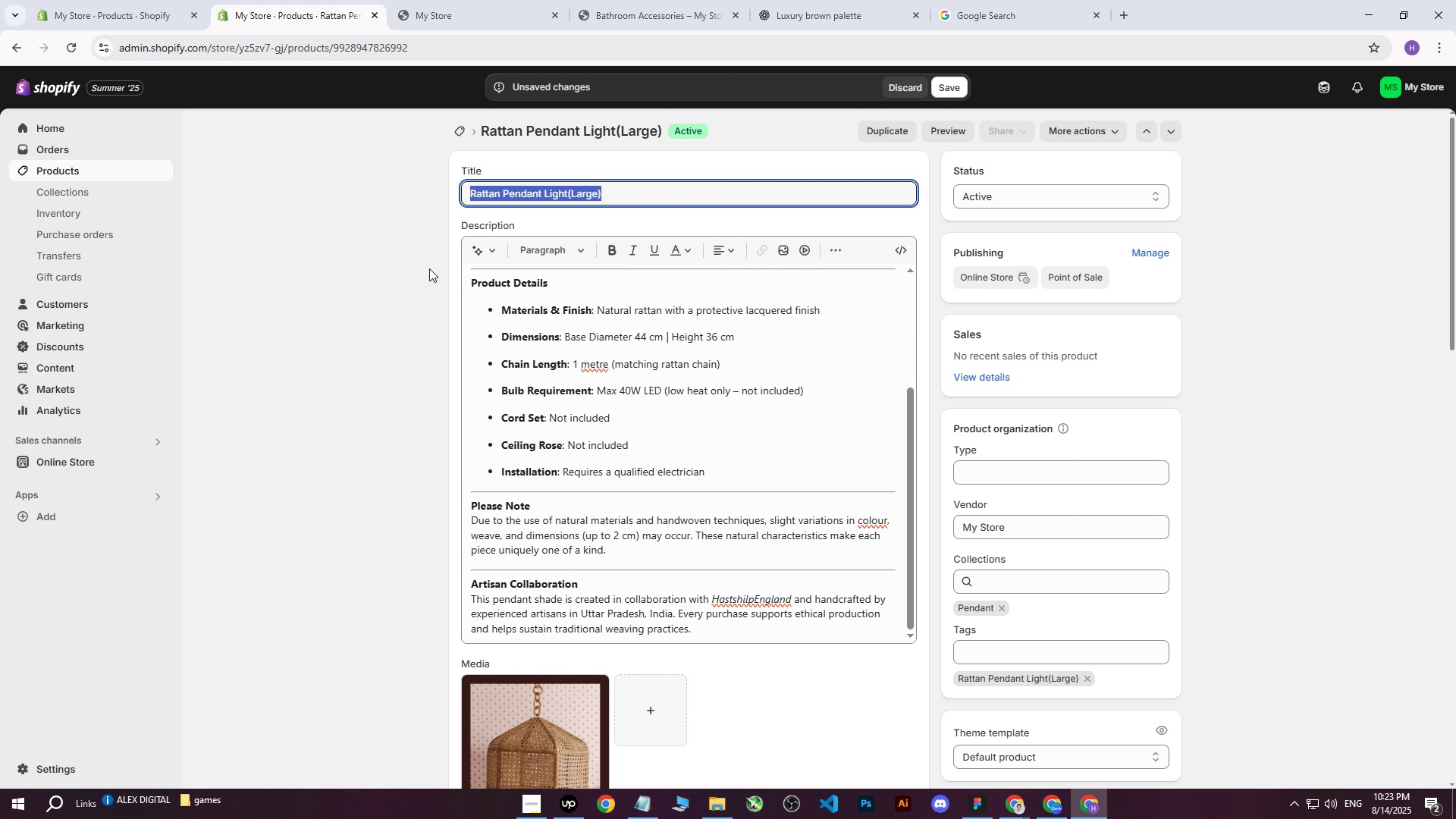 
key(Control+C)
 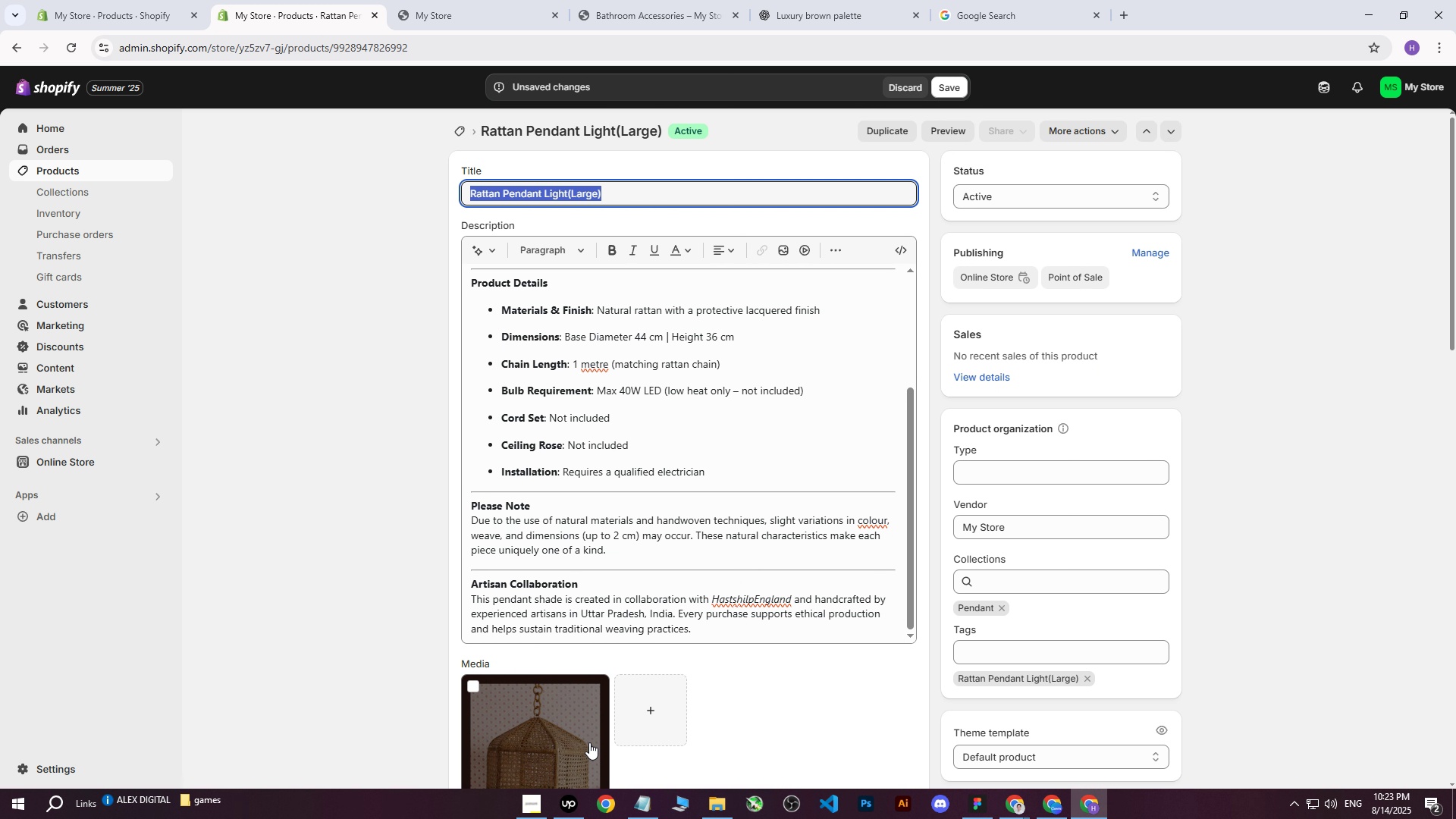 
left_click([588, 742])
 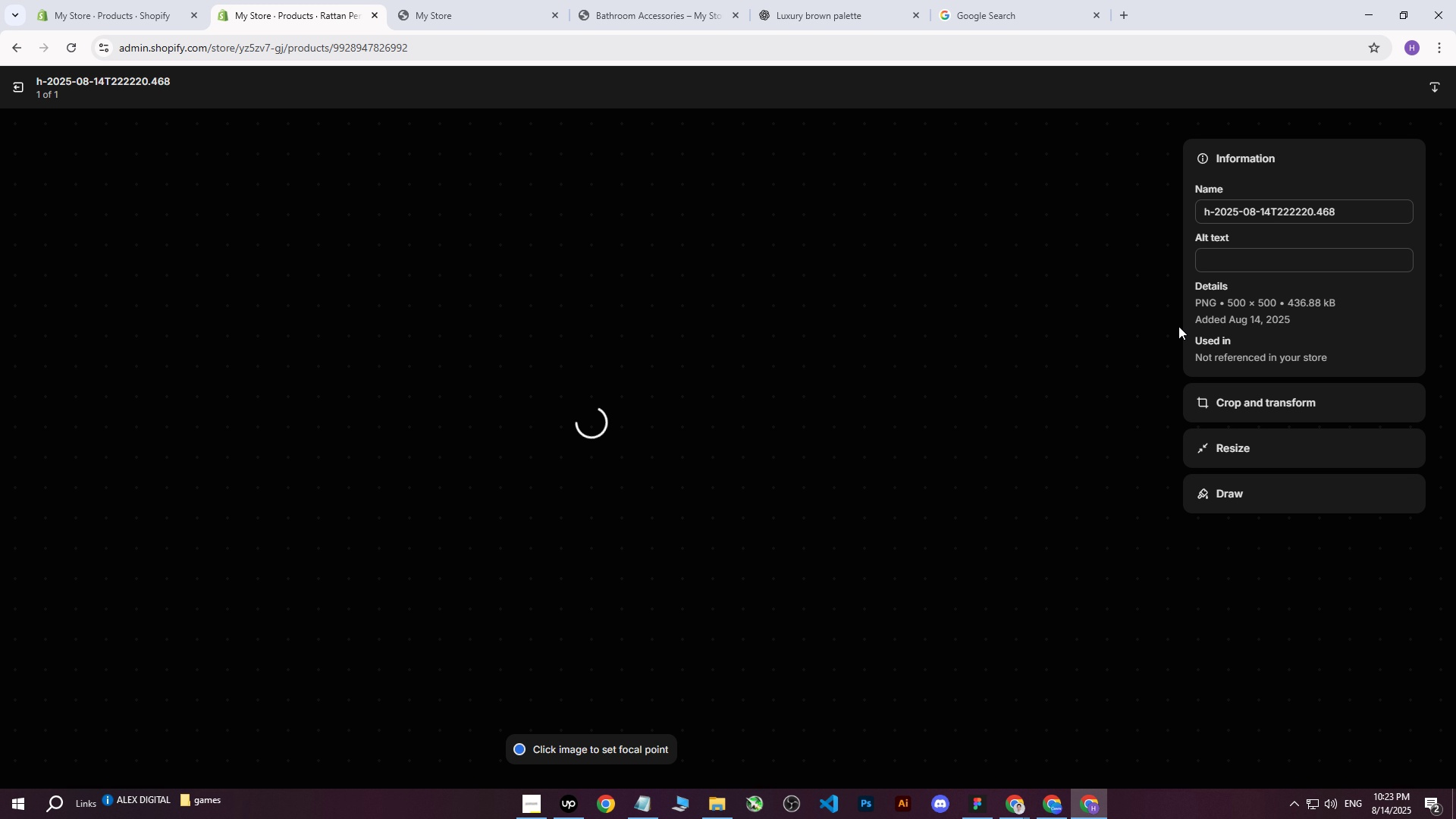 
left_click([1243, 275])
 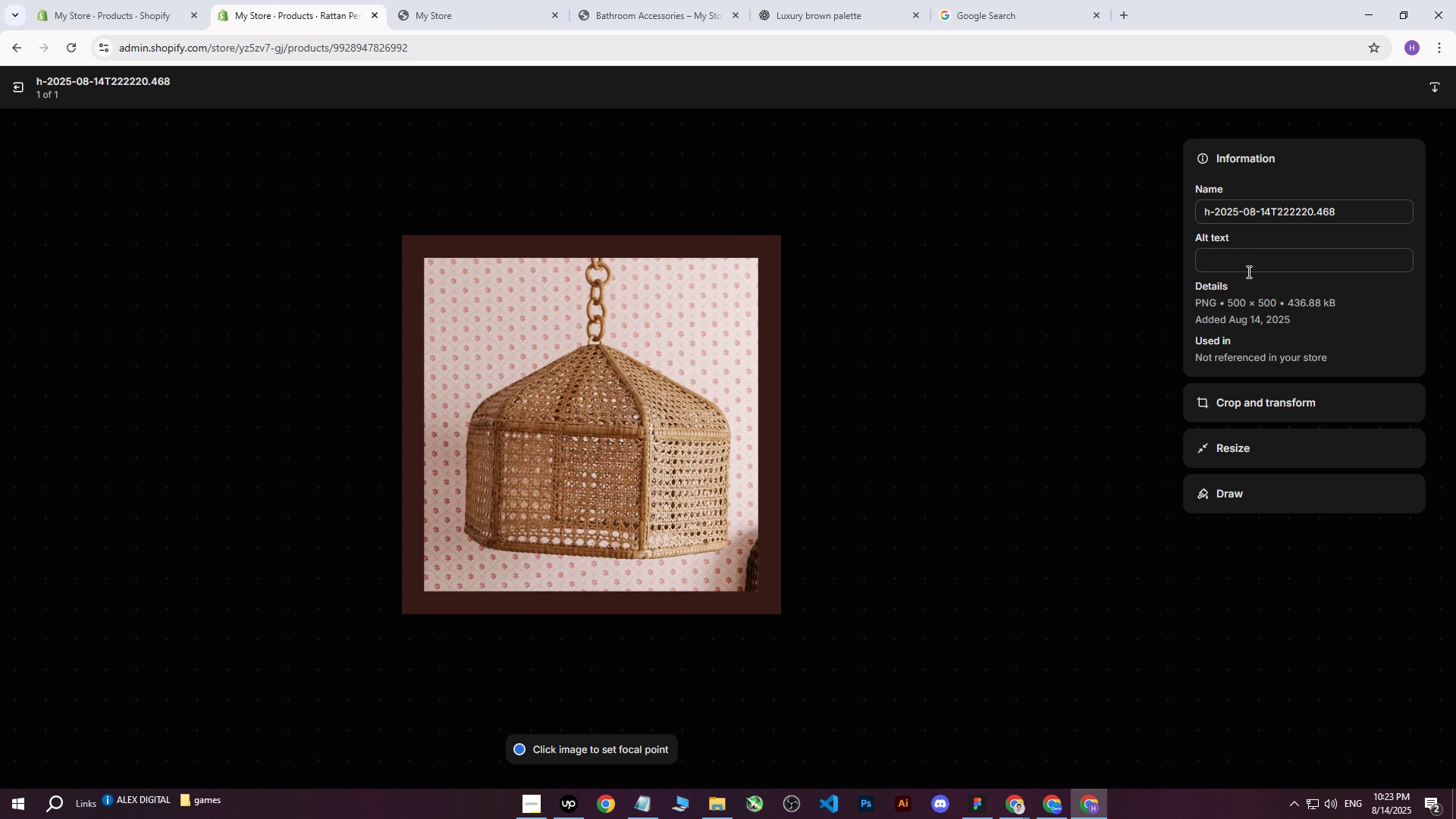 
key(Control+ControlLeft)
 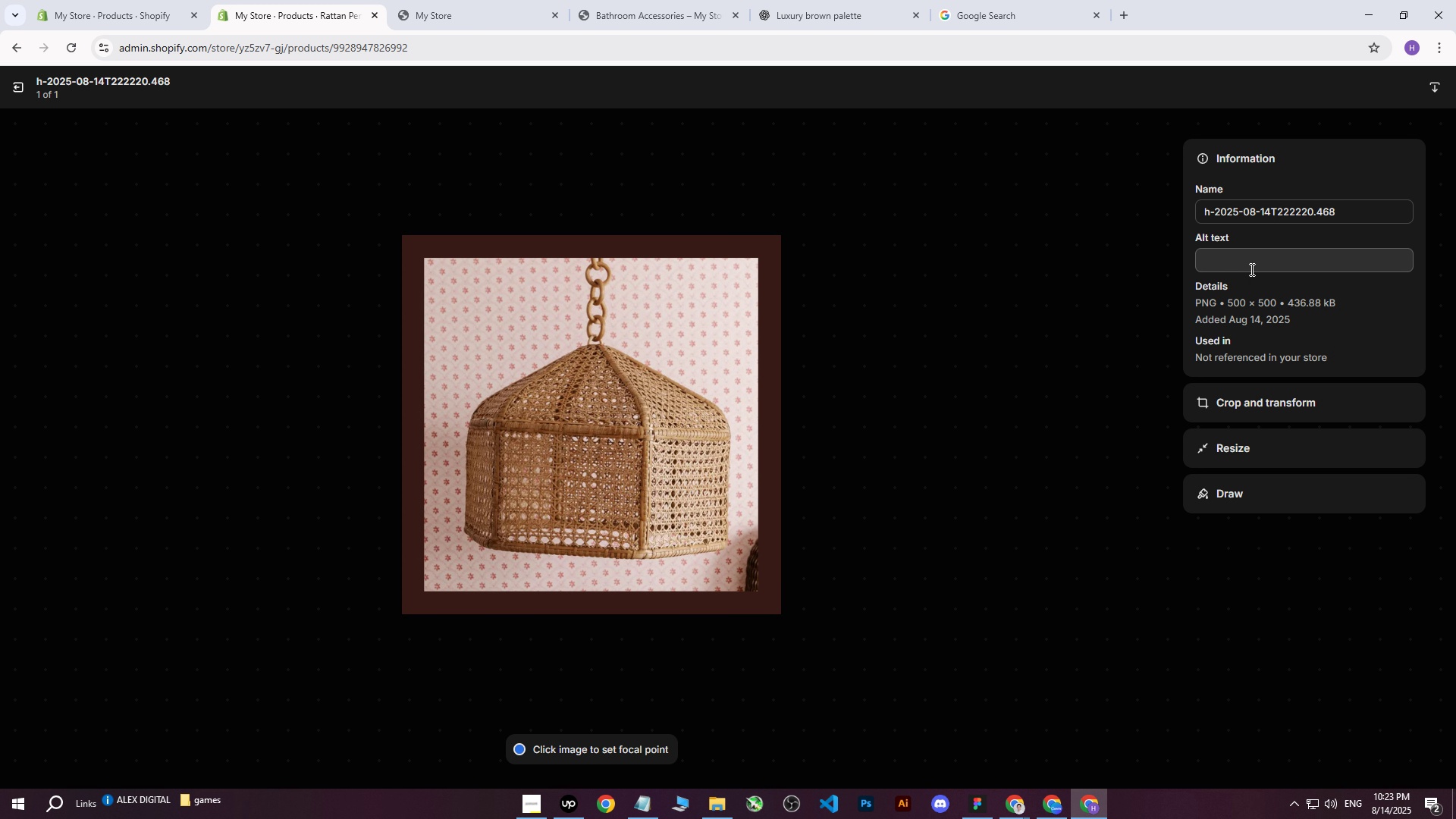 
double_click([1250, 269])
 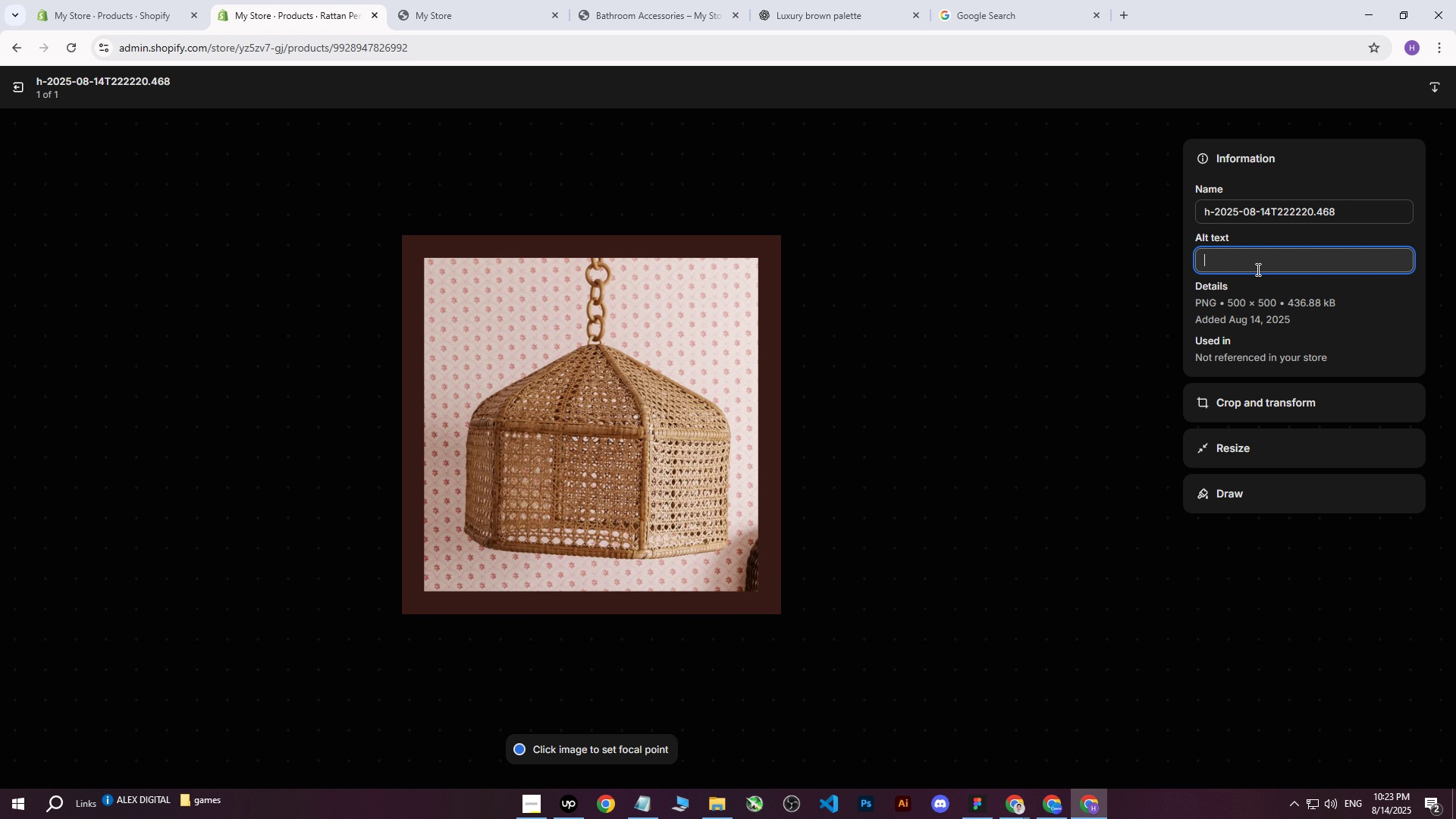 
key(Control+ControlLeft)
 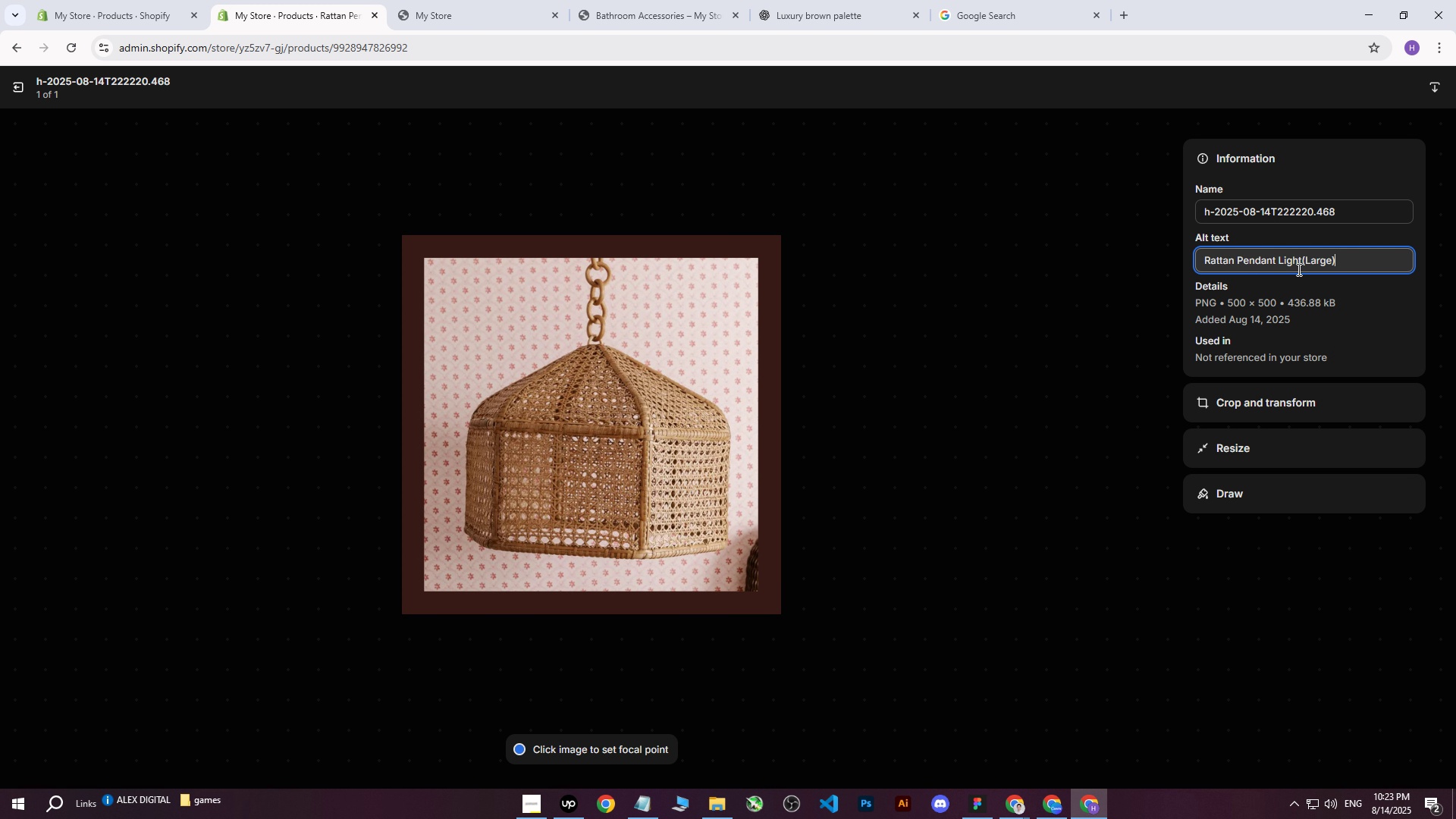 
key(Control+V)
 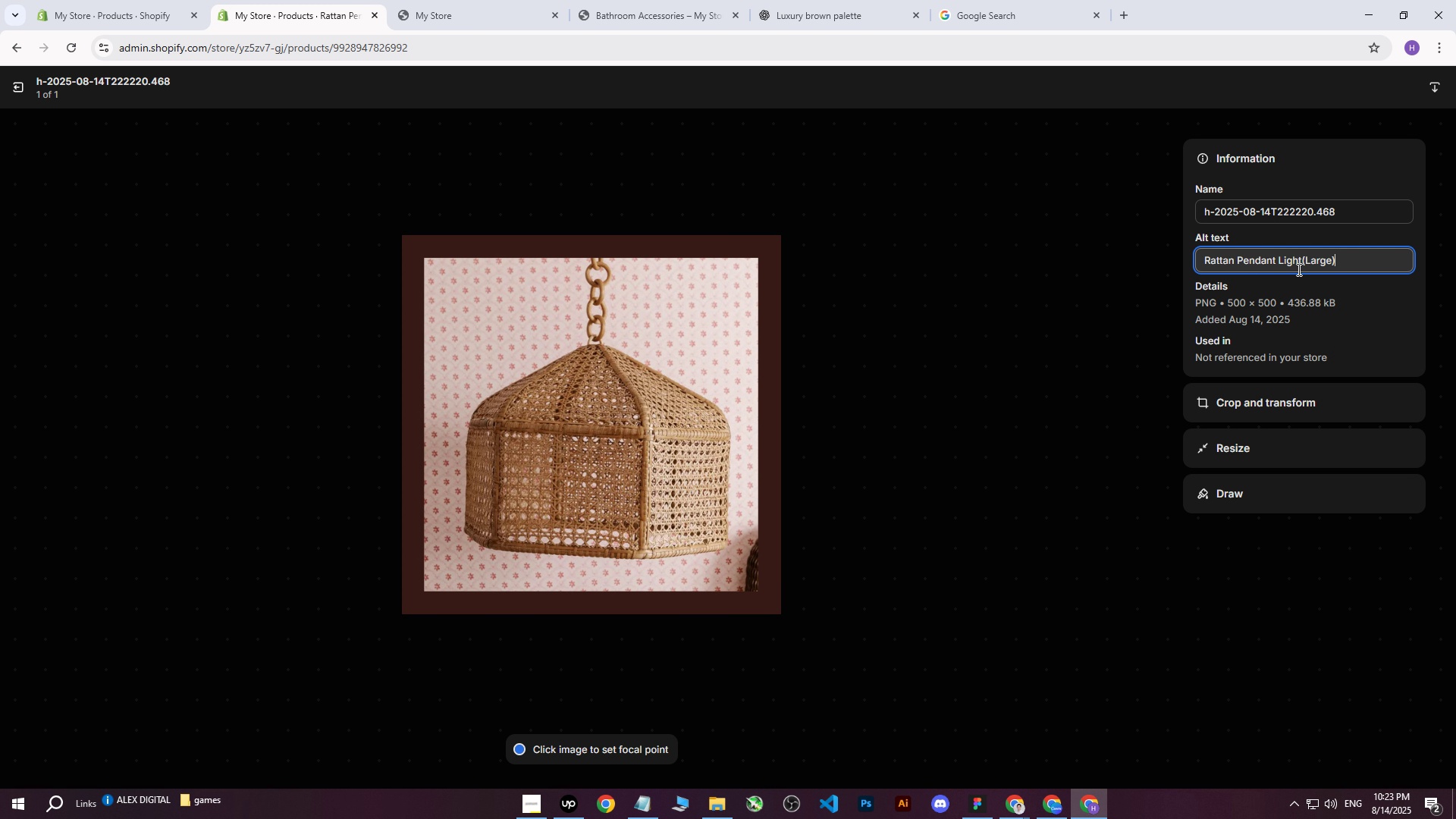 
type( hanging on ceiling in front of retro walltape.)
 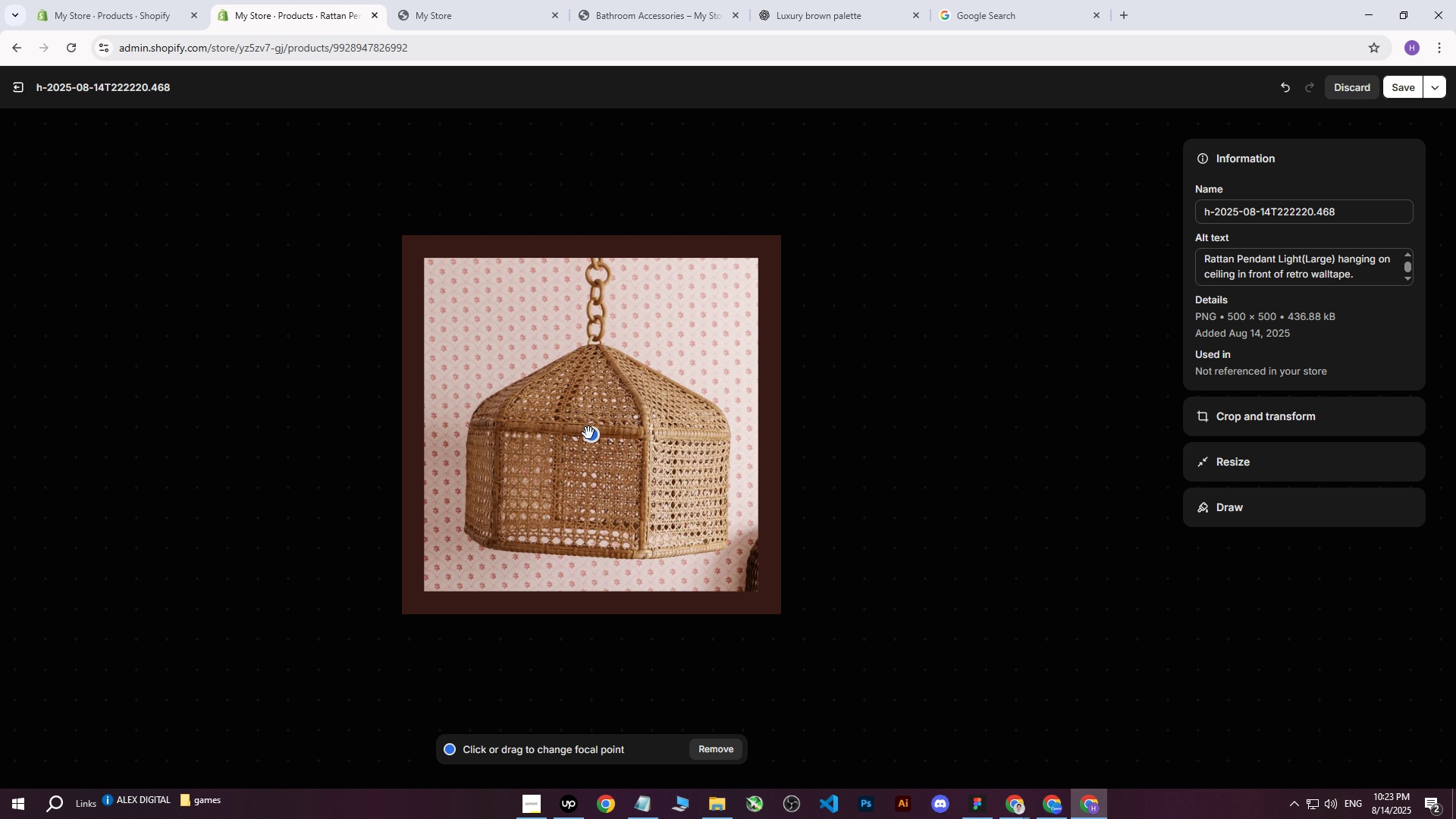 
left_click([592, 435])
 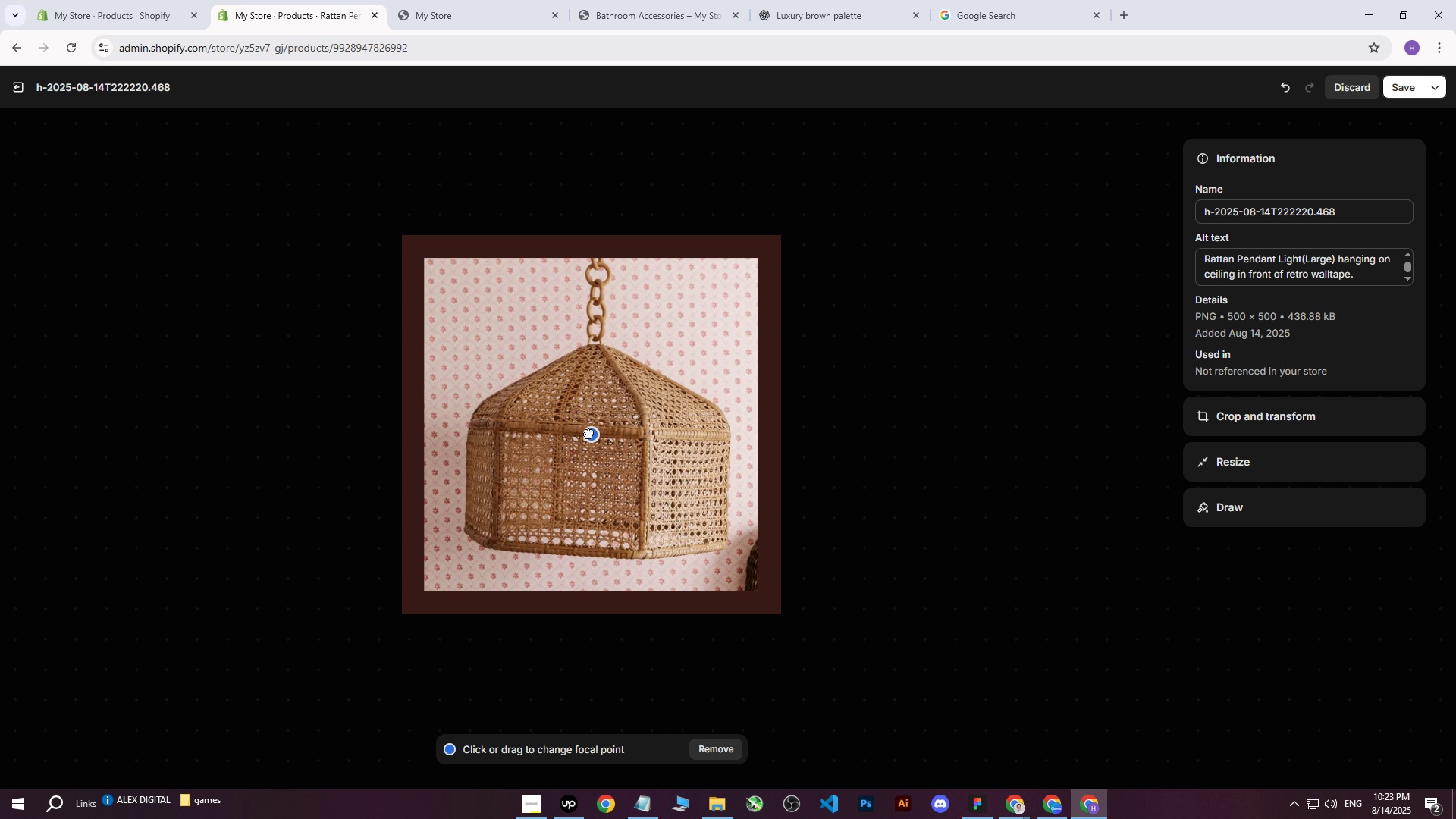 
double_click([593, 433])
 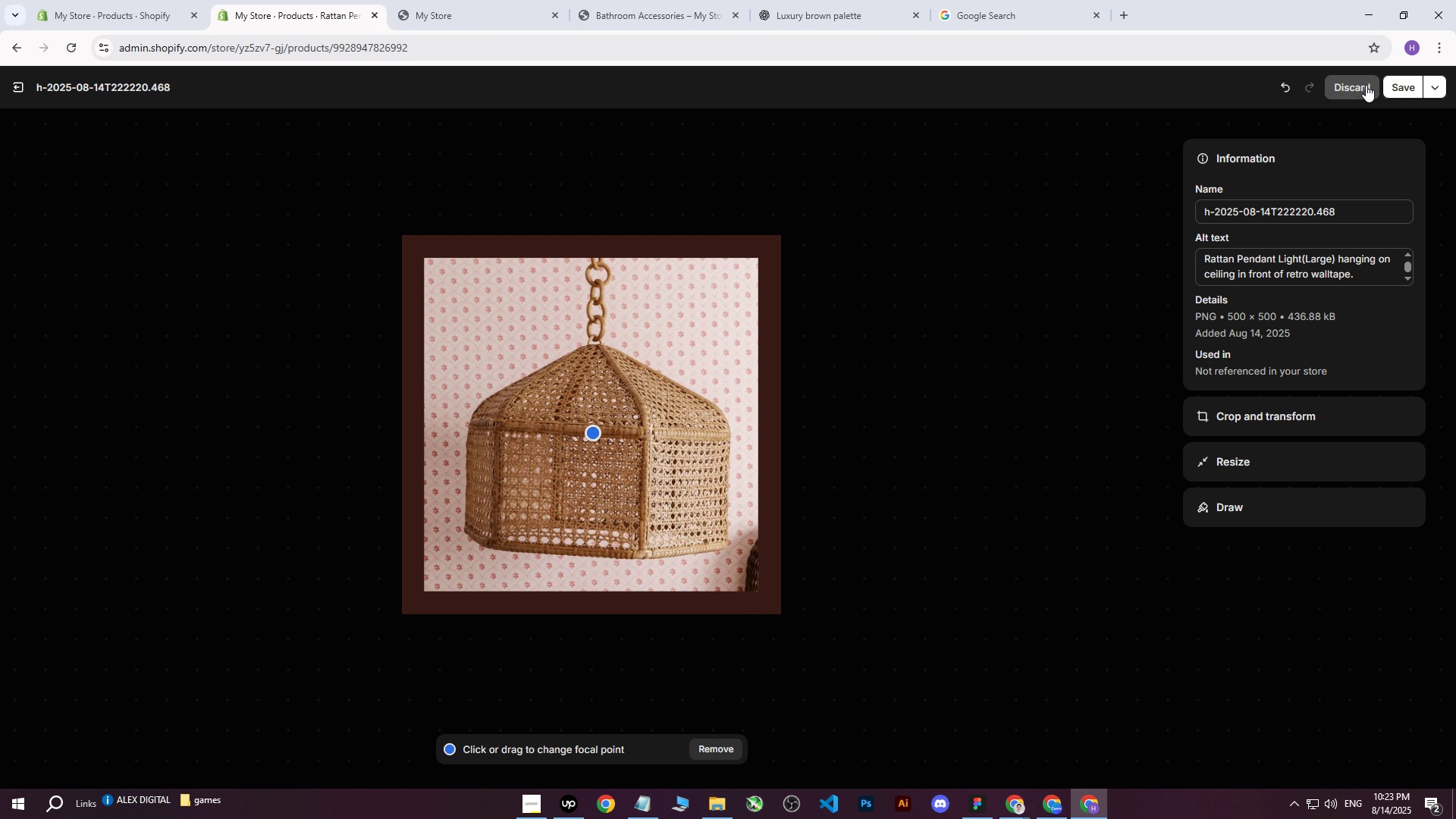 
left_click([1387, 83])
 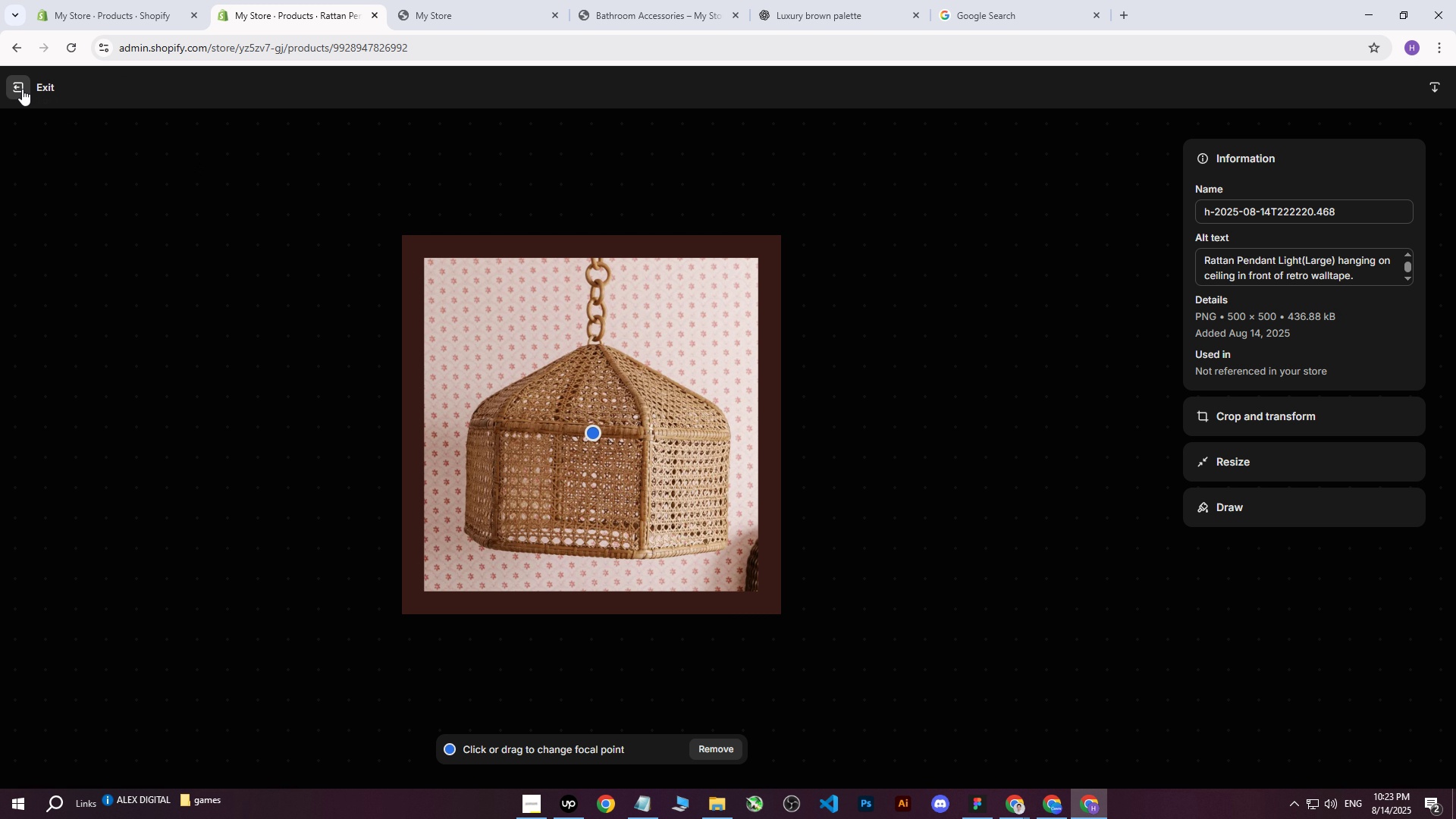 
wait(5.4)
 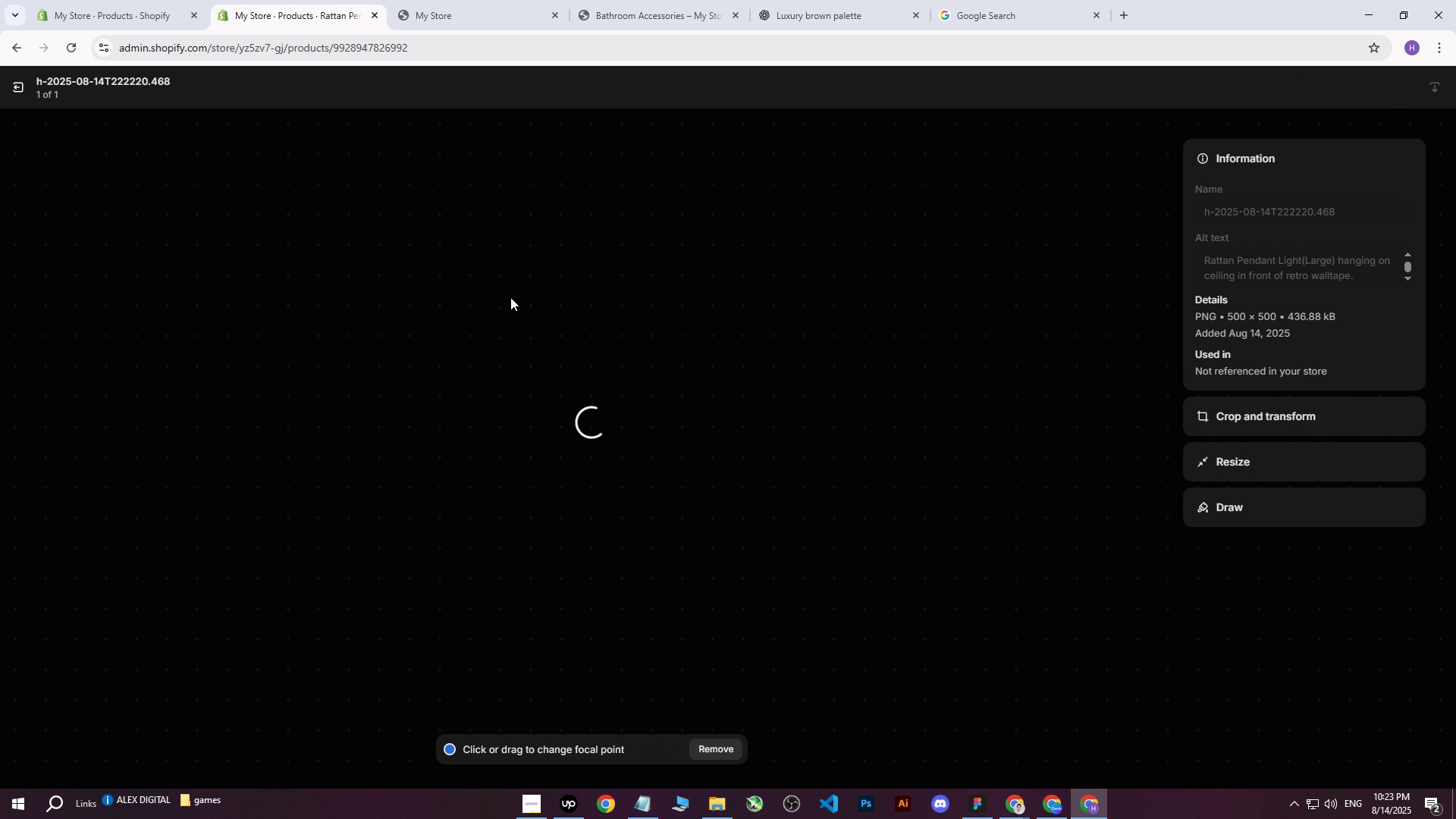 
left_click([22, 89])
 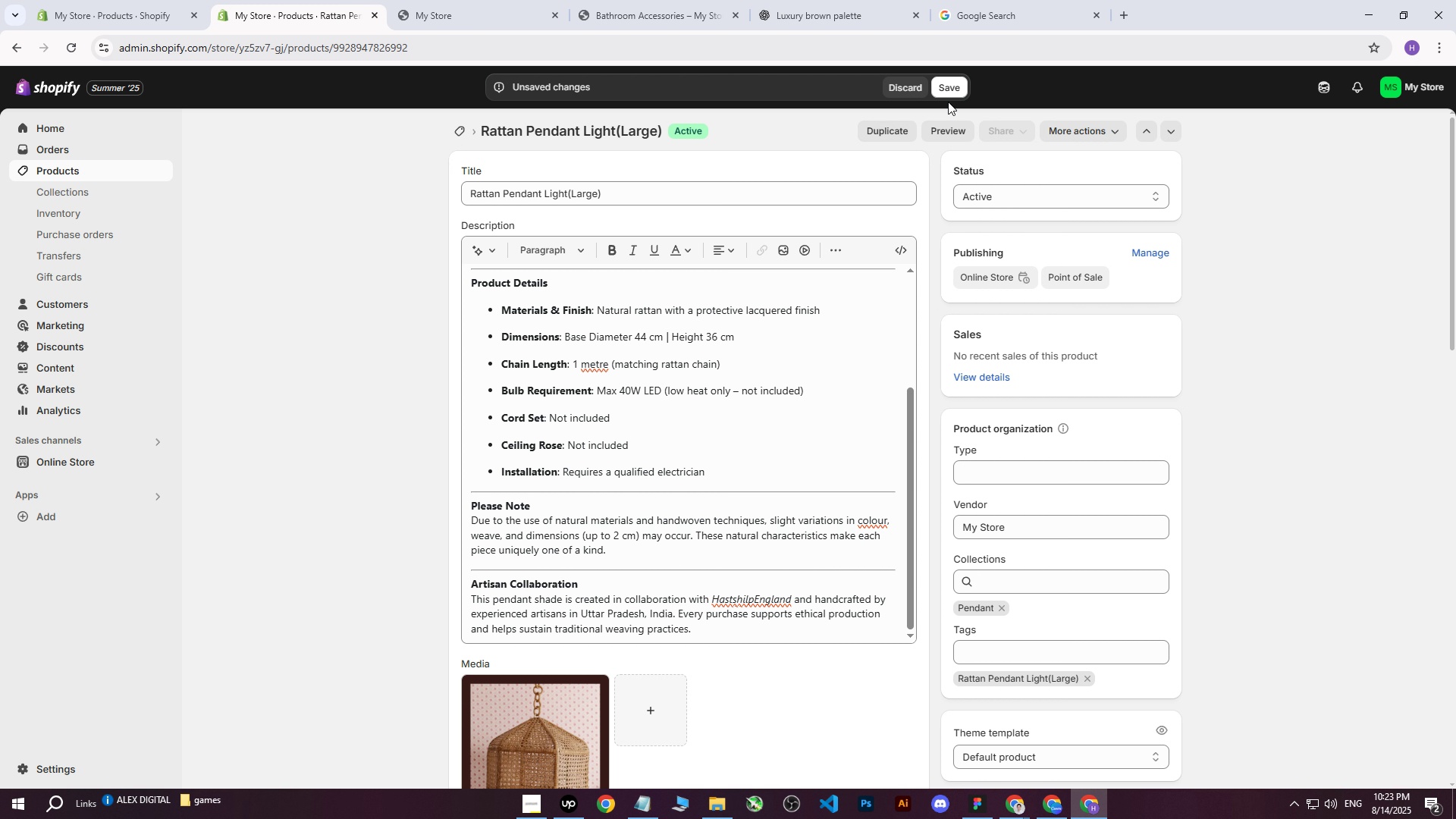 
left_click([949, 93])
 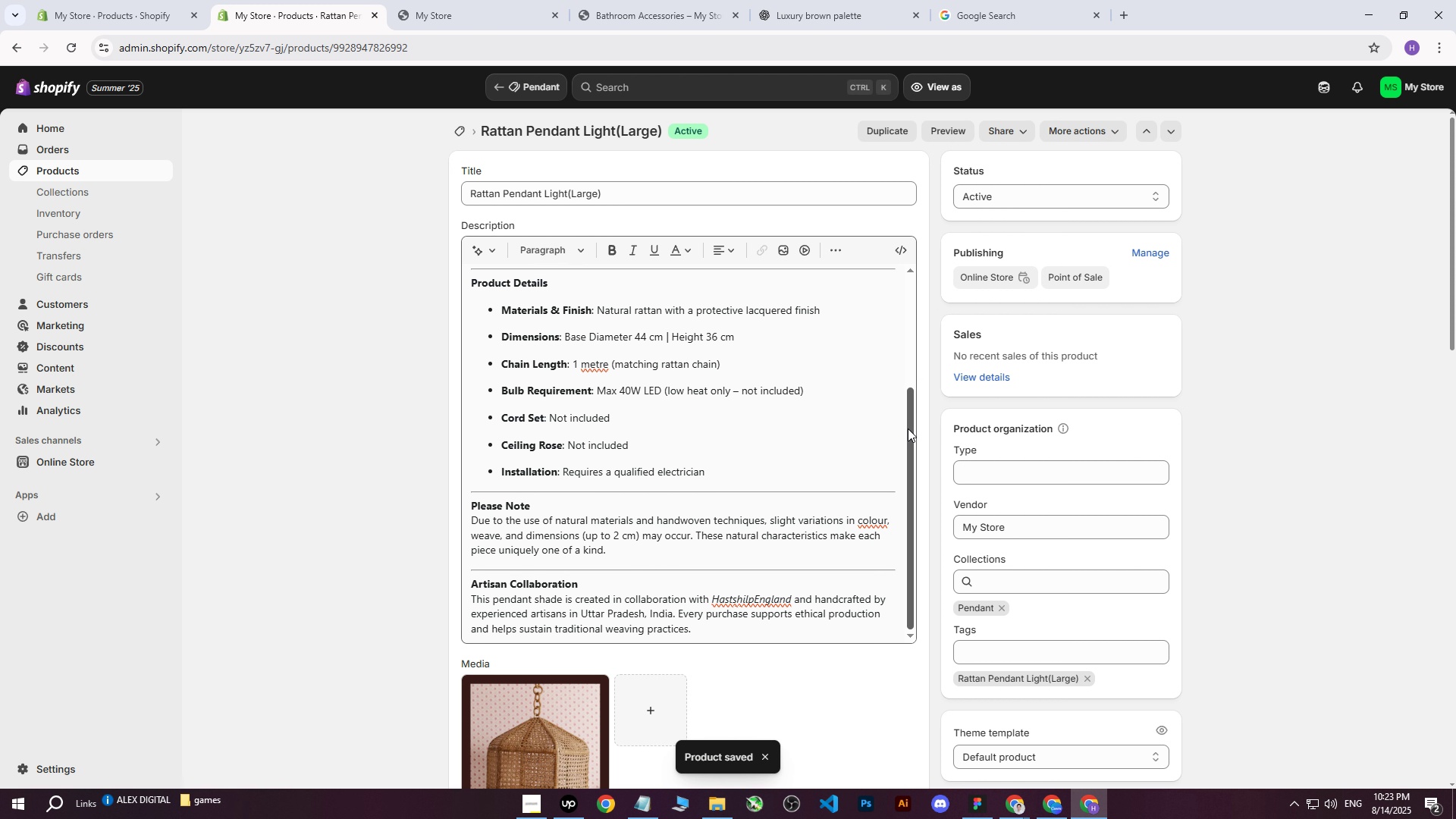 
scroll: coordinate [1207, 355], scroll_direction: up, amount: 4.0
 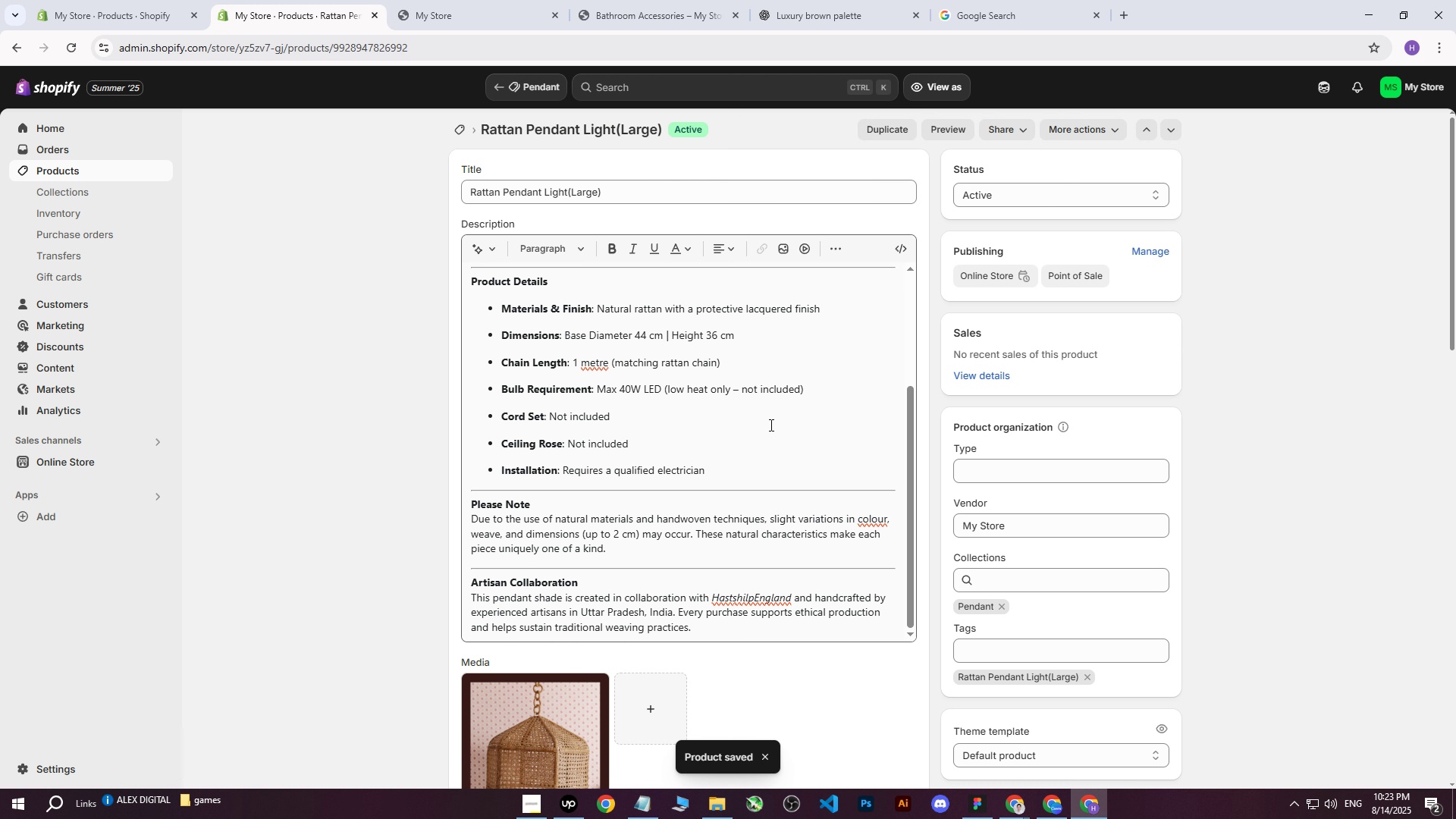 
scroll: coordinate [770, 426], scroll_direction: down, amount: 7.0
 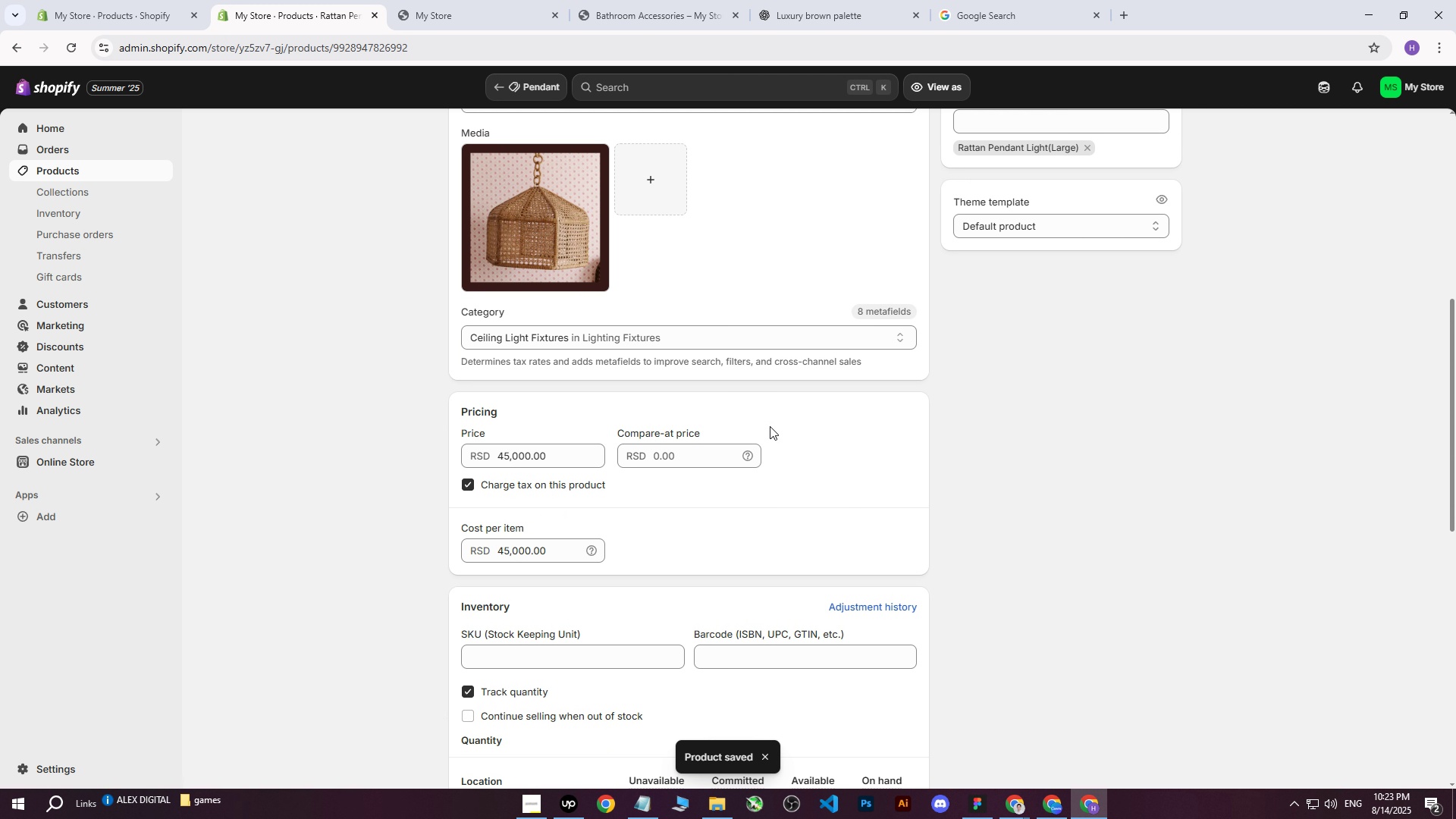 
scroll: coordinate [773, 424], scroll_direction: up, amount: 9.0
 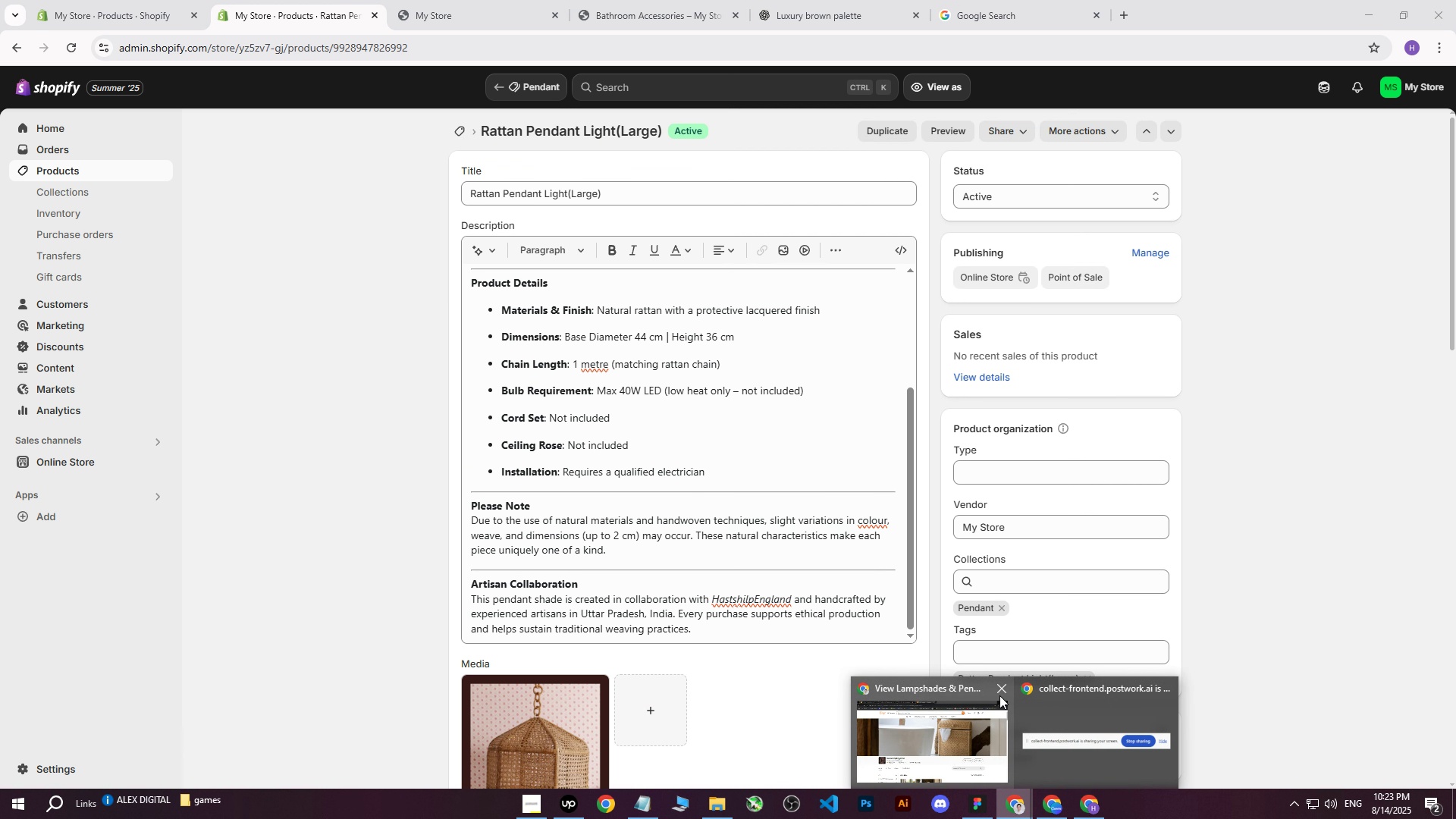 
left_click([1064, 811])
 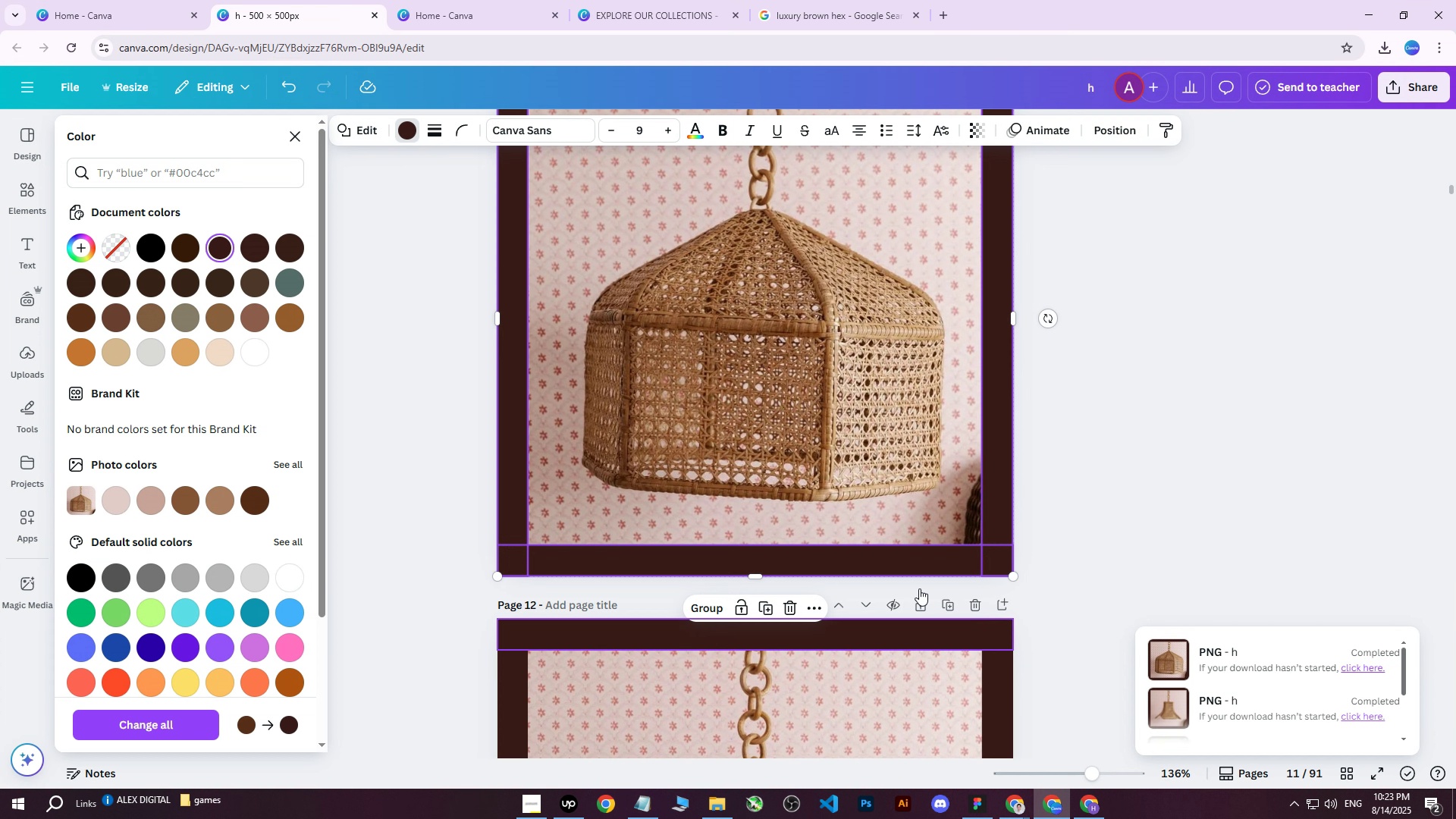 
scroll: coordinate [813, 430], scroll_direction: up, amount: 8.0
 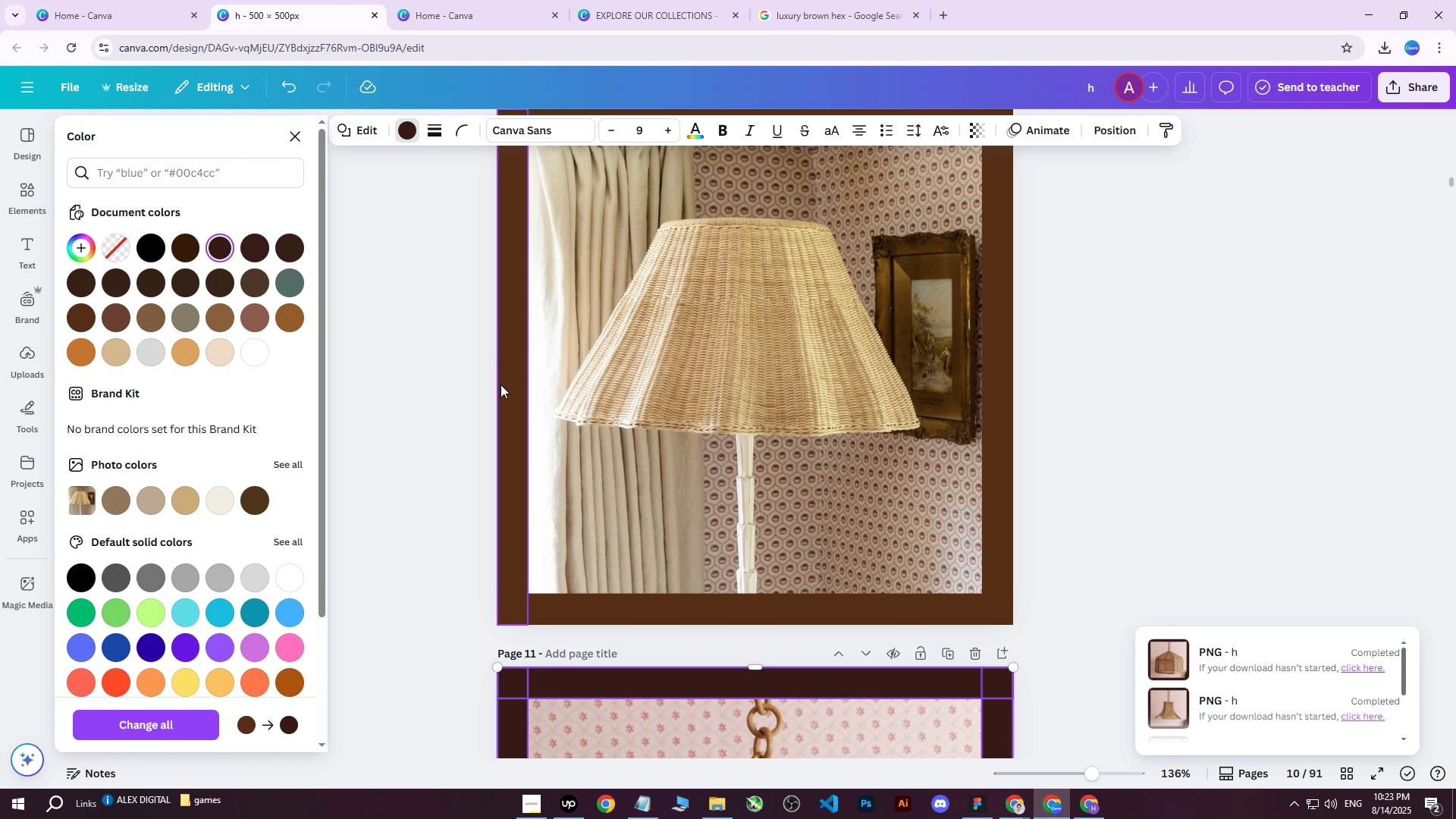 
left_click([504, 383])
 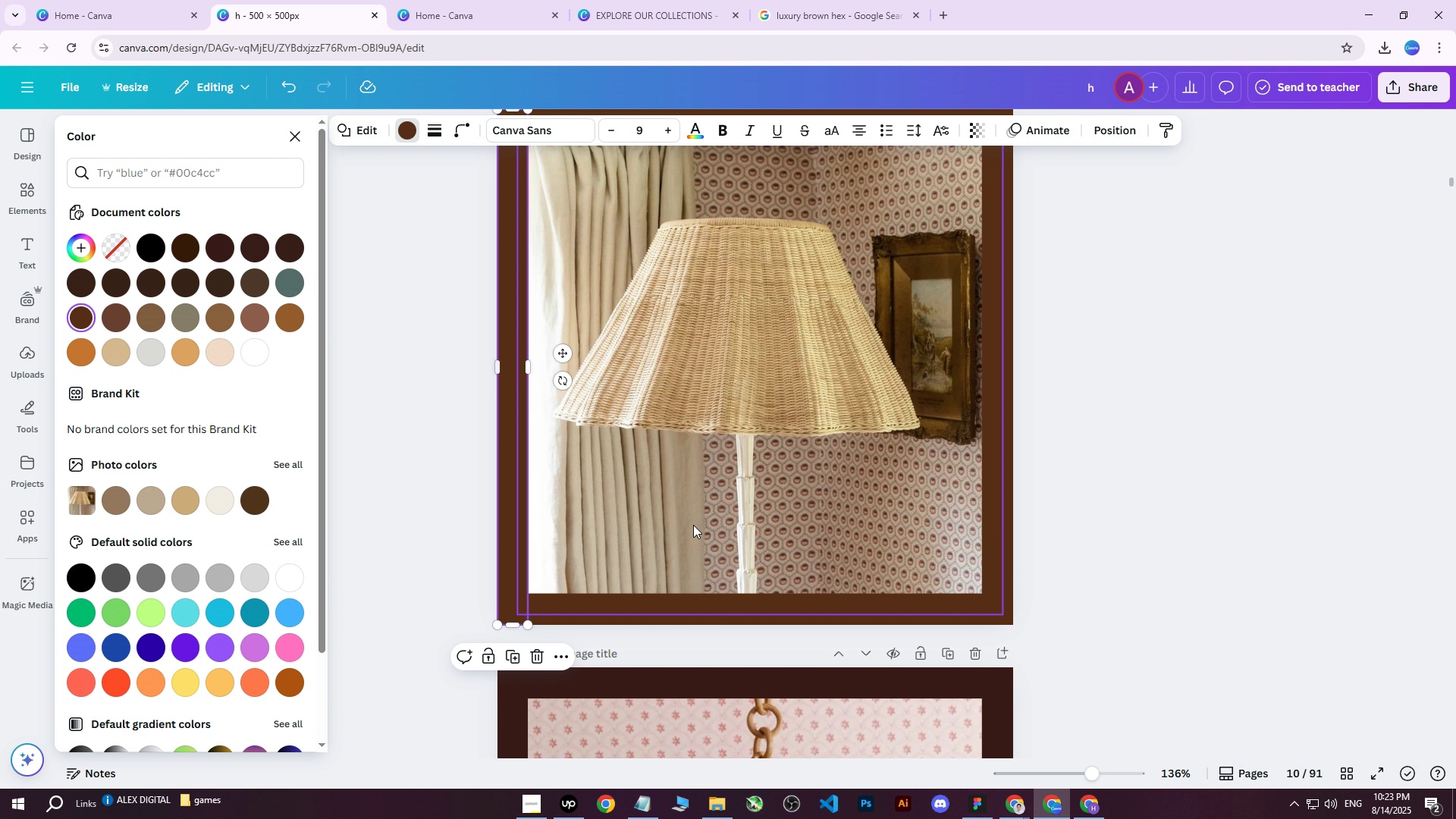 
hold_key(key=ShiftLeft, duration=1.12)
left_click([850, 609])
 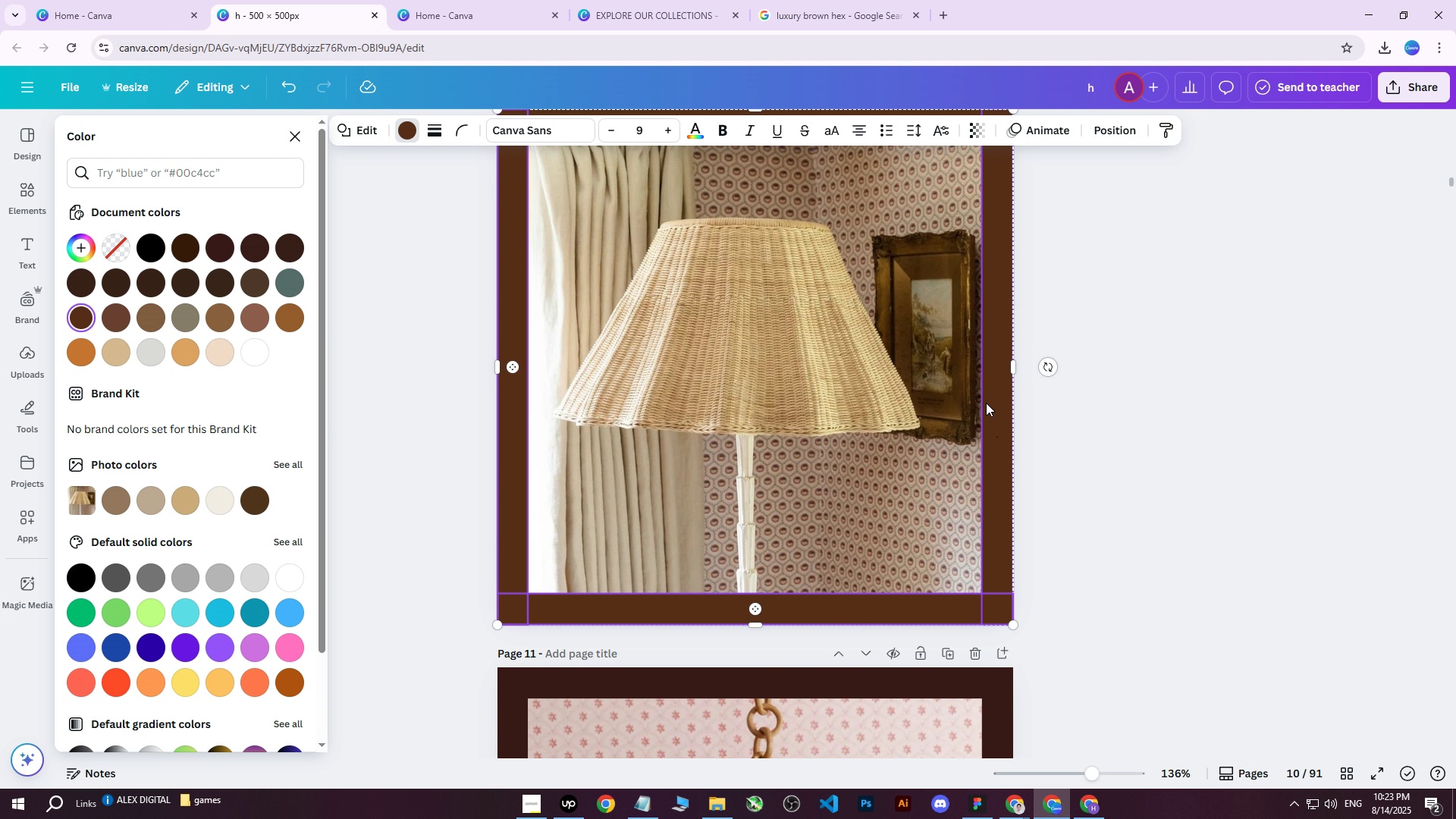 
left_click([995, 400])
 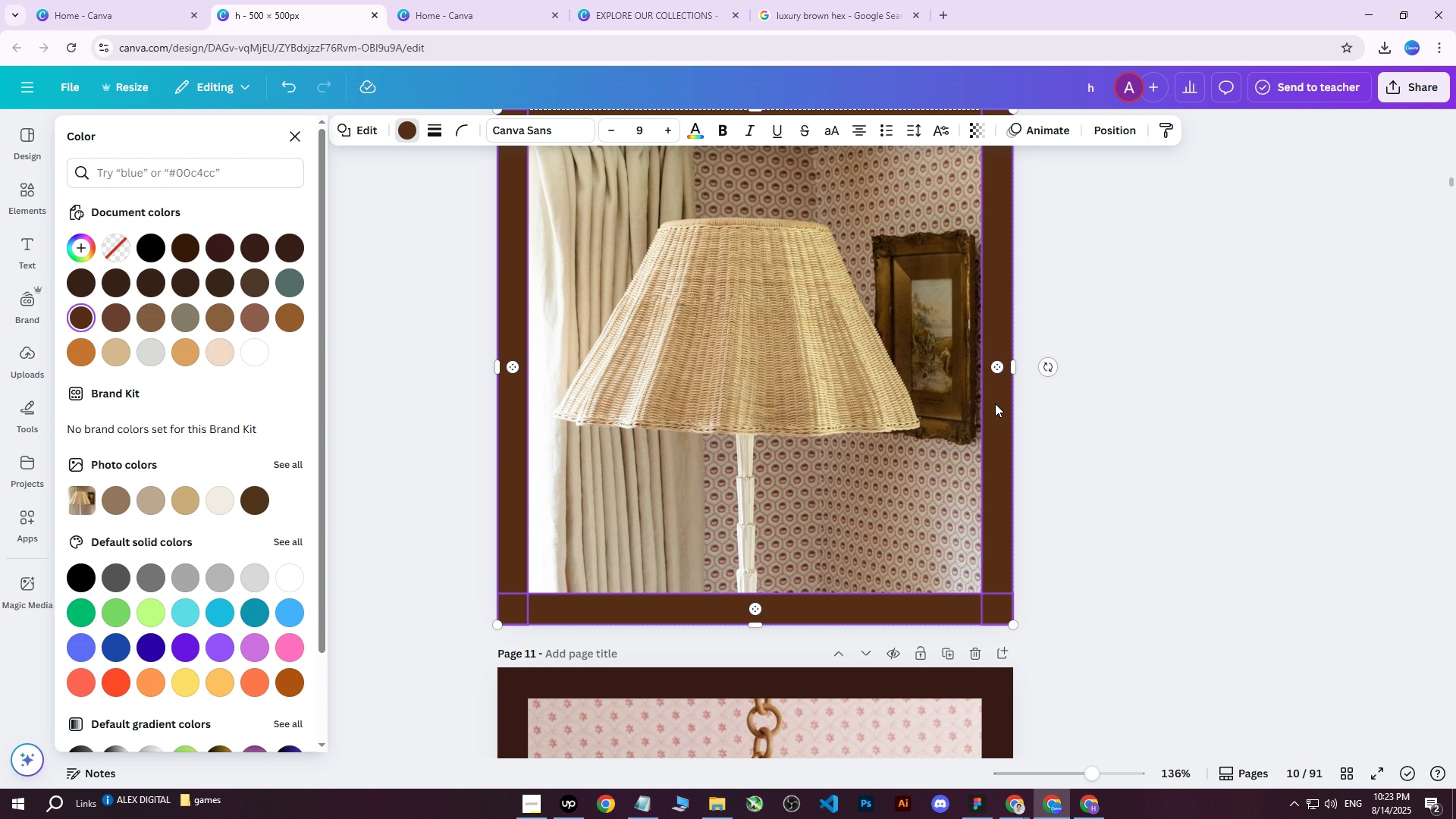 
scroll: coordinate [993, 419], scroll_direction: up, amount: 4.0
 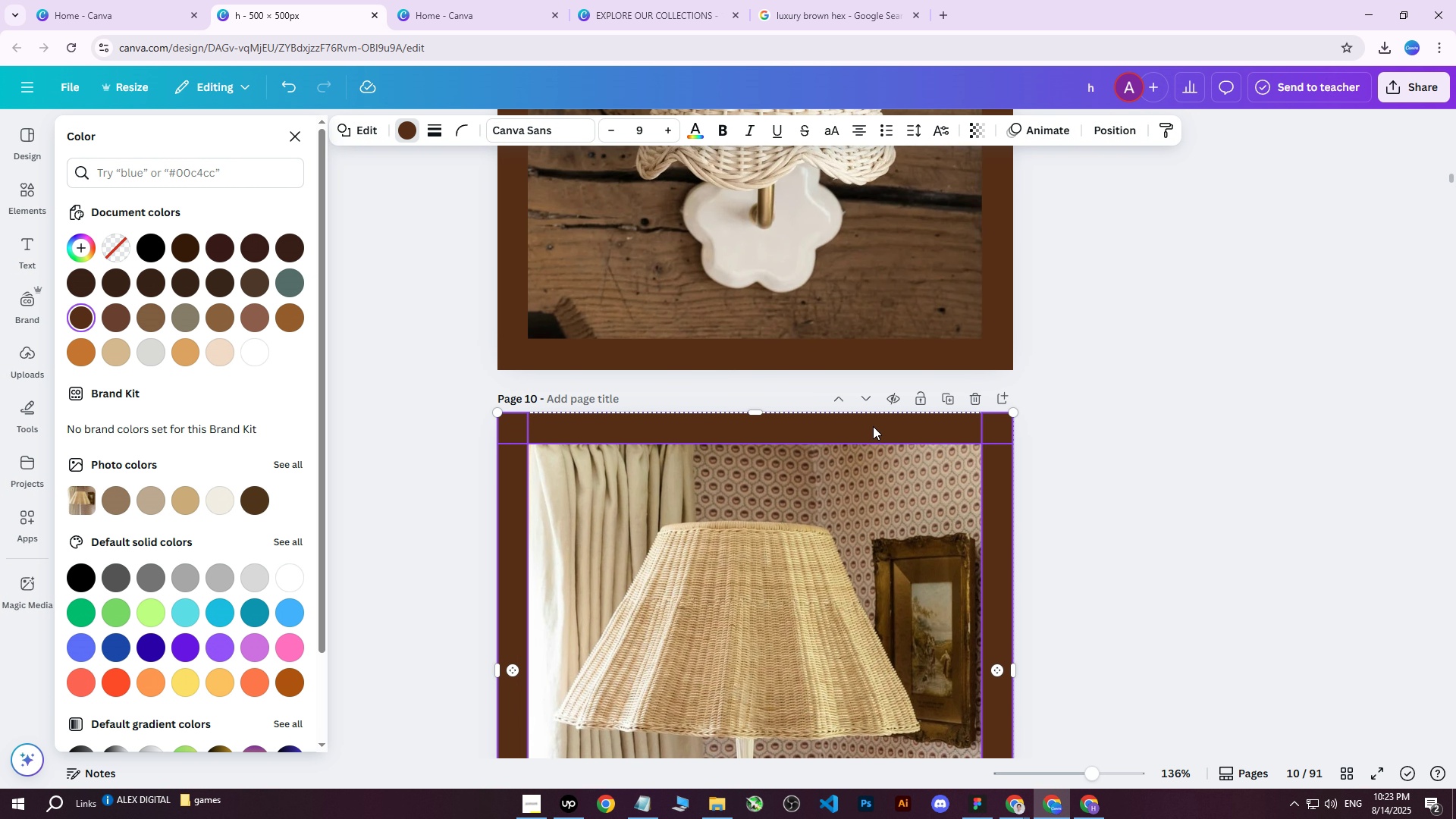 
hold_key(key=ShiftLeft, duration=0.45)
left_click([781, 424])
 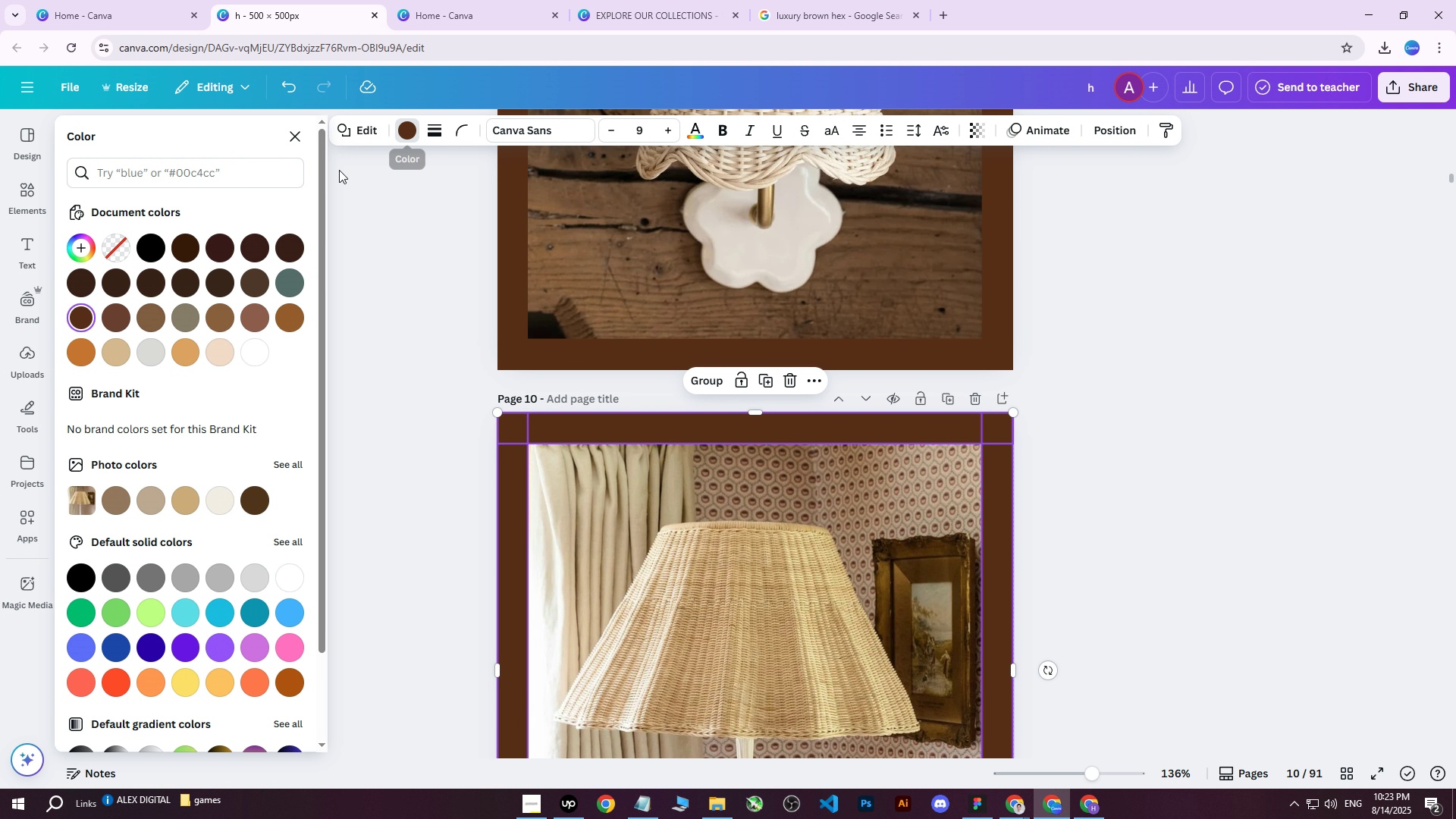 
left_click([219, 245])
 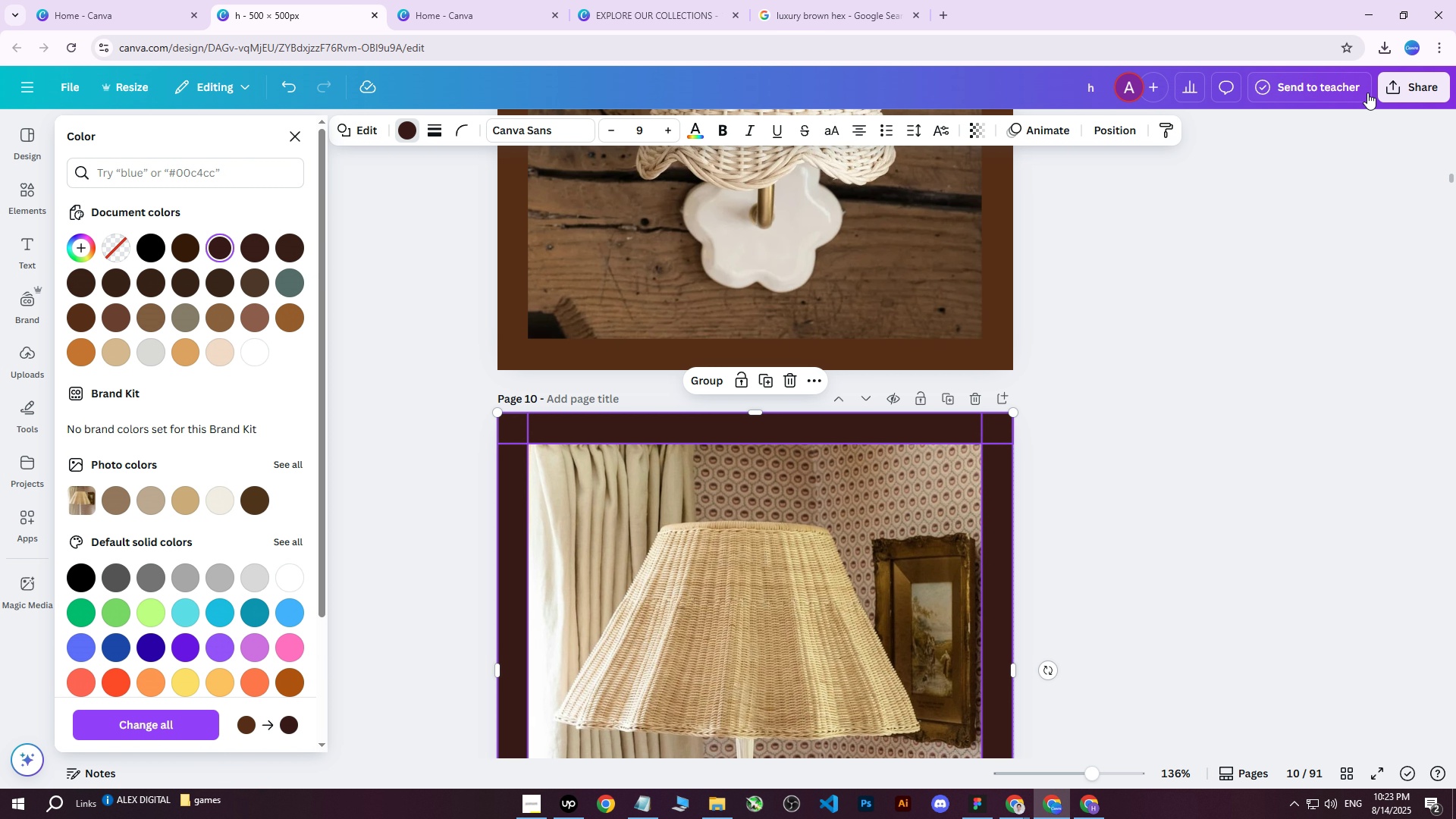 
left_click([1406, 84])
 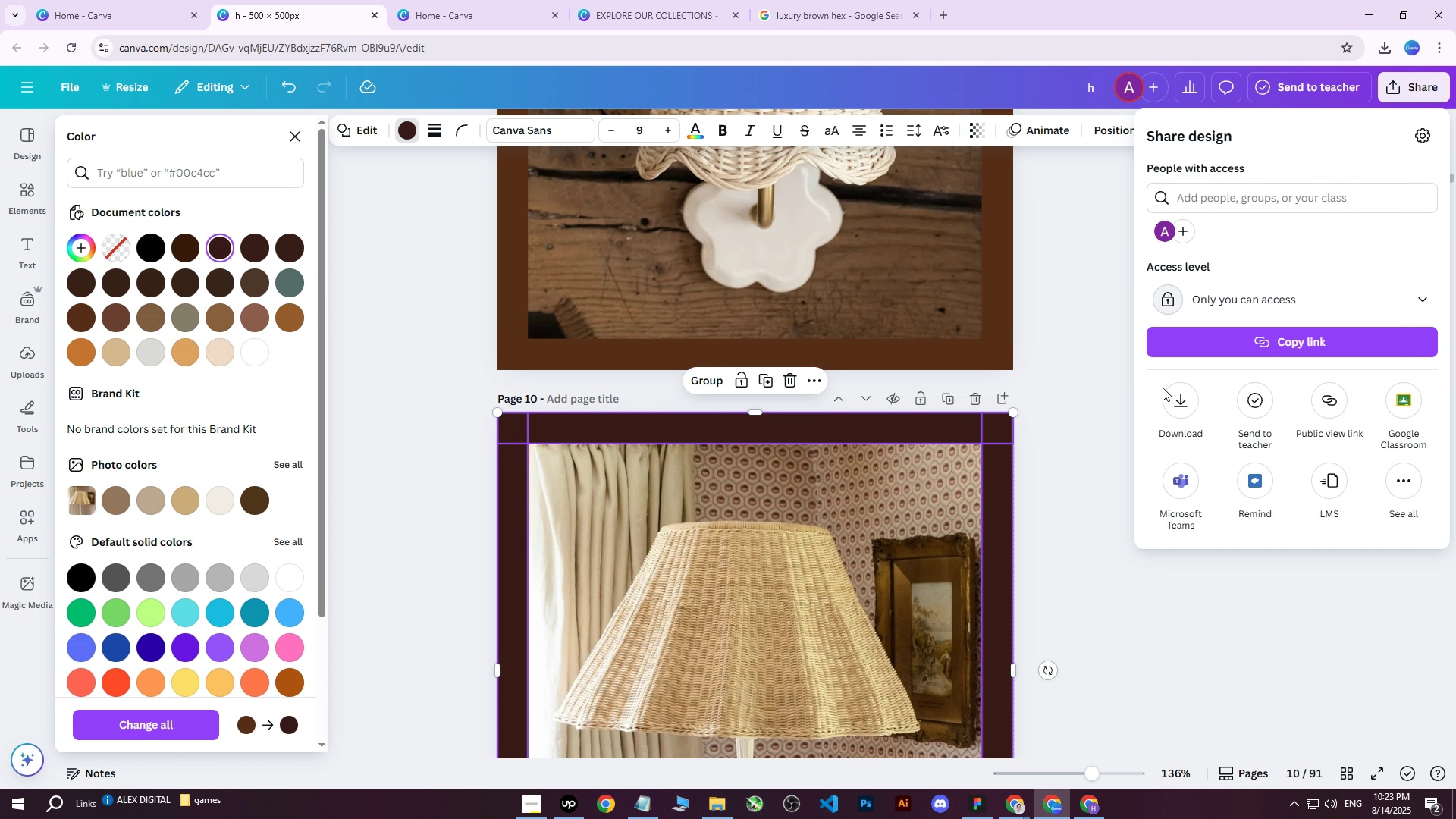 
double_click([1179, 400])
 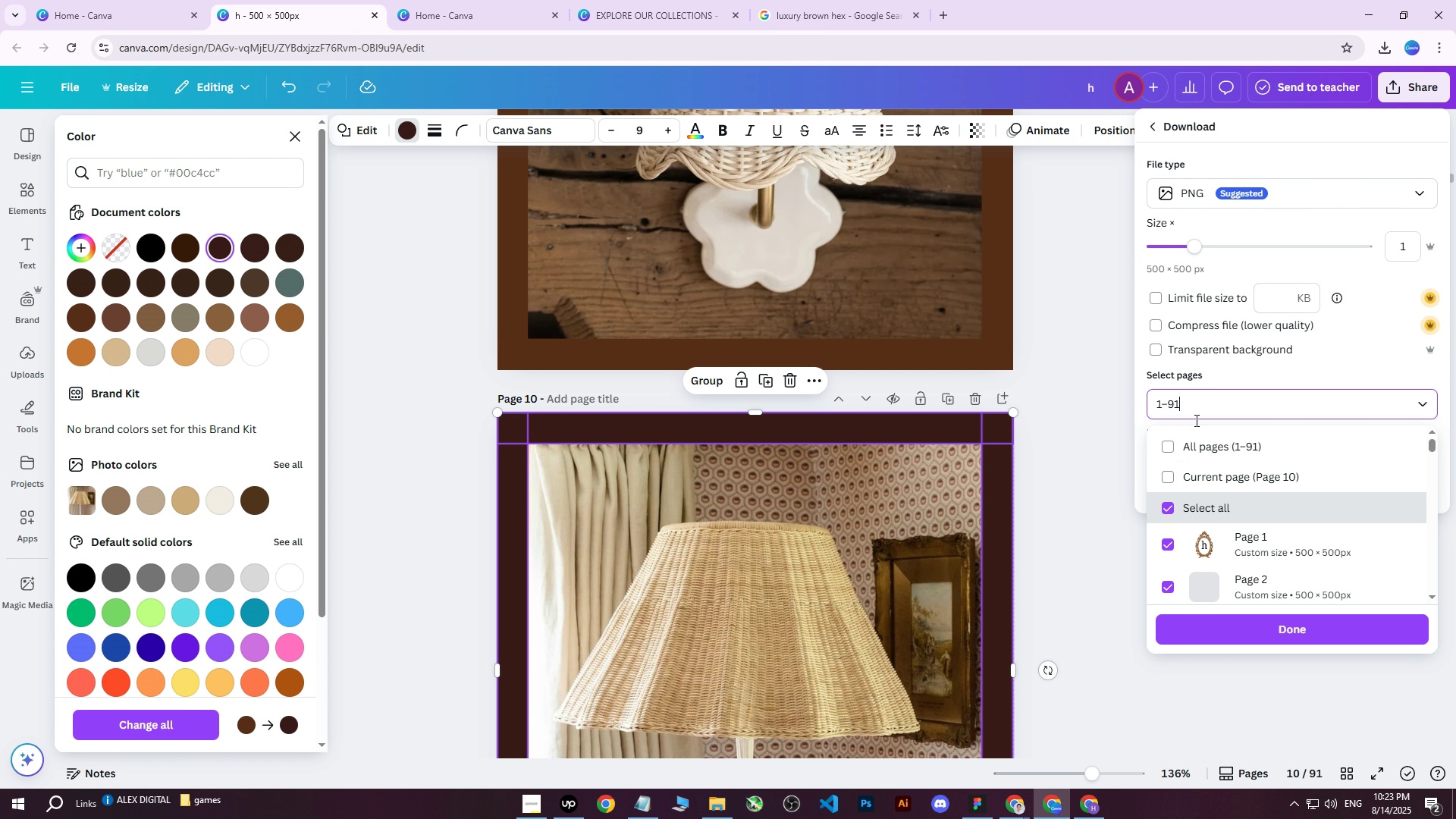 
triple_click([1191, 438])
 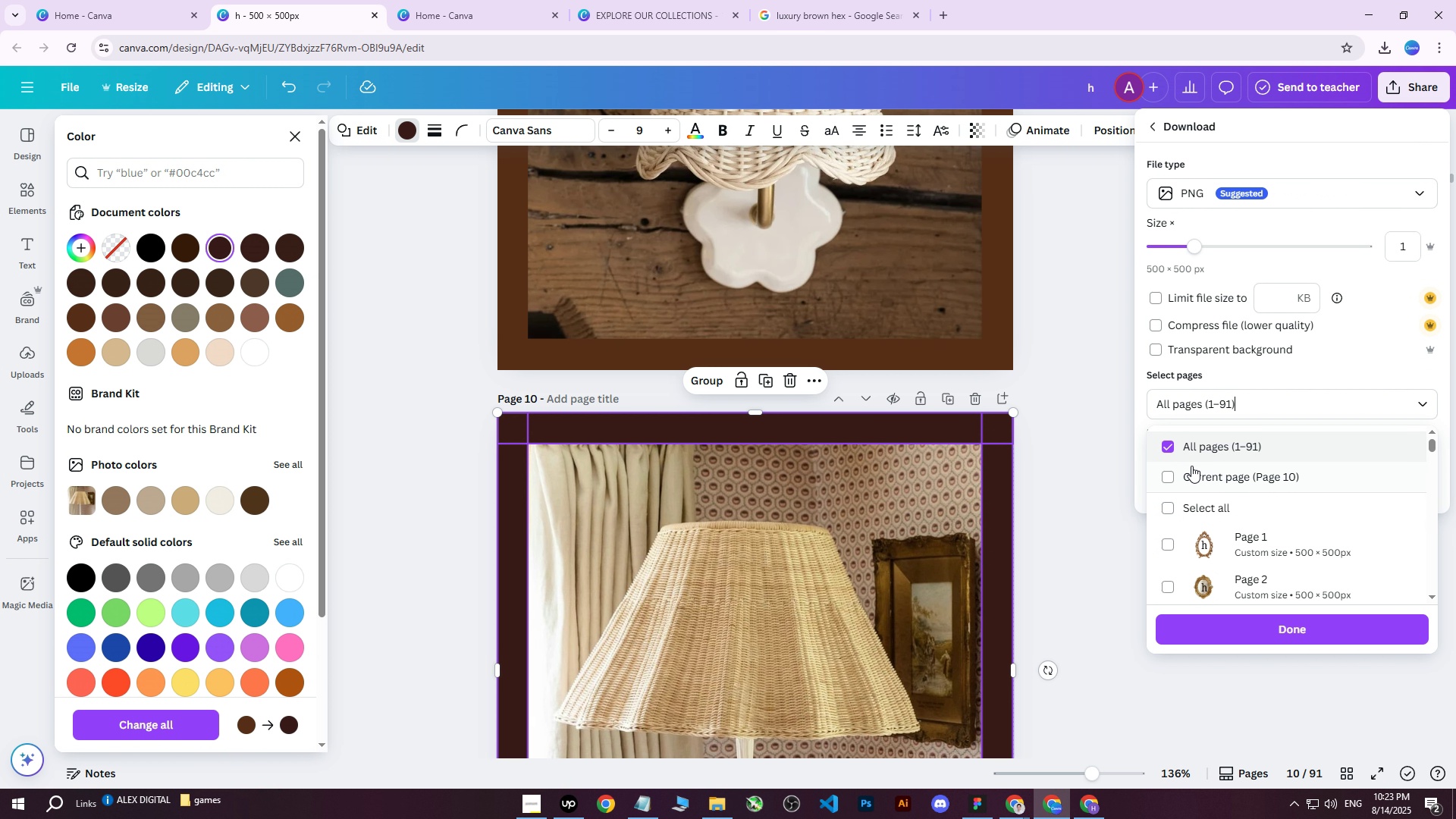 
triple_click([1191, 466])
 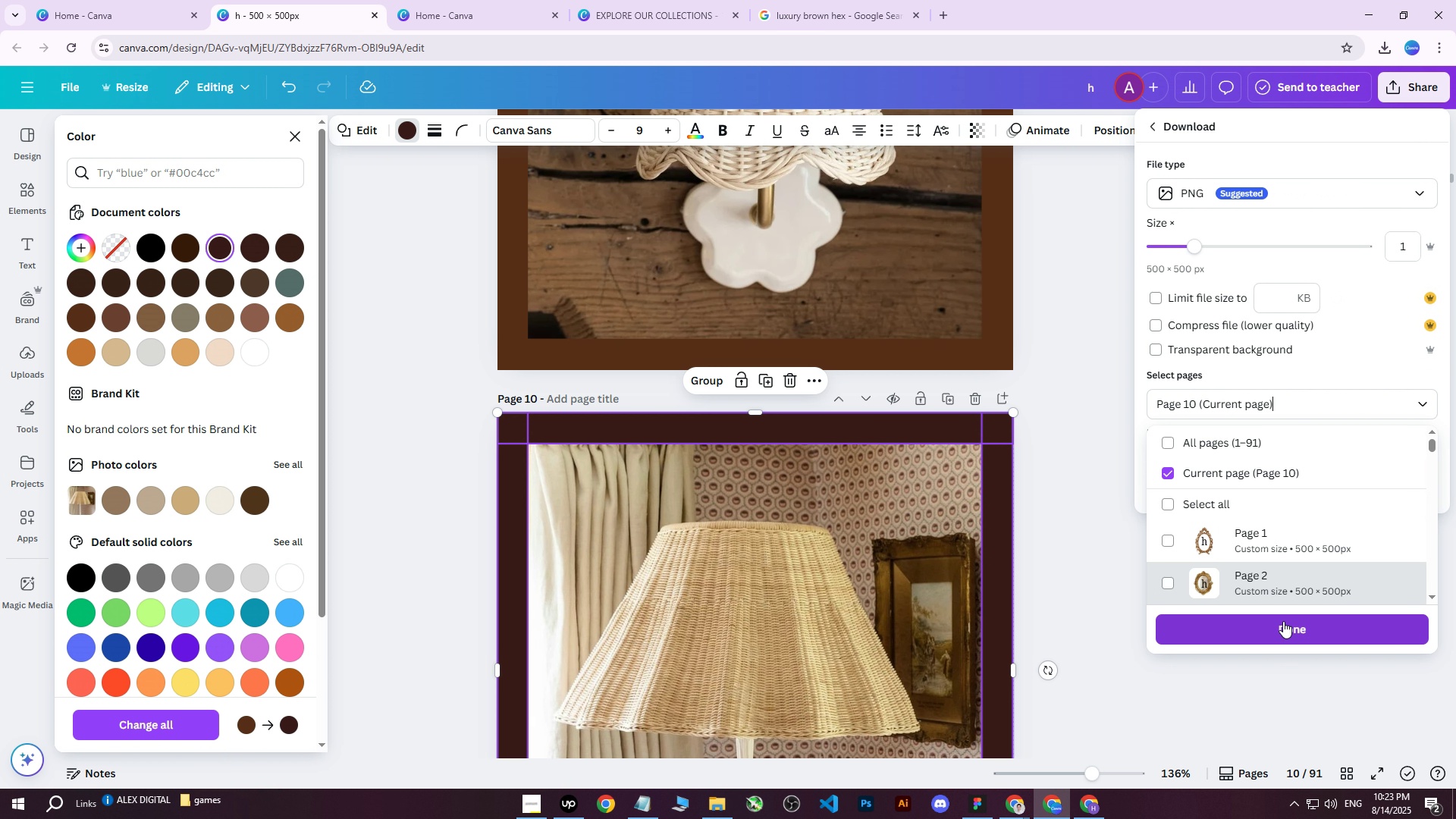 
left_click([1280, 626])
 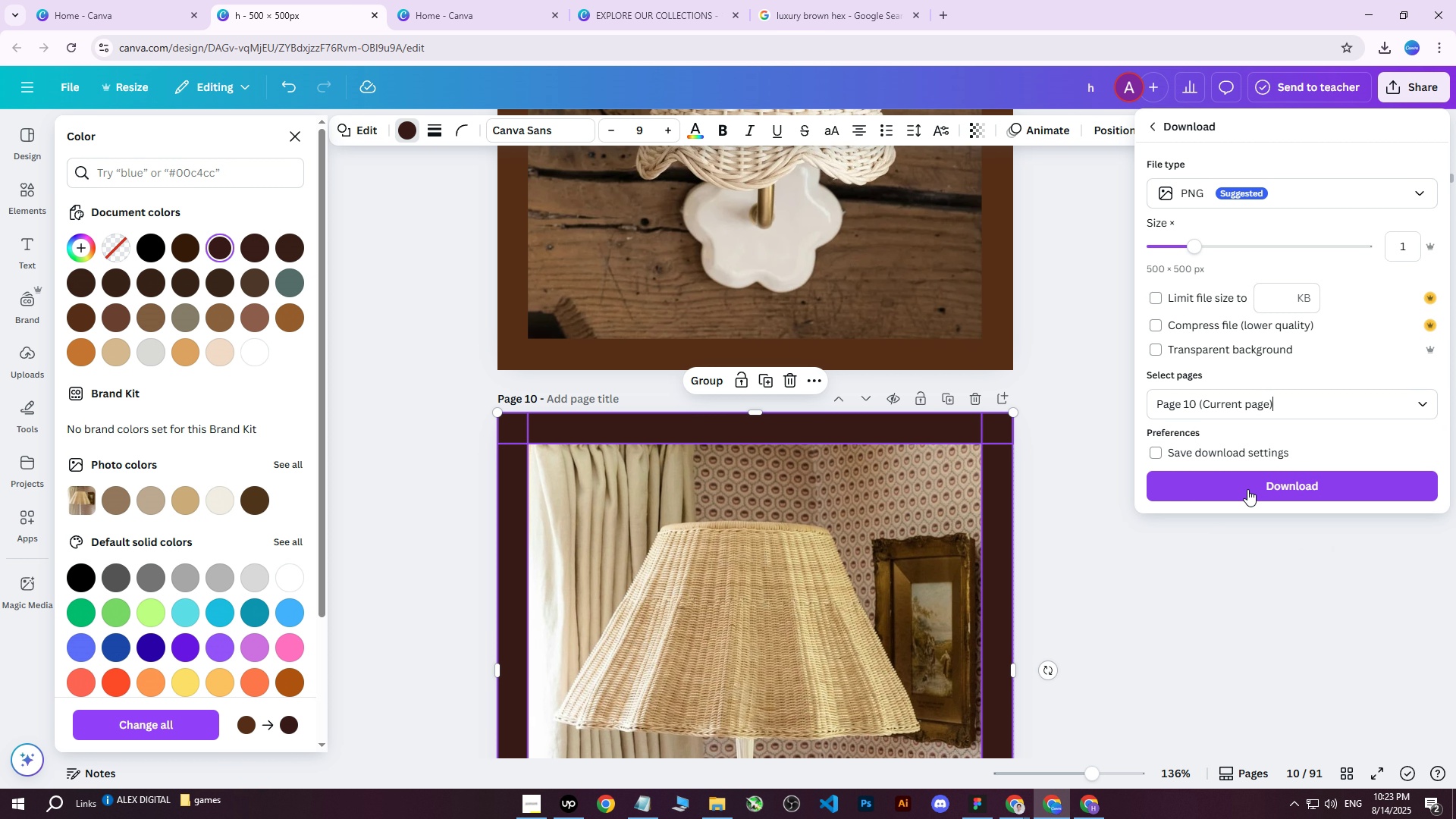 
left_click([1247, 486])
 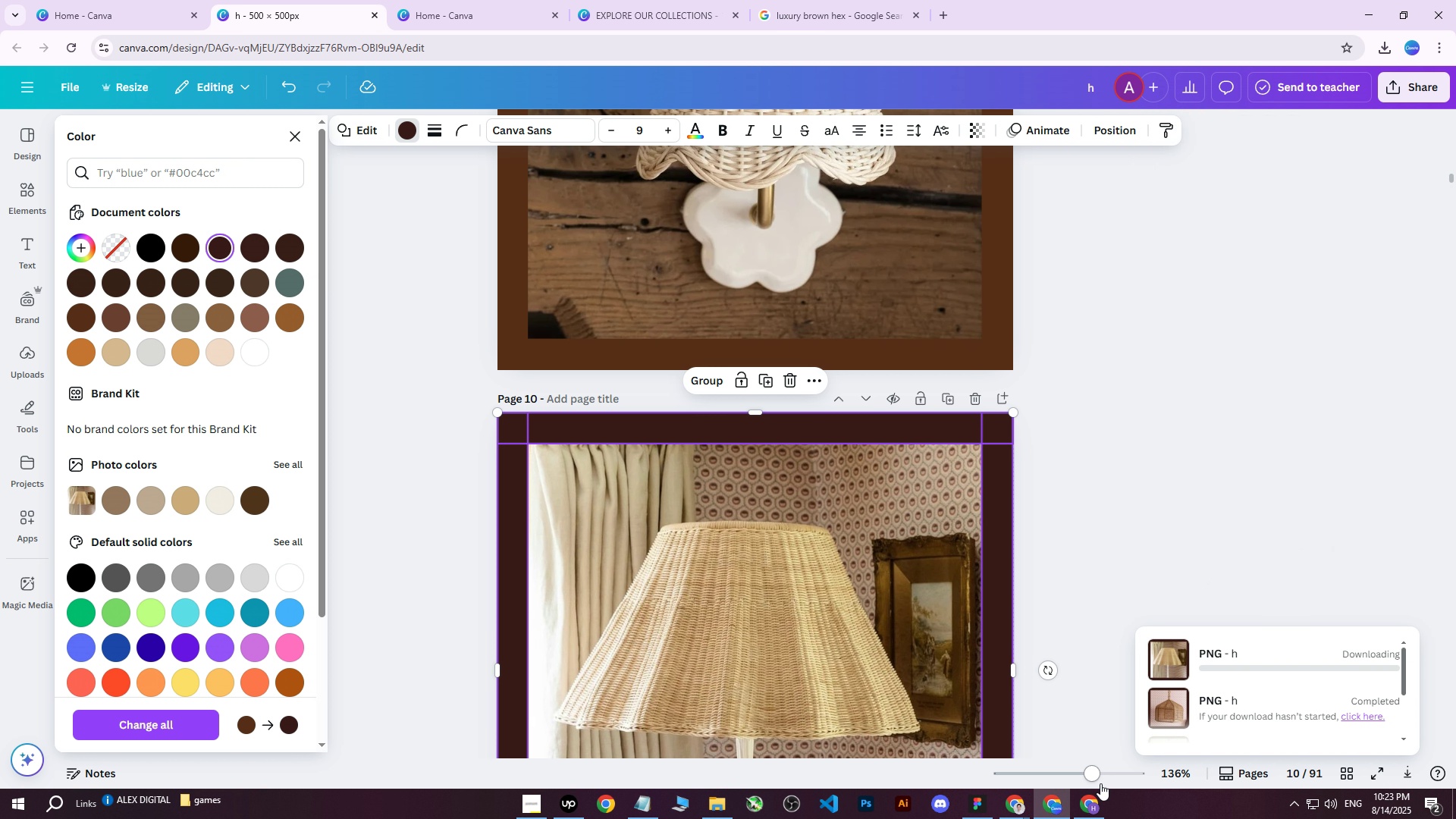 
left_click([1093, 799])
 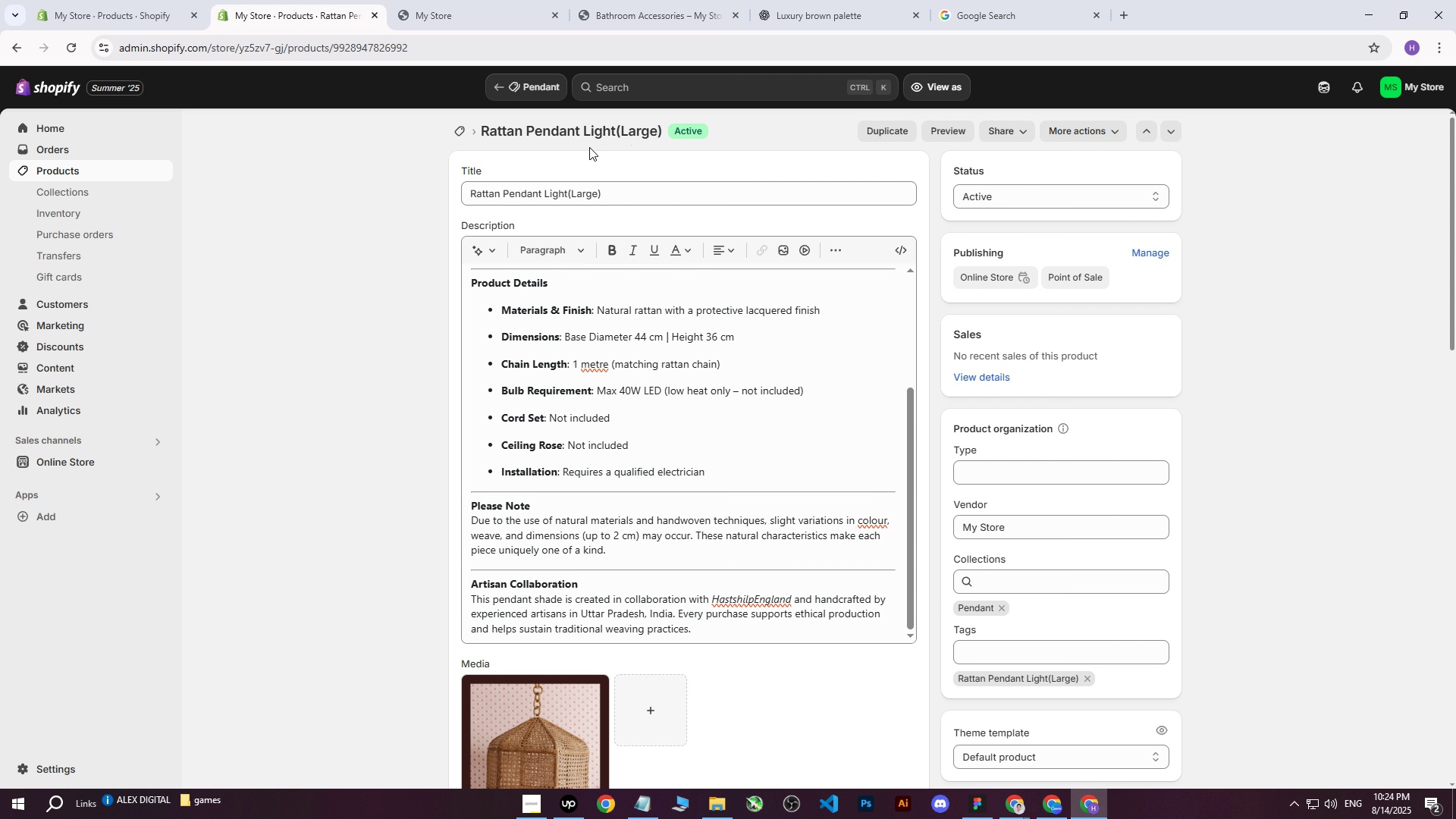 
 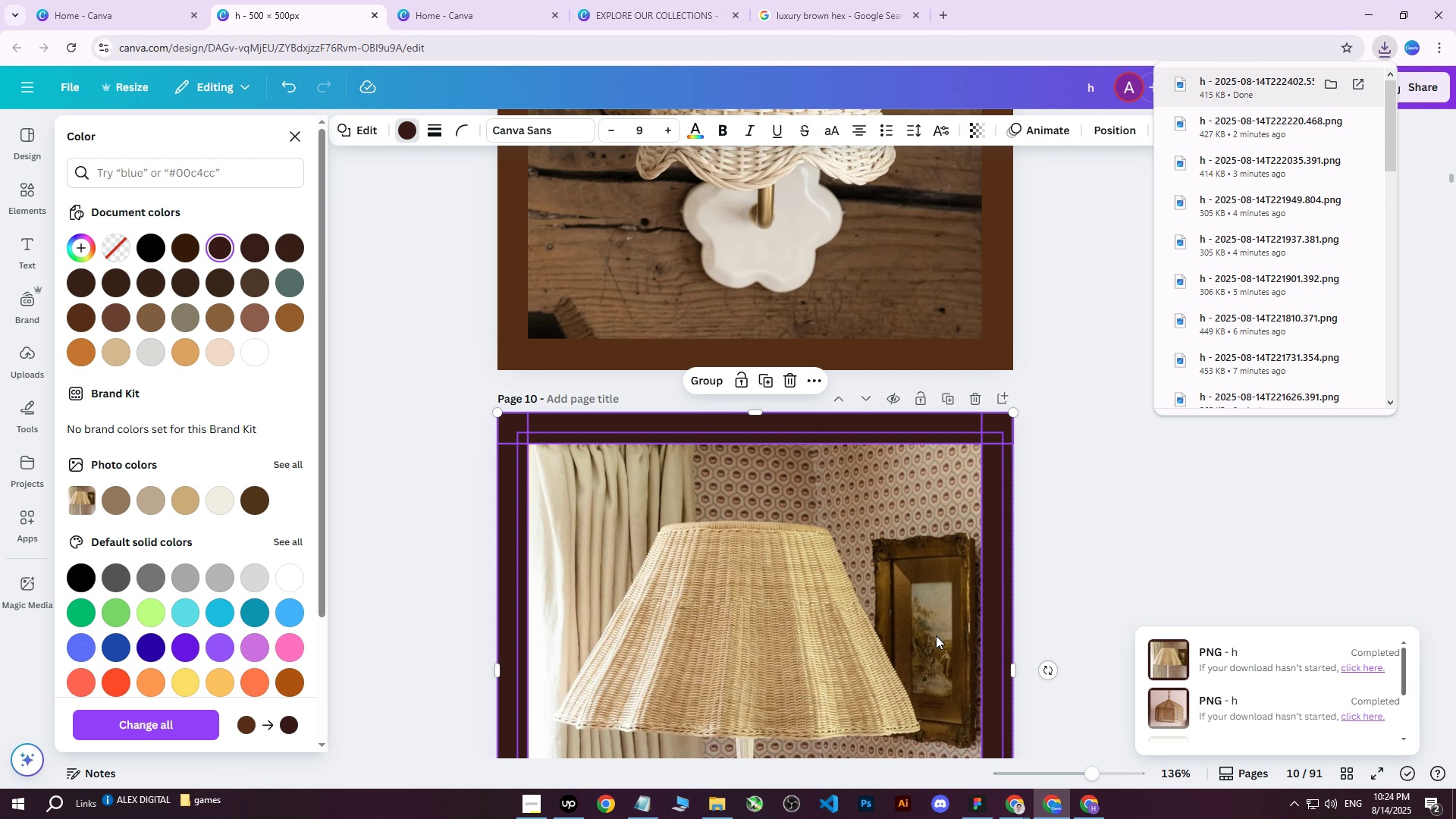 
wait(6.43)
 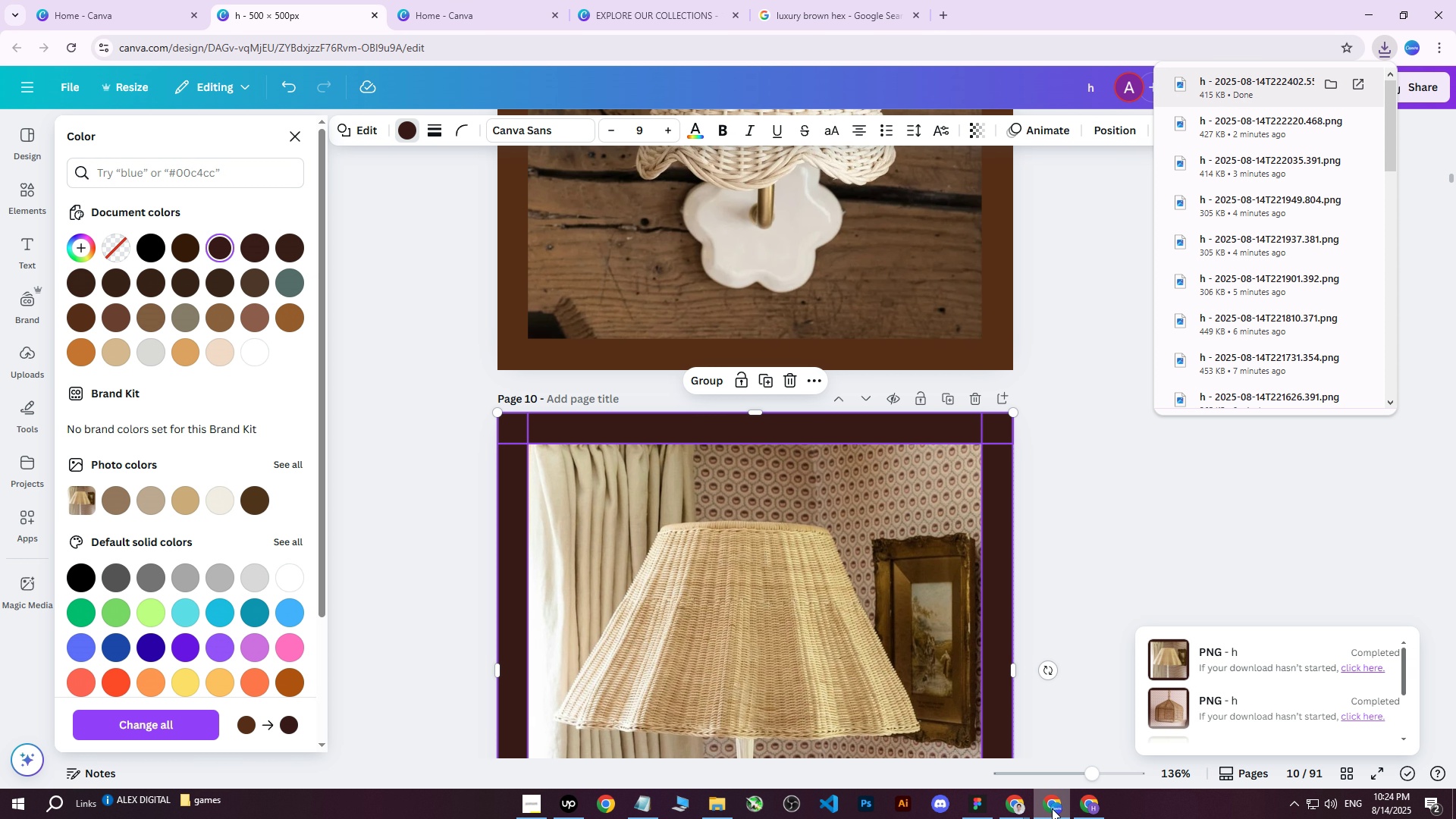 
left_click([1050, 805])
 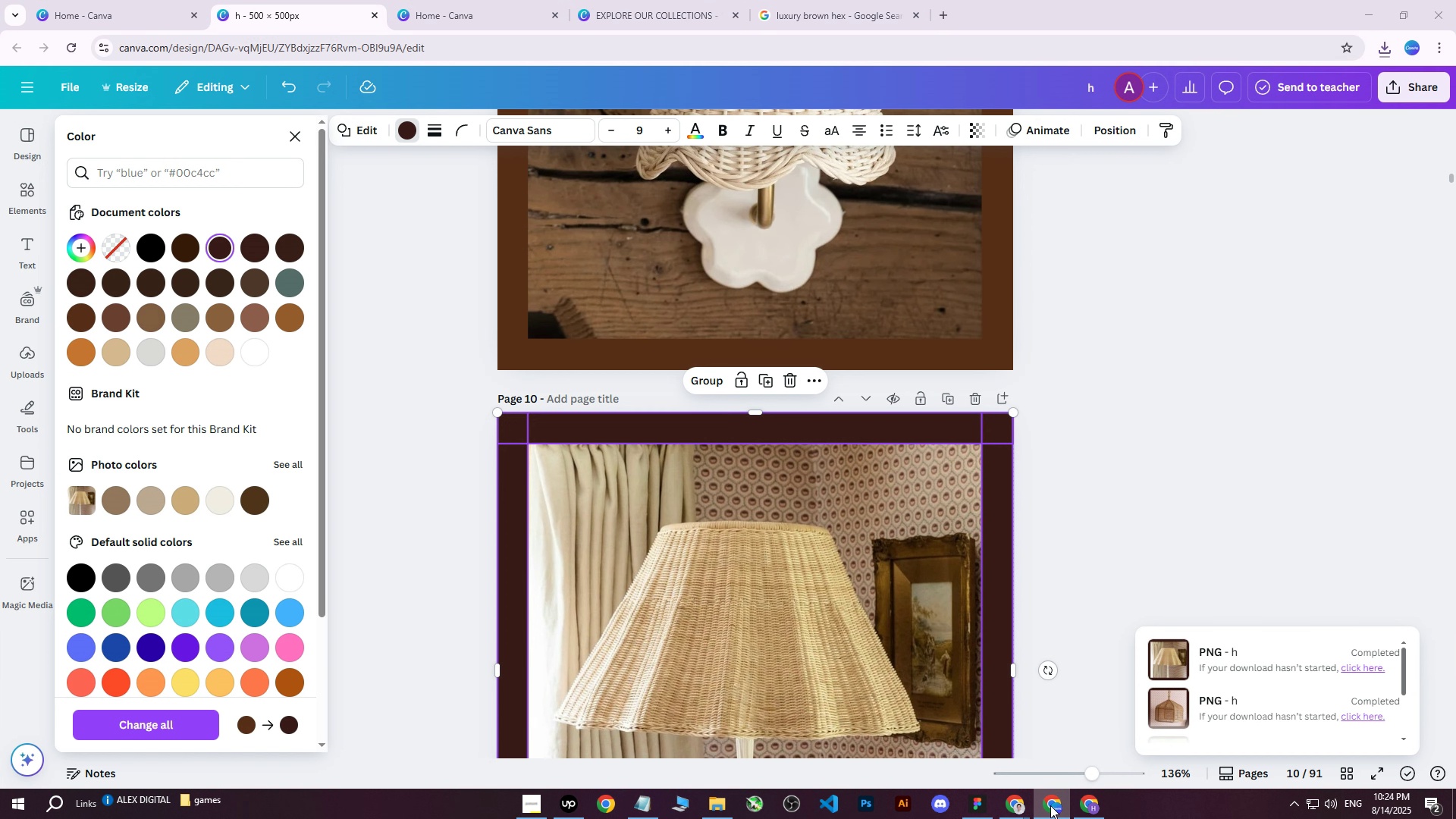 
left_click([1050, 805])
 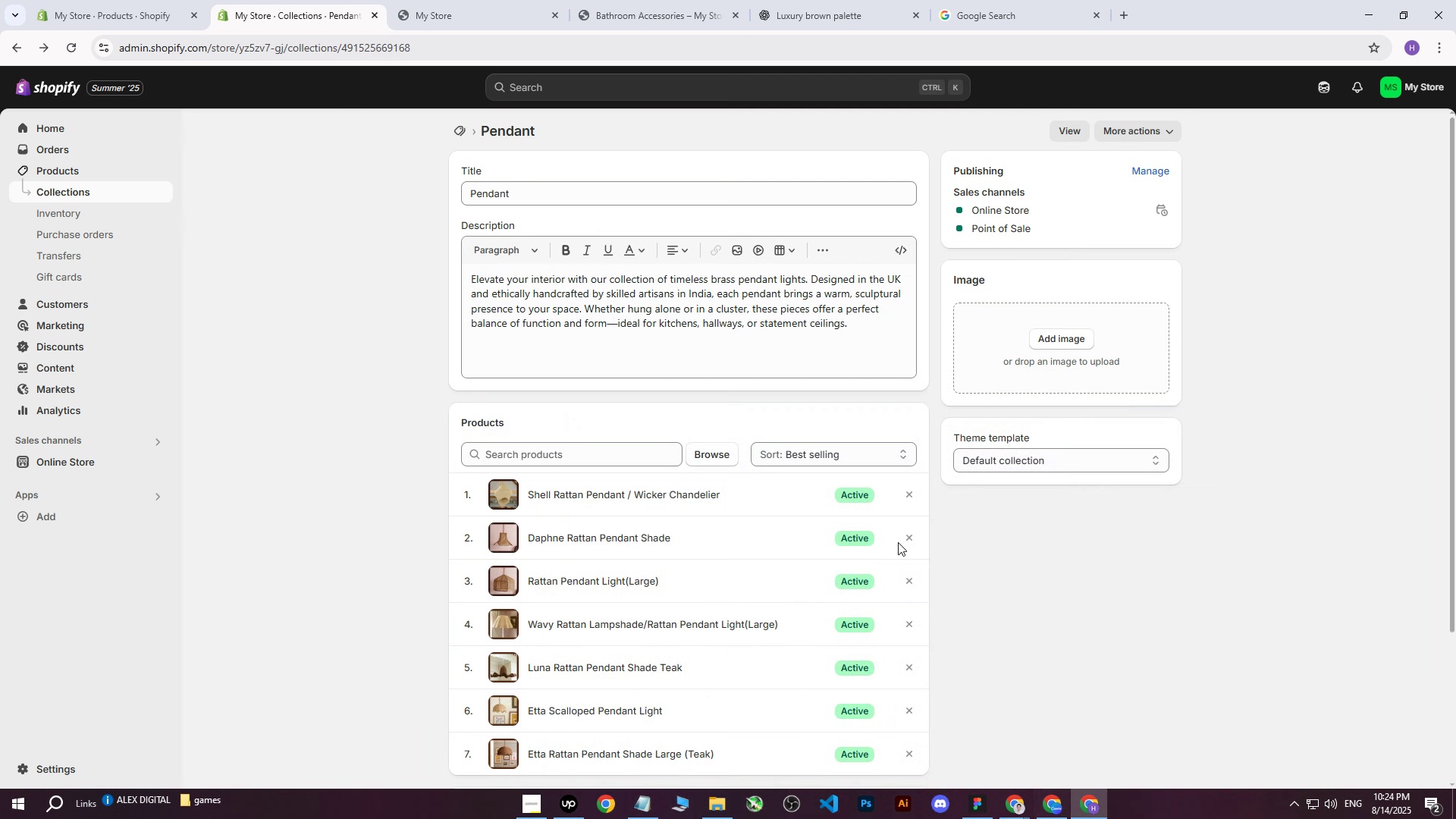 
scroll: coordinate [841, 470], scroll_direction: down, amount: 1.0
 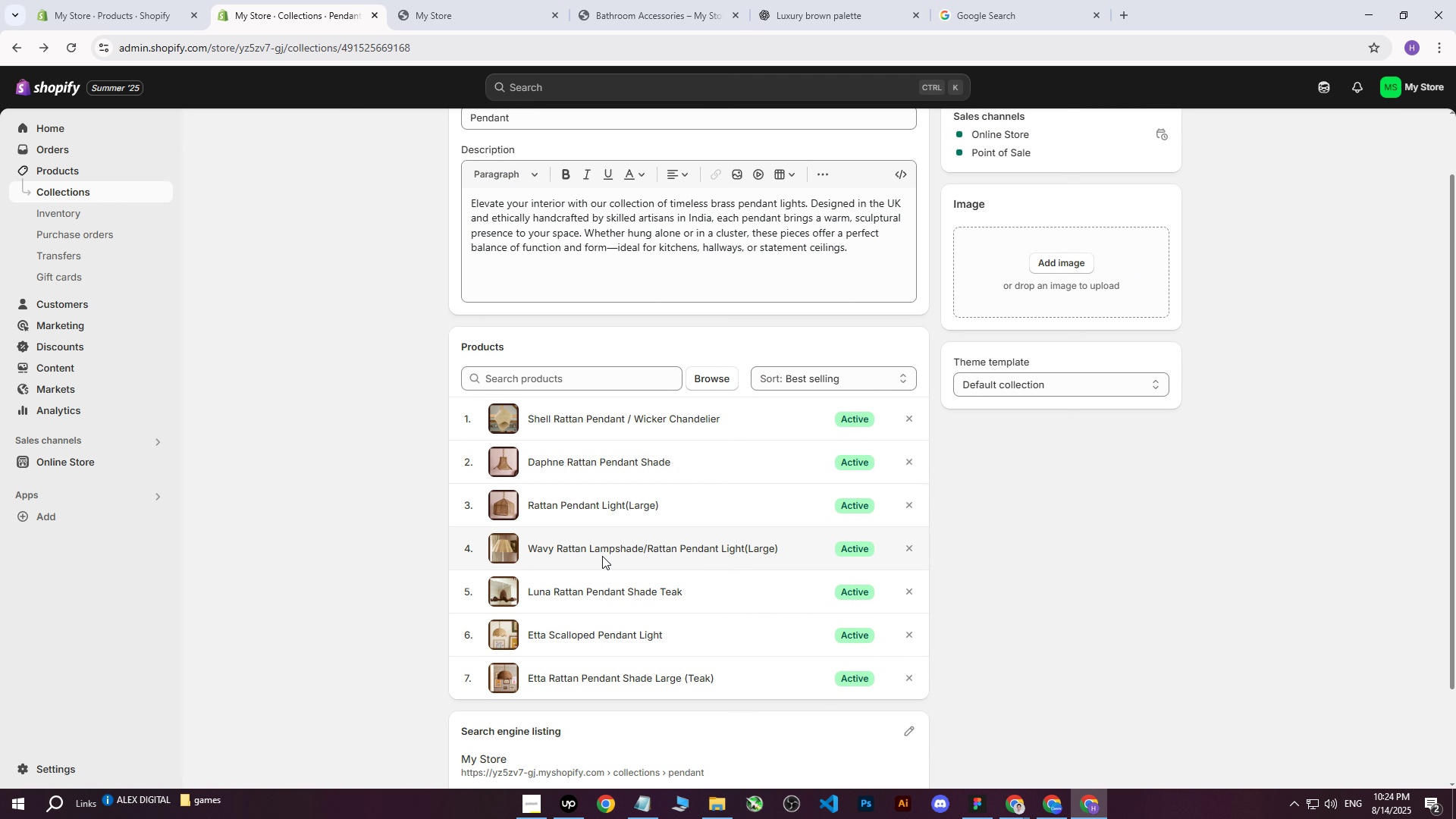 
double_click([605, 551])
 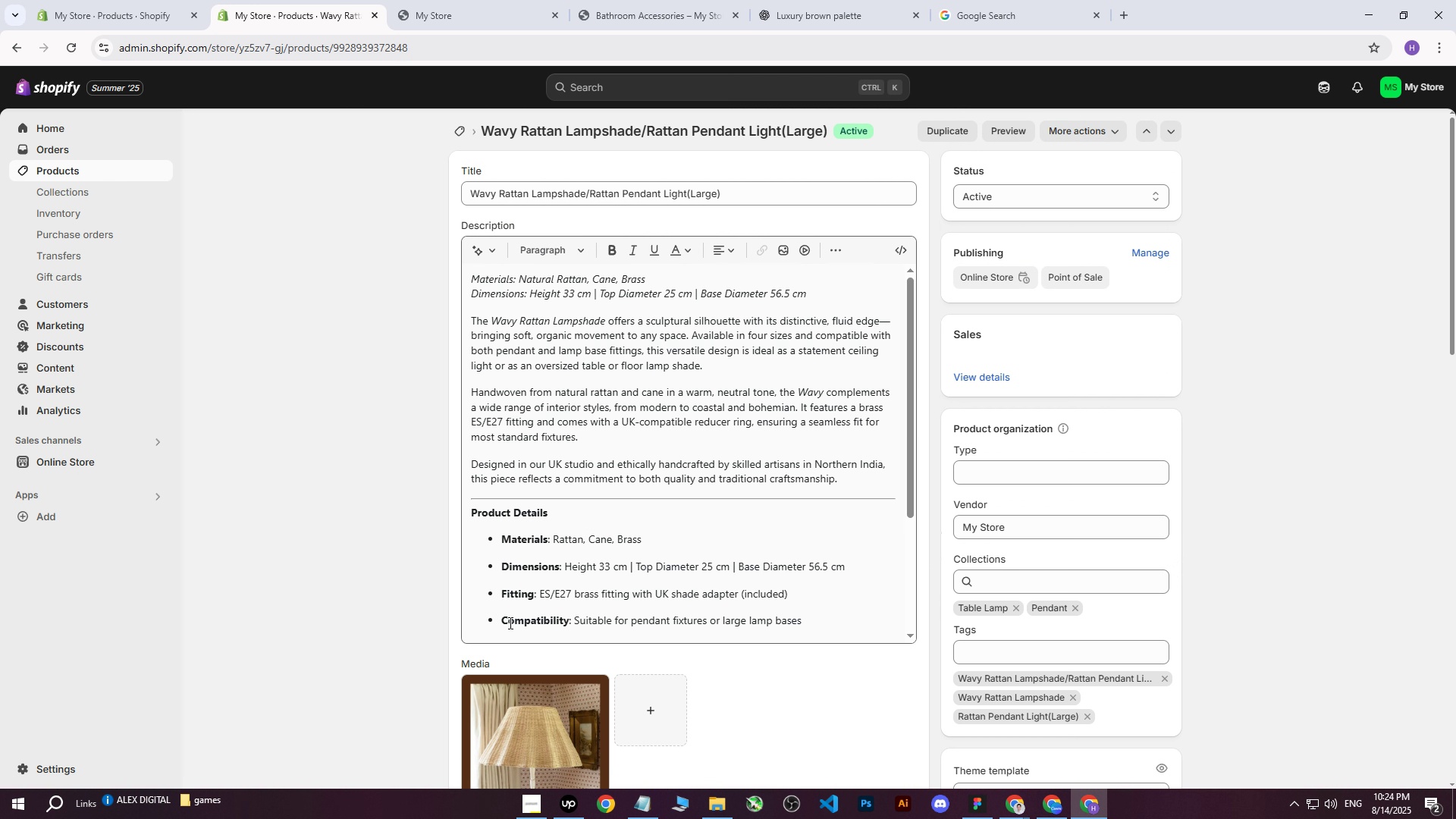 
left_click([472, 692])
 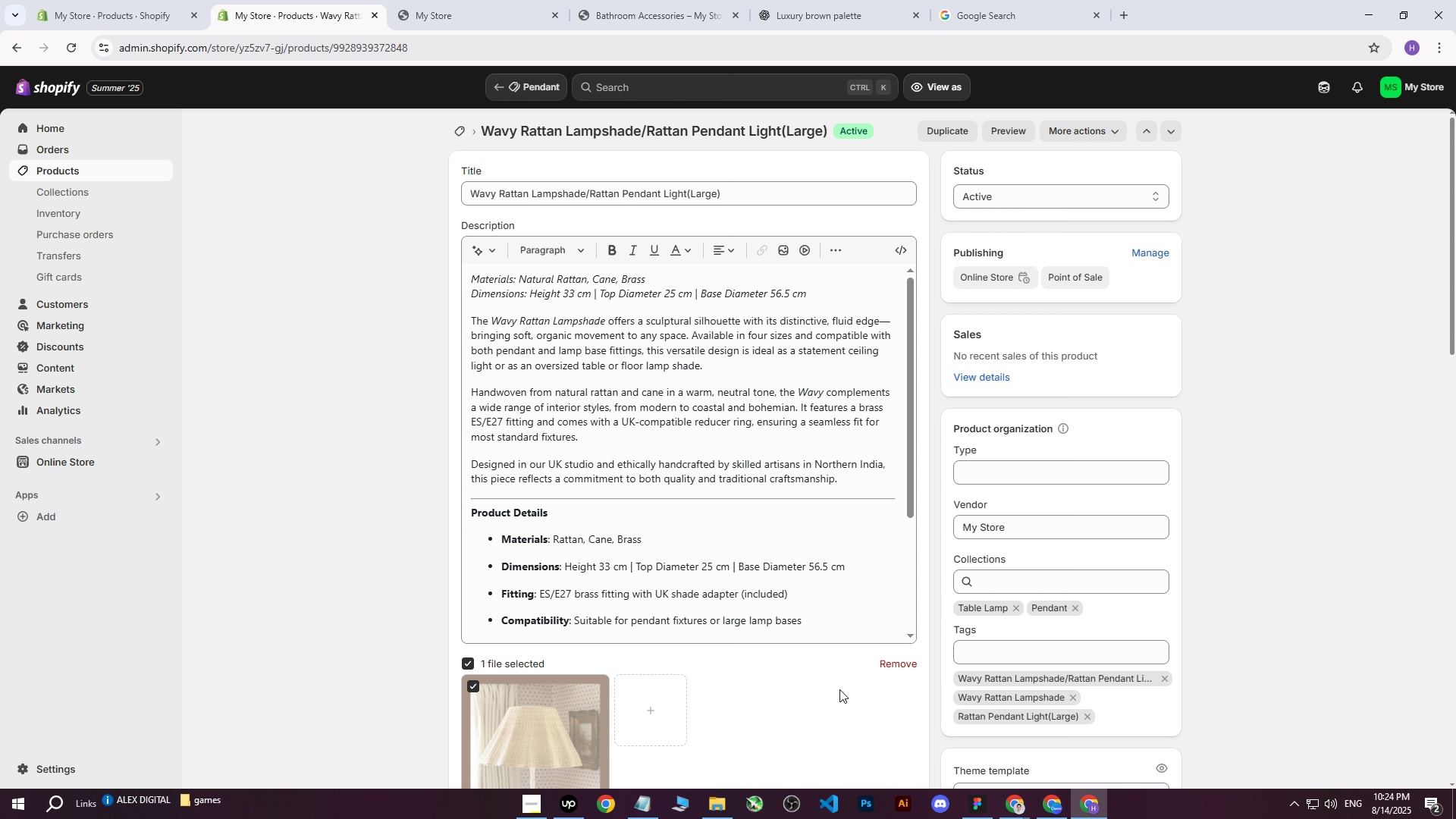 
left_click([891, 669])
 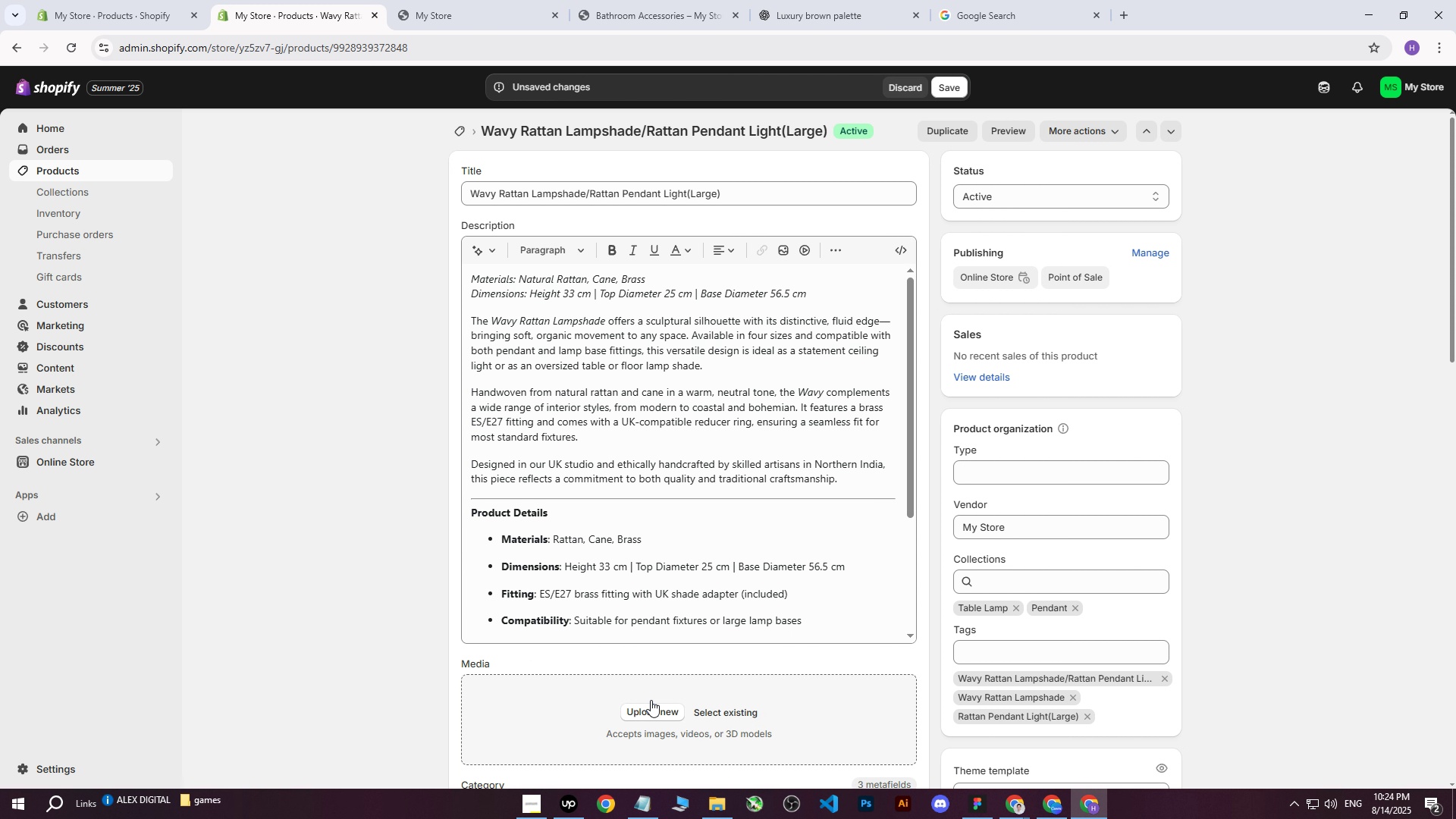 
left_click([651, 709])
 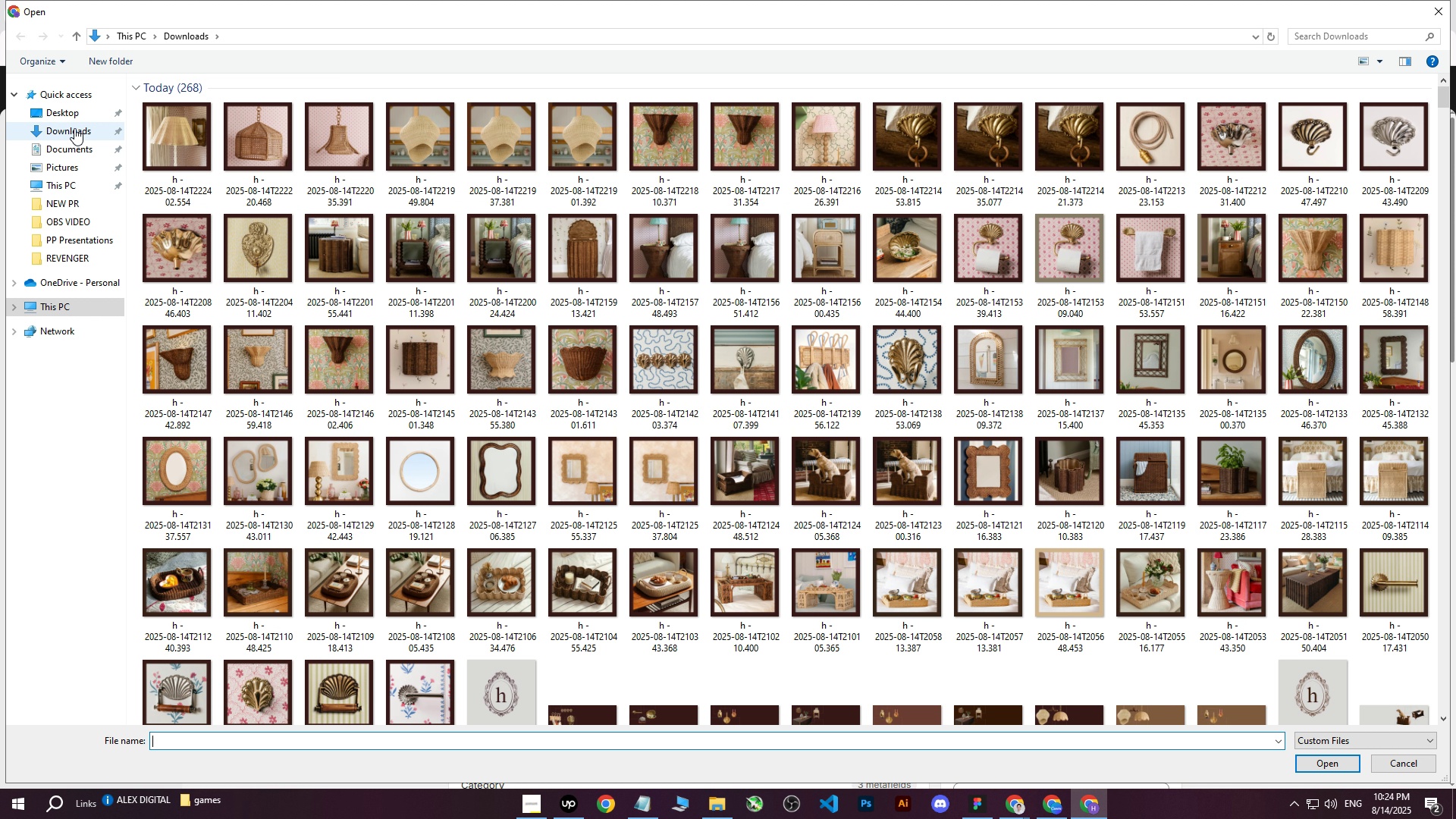 
left_click([160, 131])
 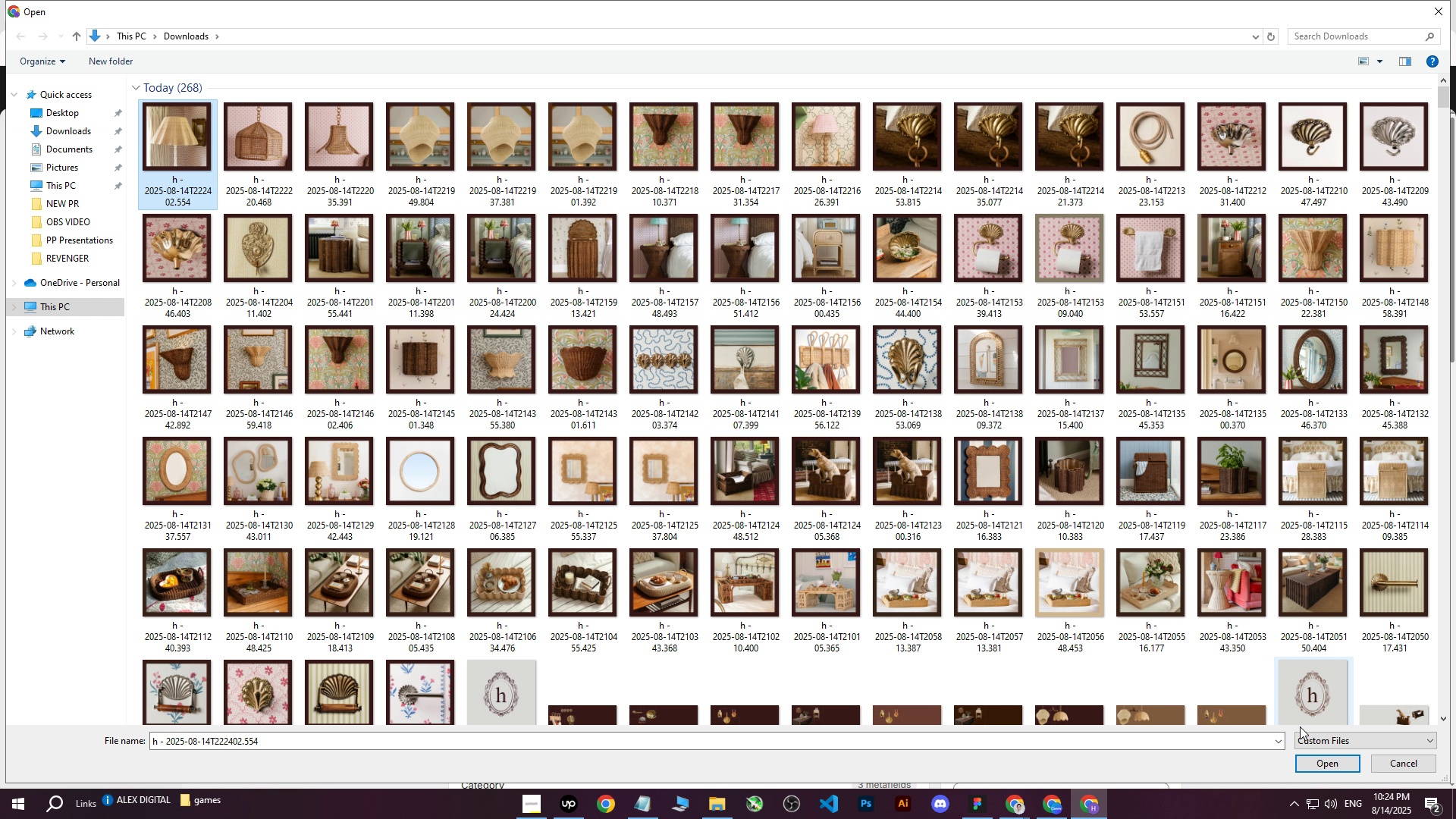 
left_click([1320, 759])
 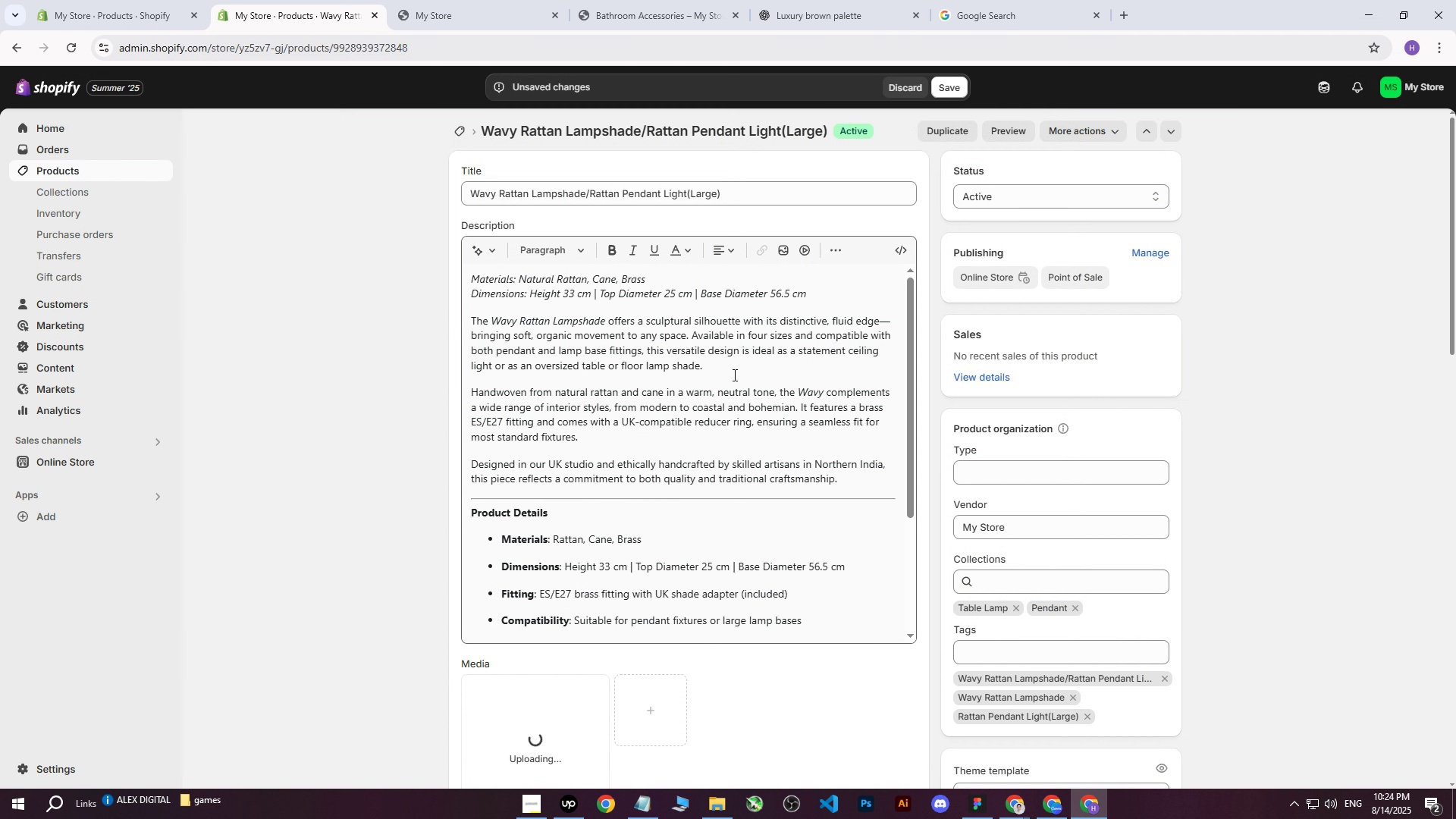 
scroll: coordinate [739, 371], scroll_direction: down, amount: 1.0
 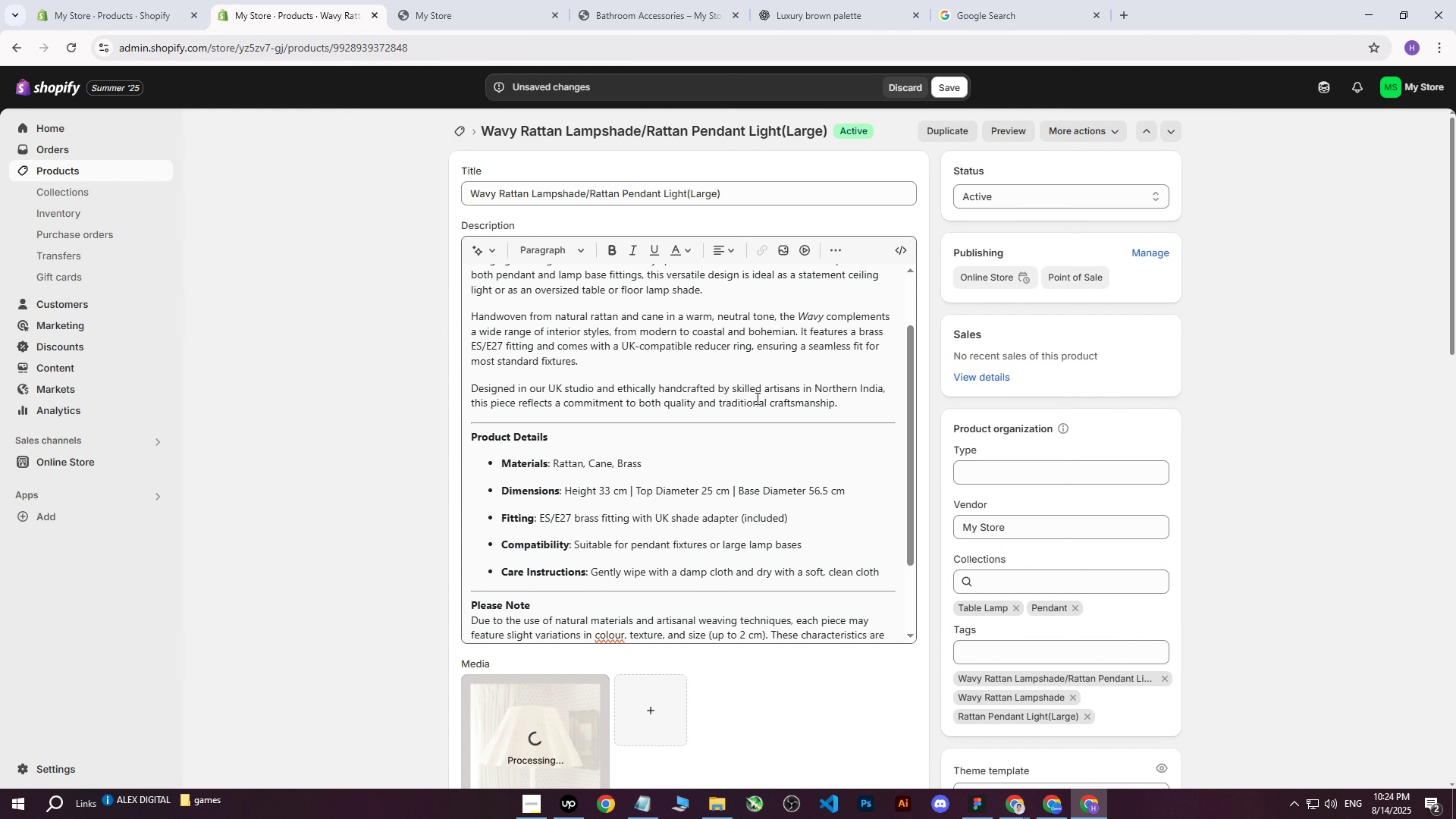 
scroll: coordinate [692, 327], scroll_direction: up, amount: 7.0
 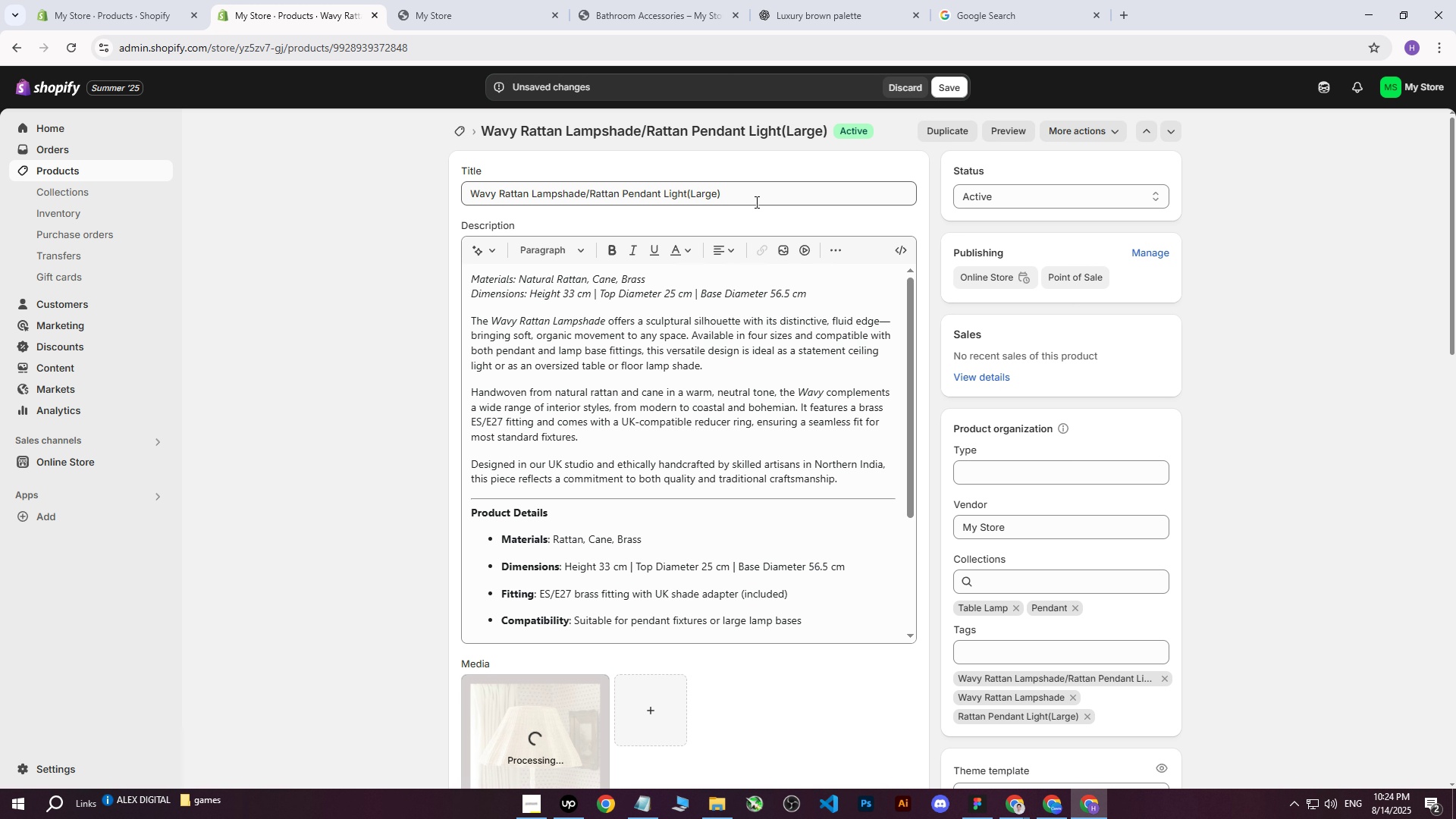 
left_click_drag(start_coordinate=[761, 196], to_coordinate=[402, 205])
 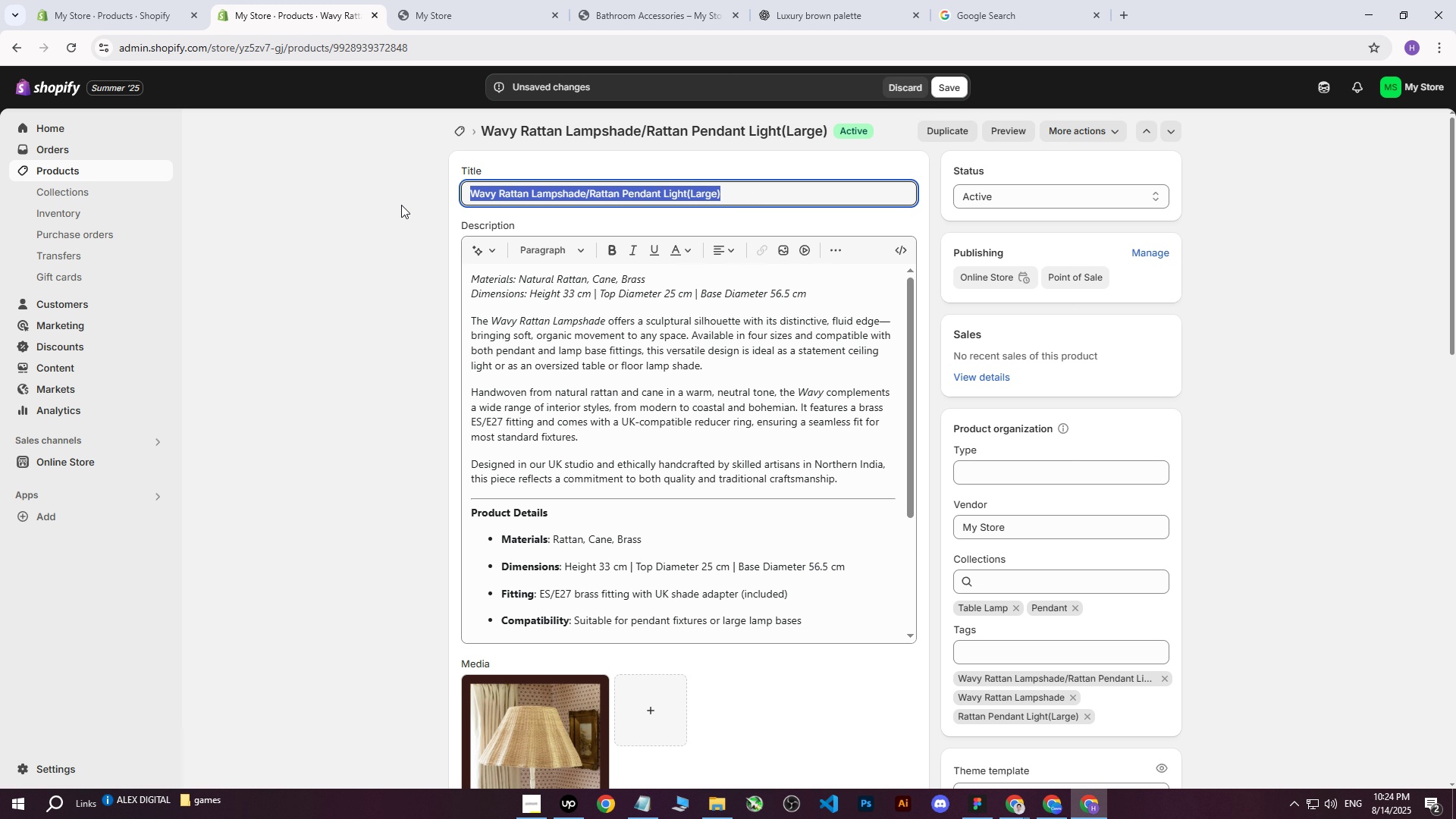 
key(Control+ControlLeft)
 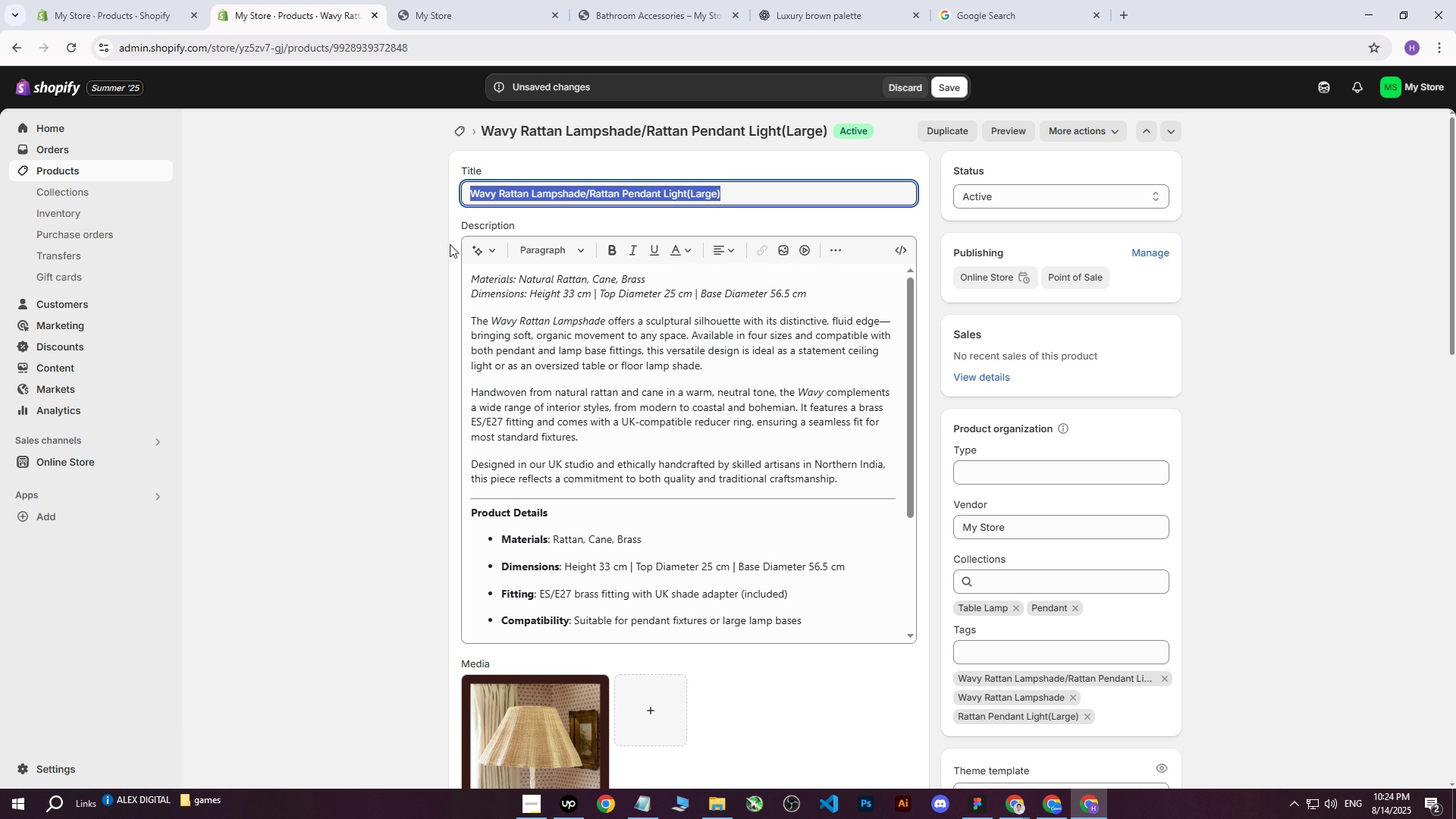 
key(Control+C)
 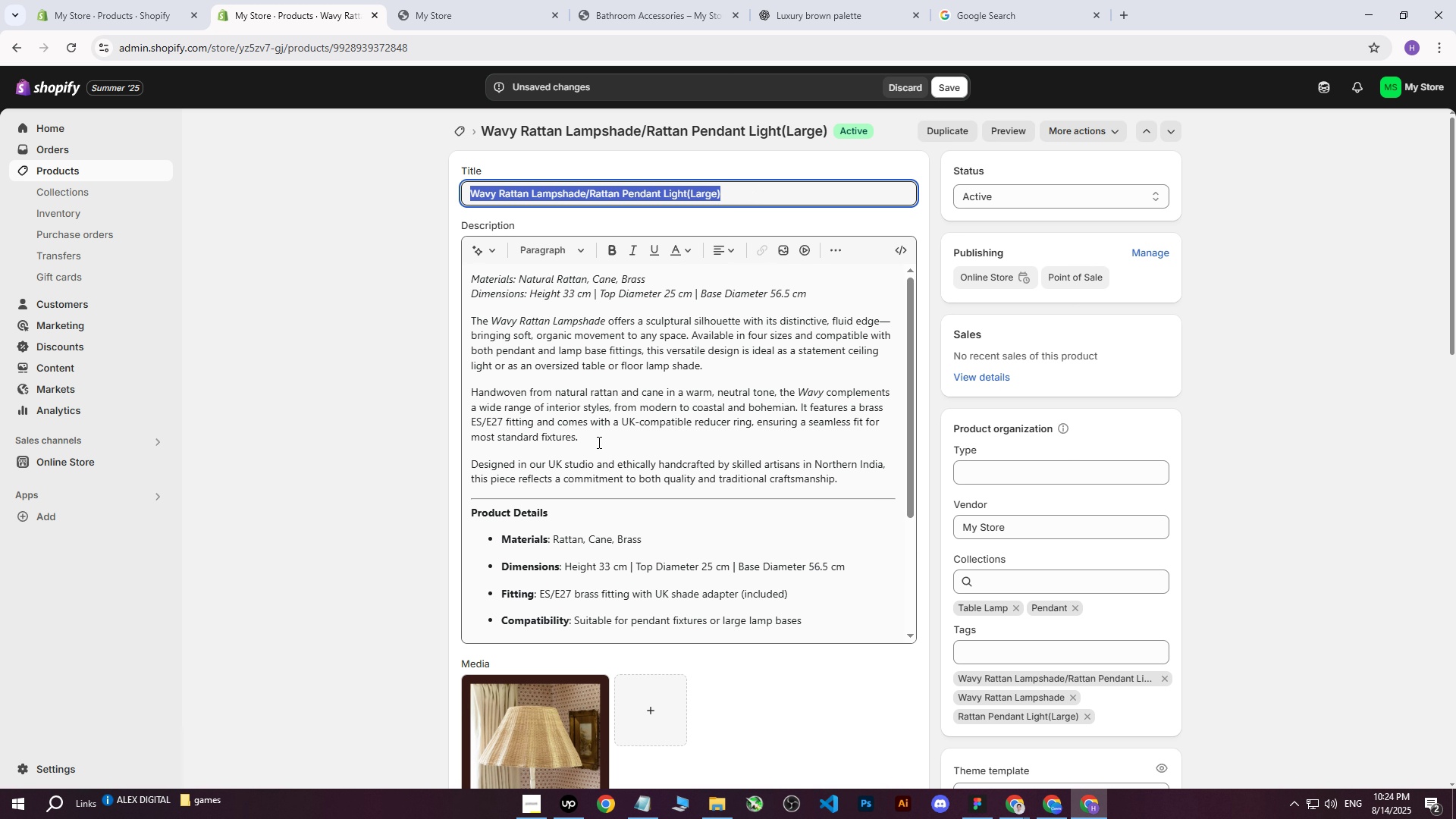 
scroll: coordinate [347, 481], scroll_direction: down, amount: 8.0
 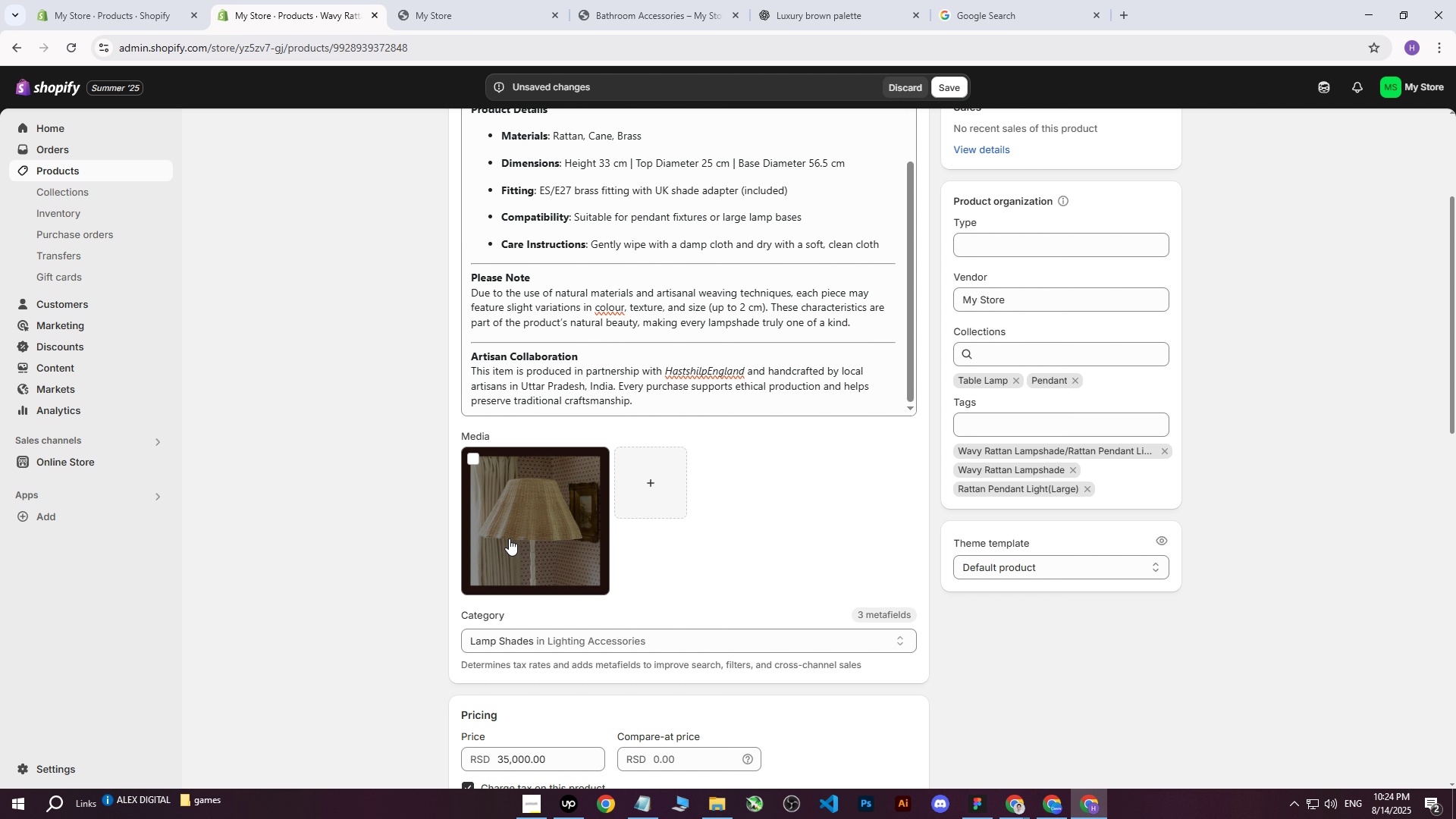 
left_click([512, 538])
 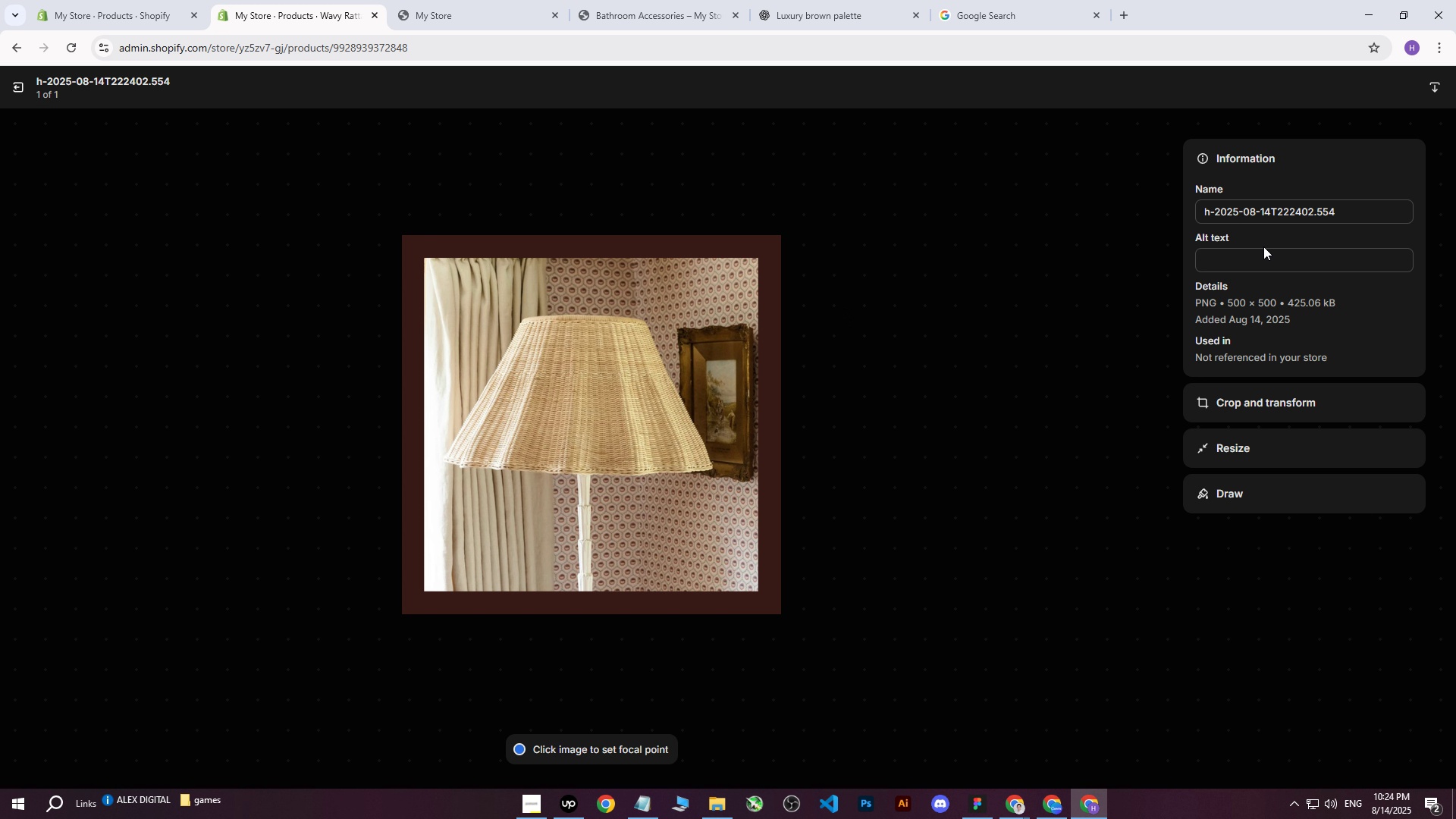 
left_click([1273, 260])
 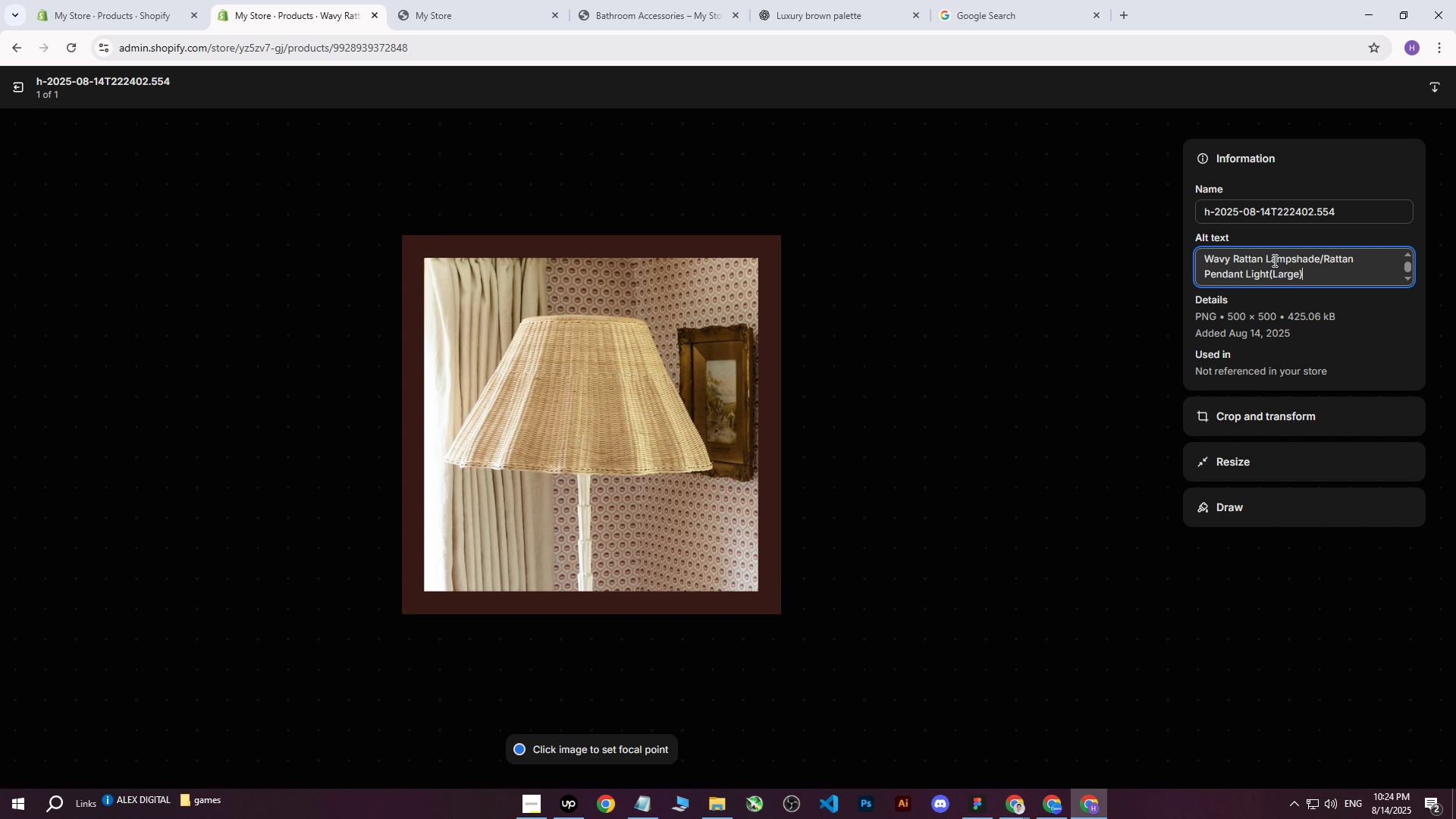 
key(Control+ControlLeft)
 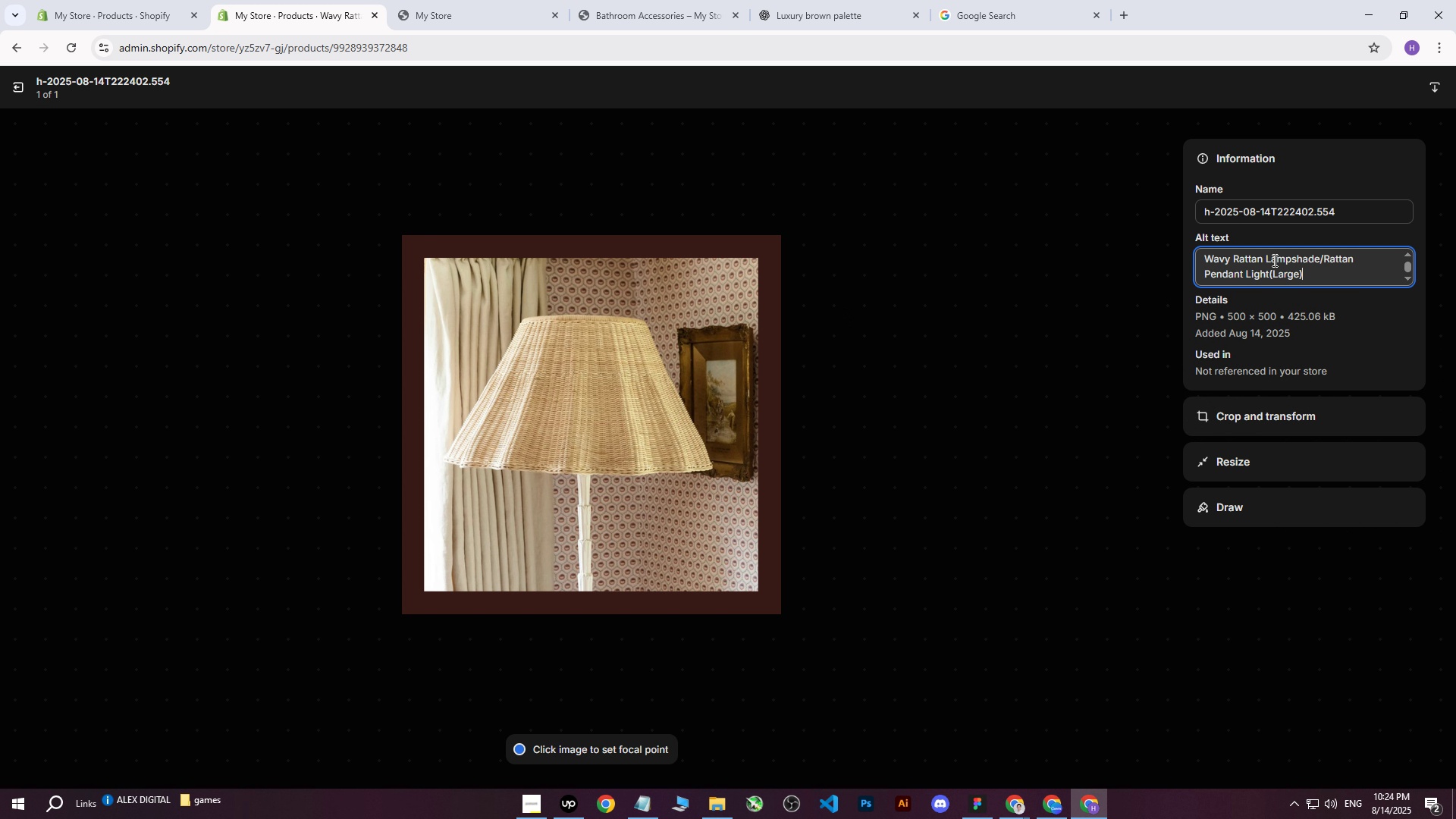 
key(Control+V)
 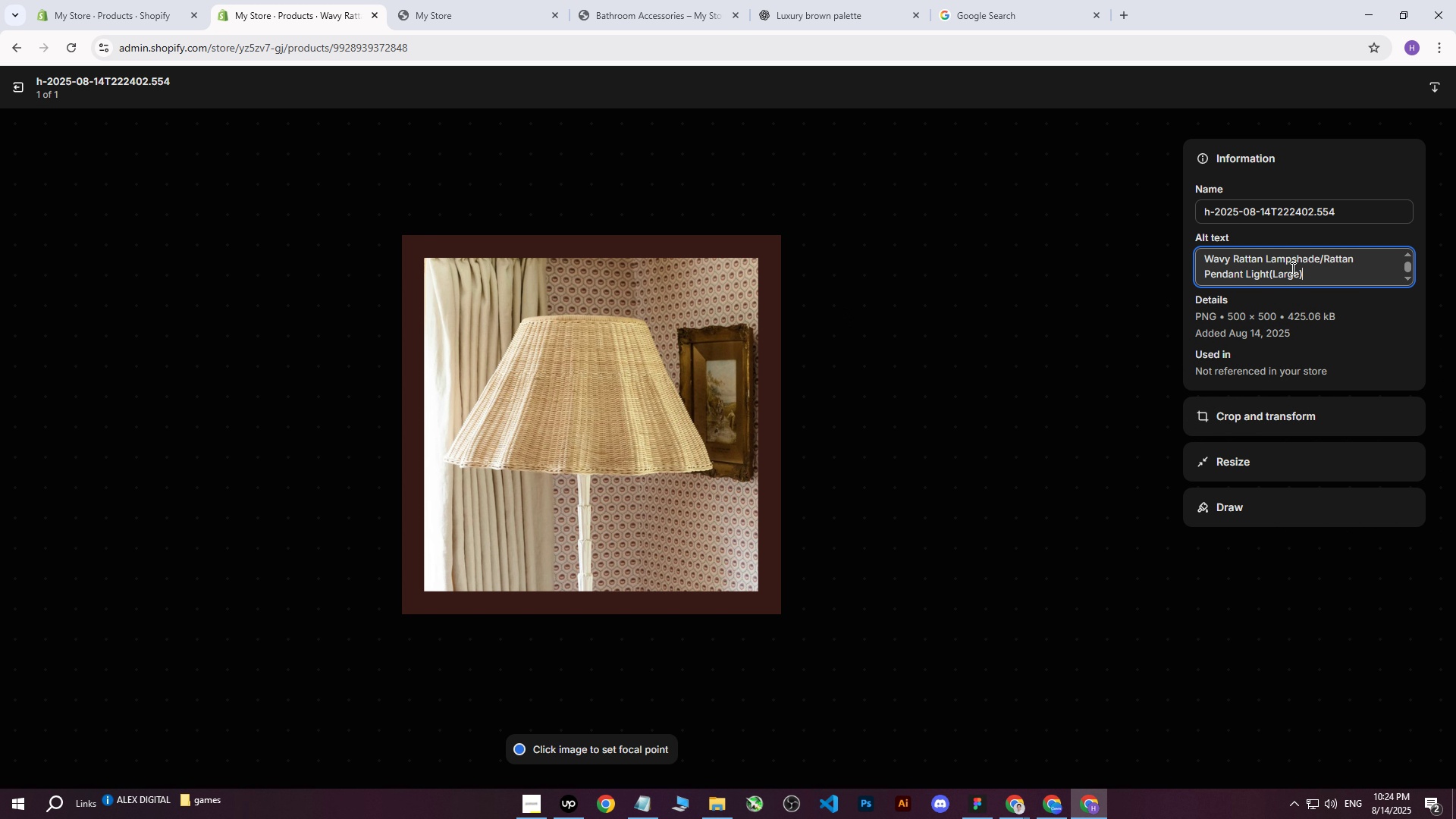 
key(Space)
 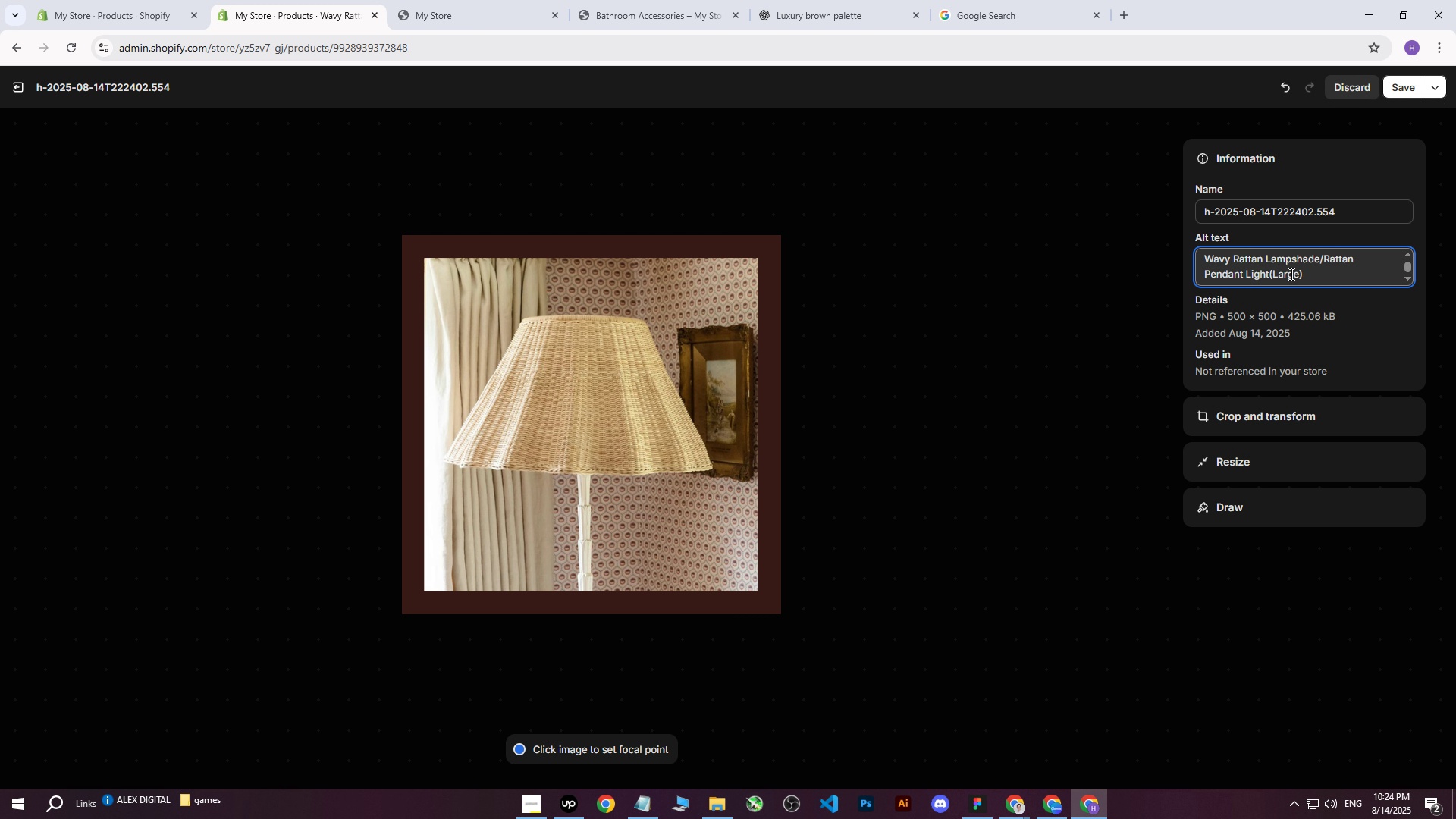 
type(in front of wall with retro walltapes./)
key(Backspace)
 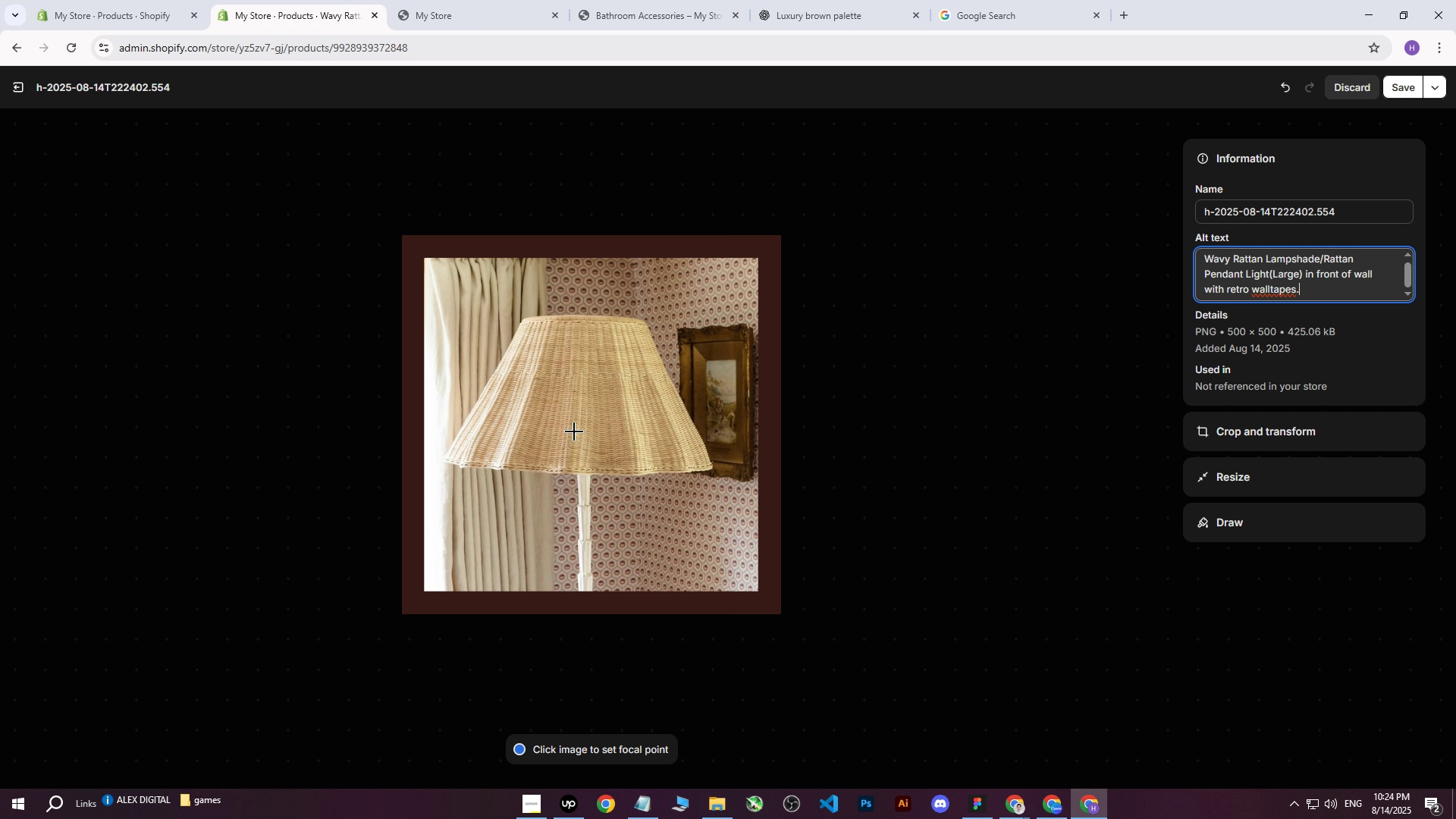 
left_click([588, 422])
 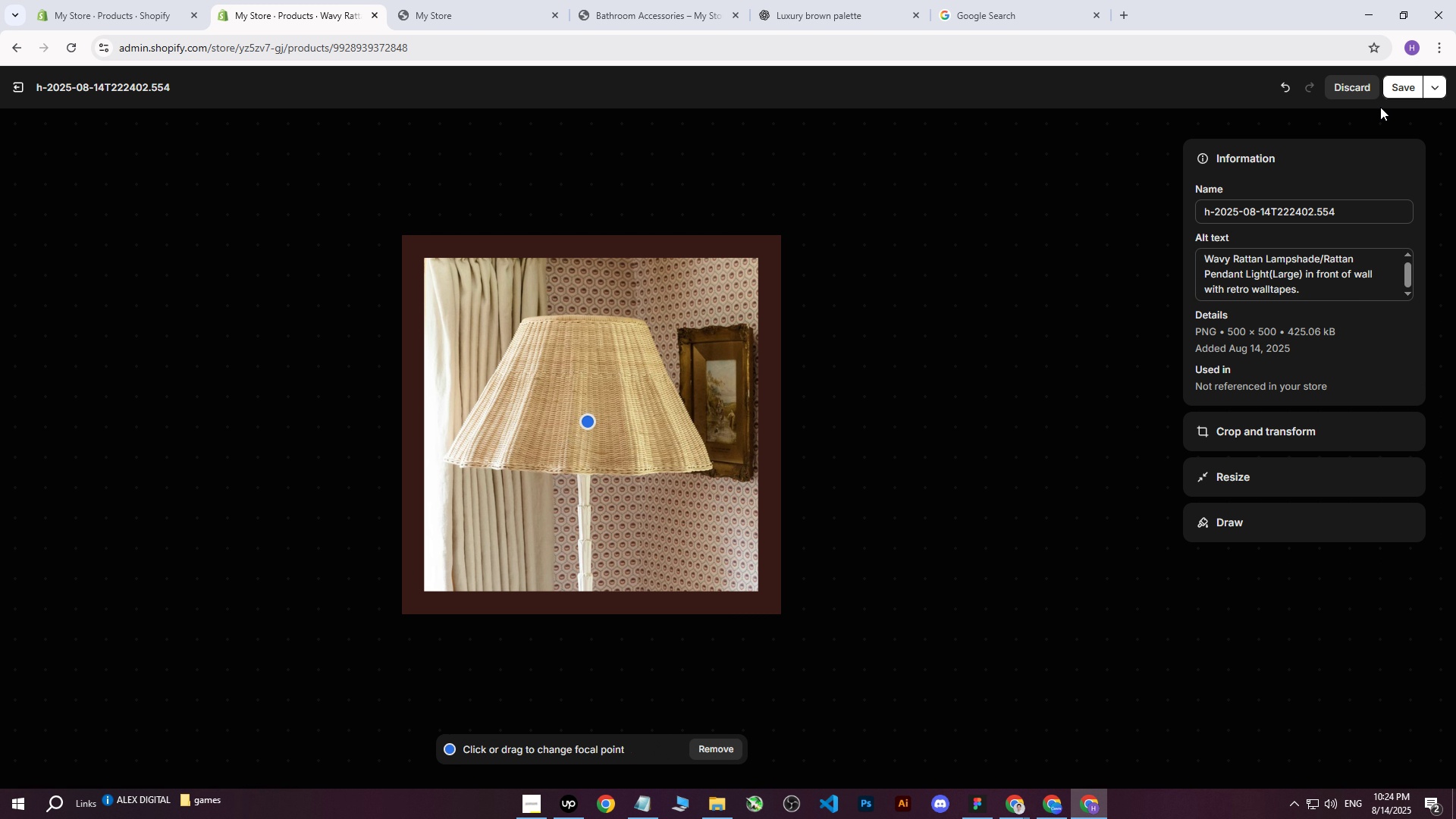 
left_click([1399, 92])
 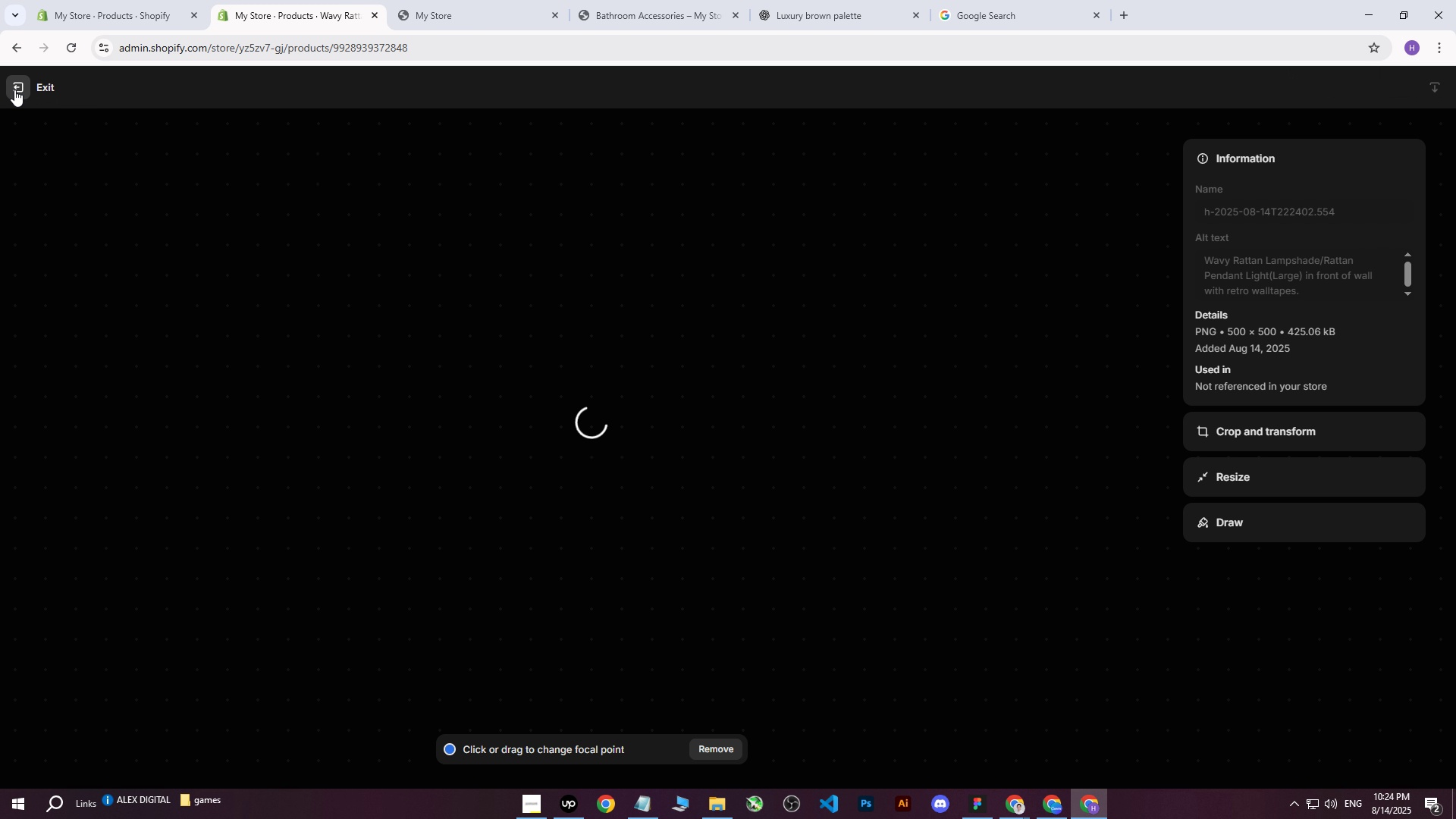 
left_click([14, 89])
 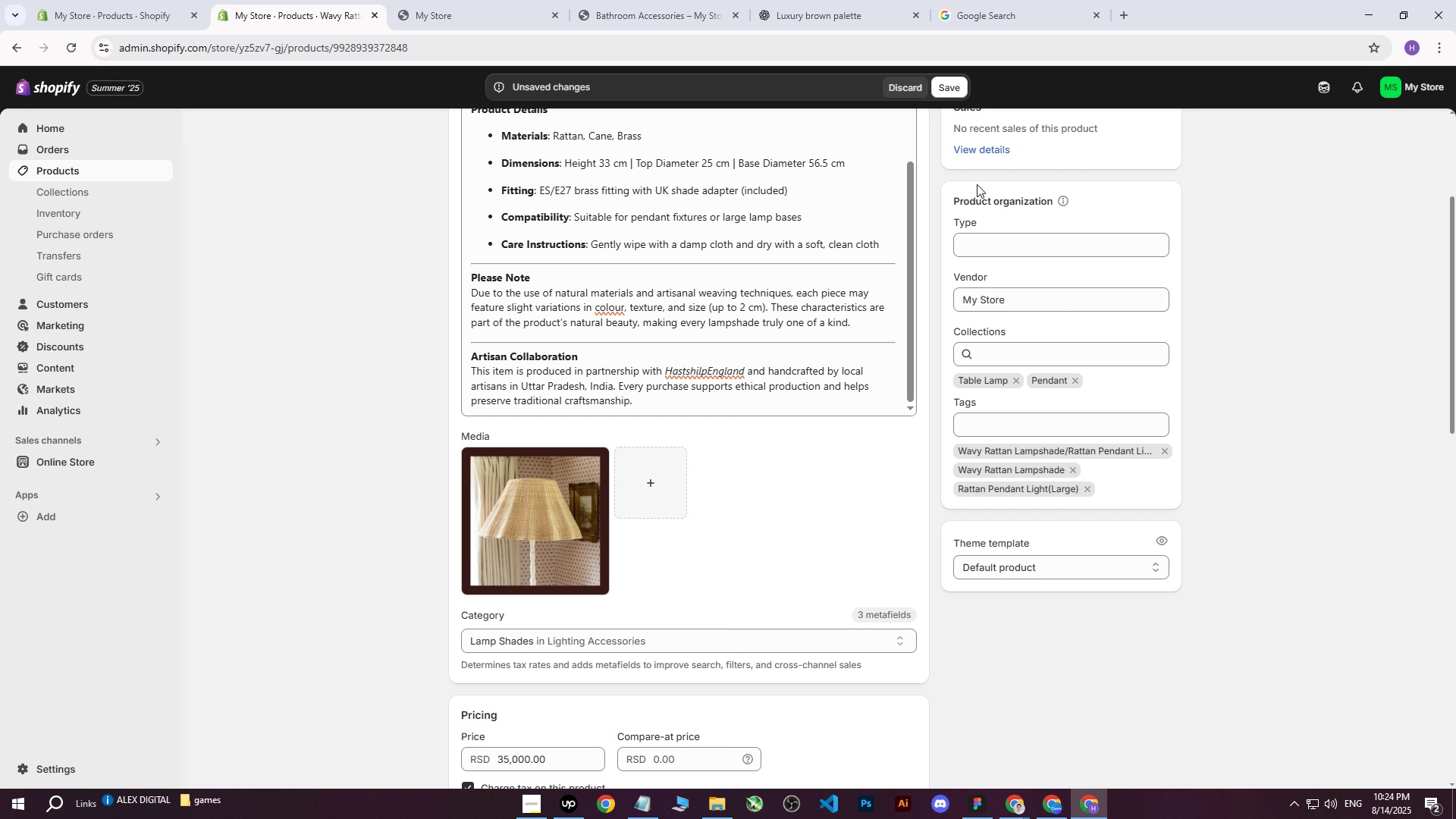 
left_click([956, 92])
 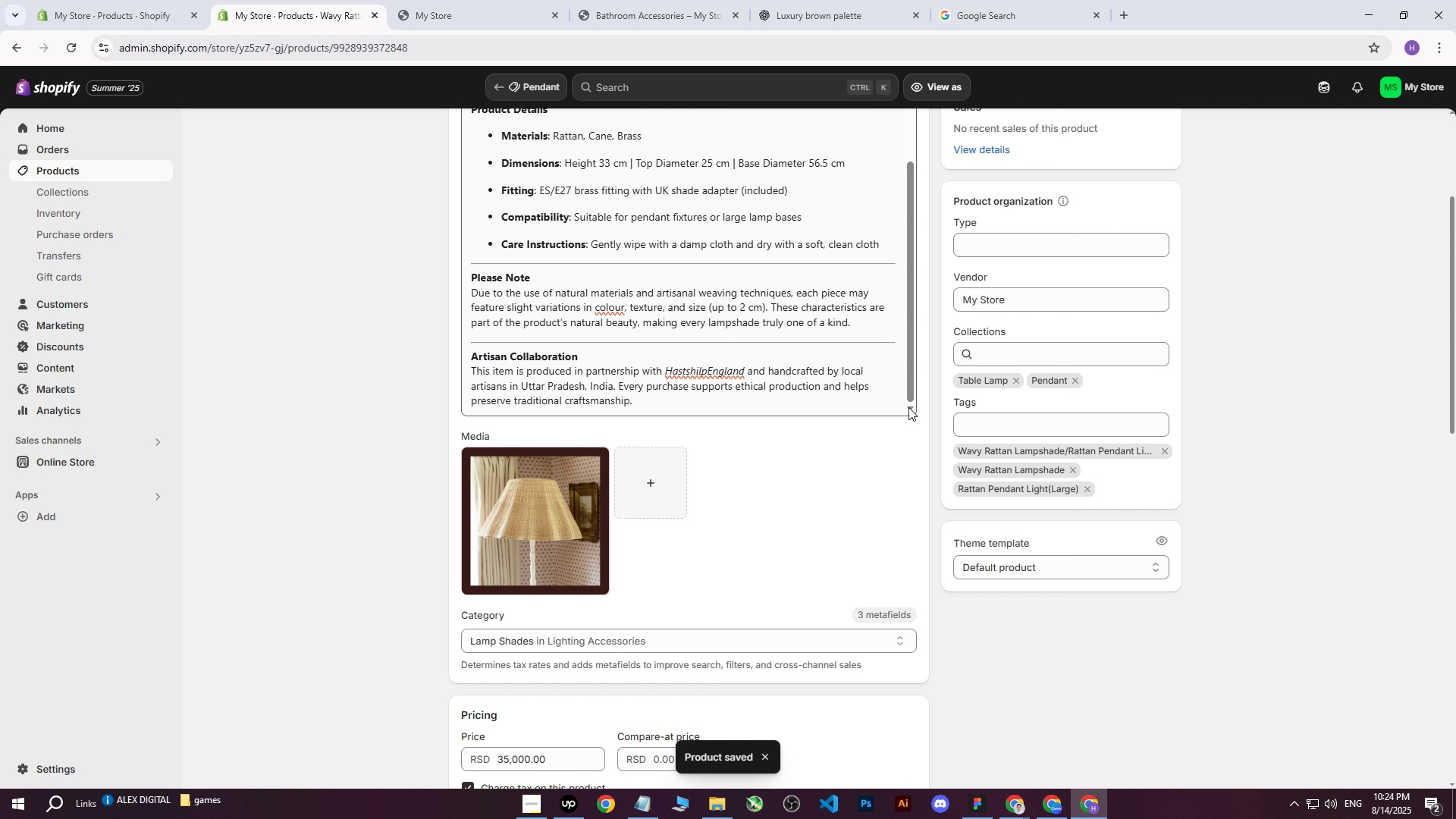 
 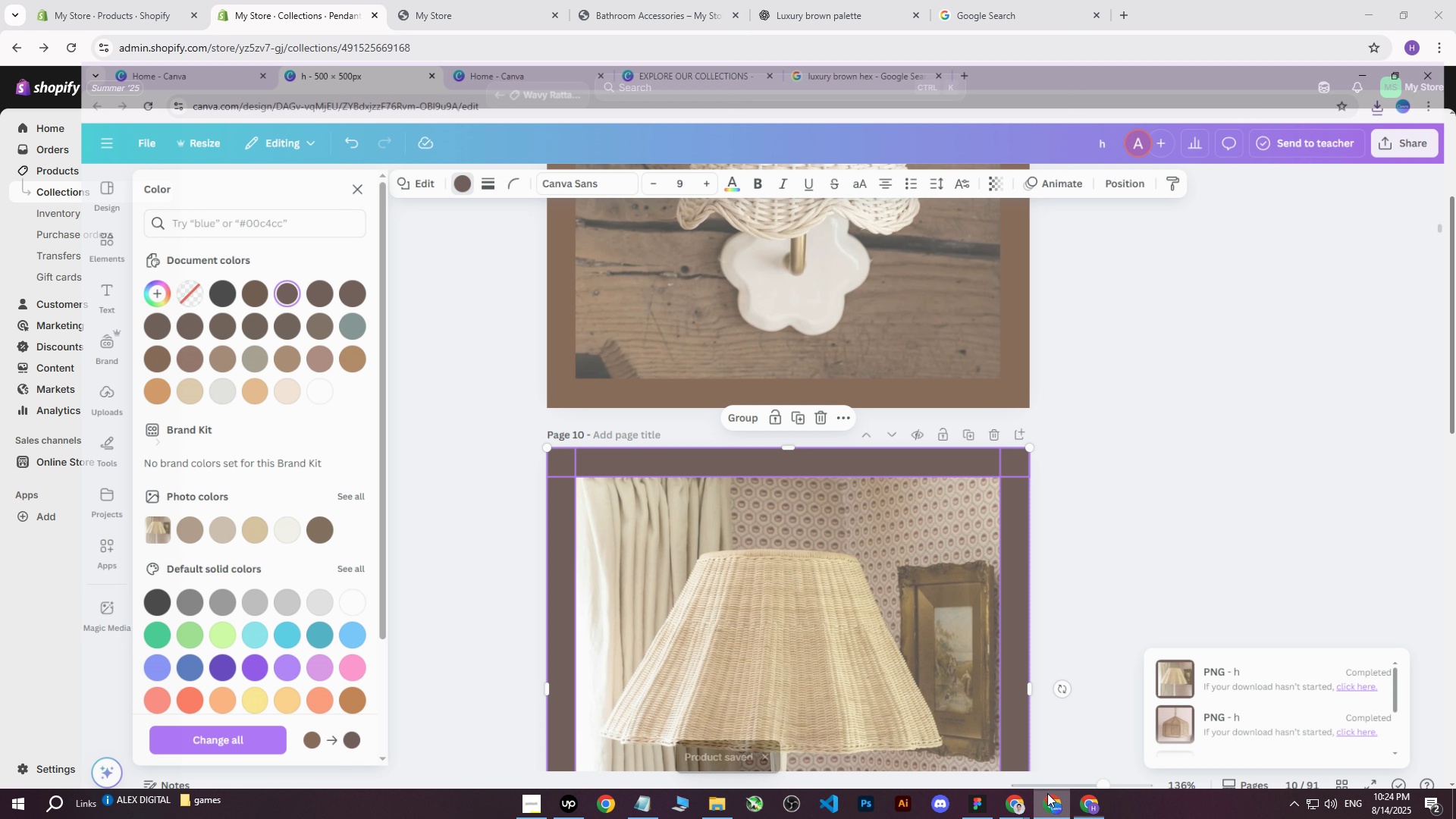 
scroll: coordinate [1025, 695], scroll_direction: up, amount: 4.0
 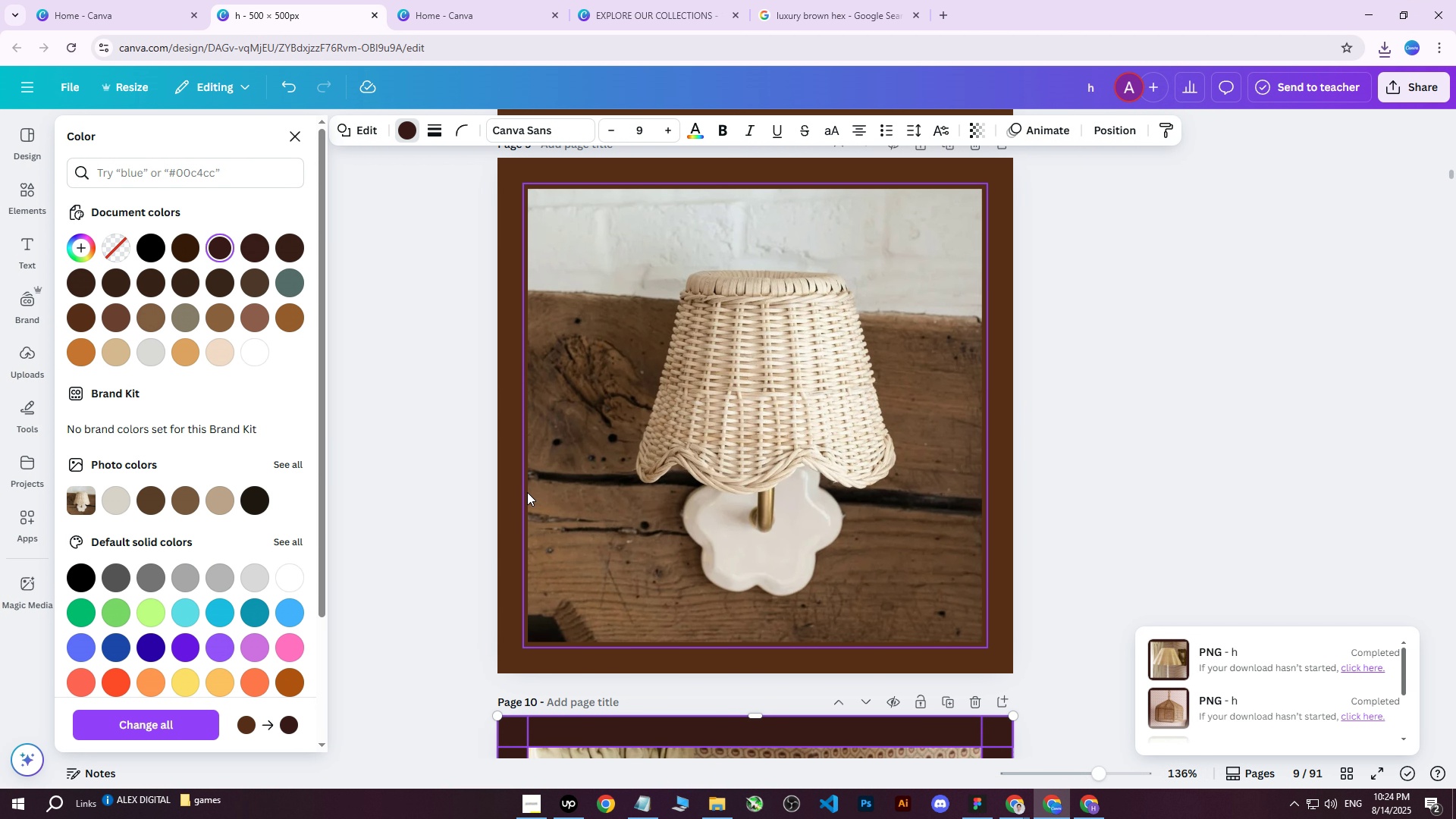 
left_click([514, 481])
 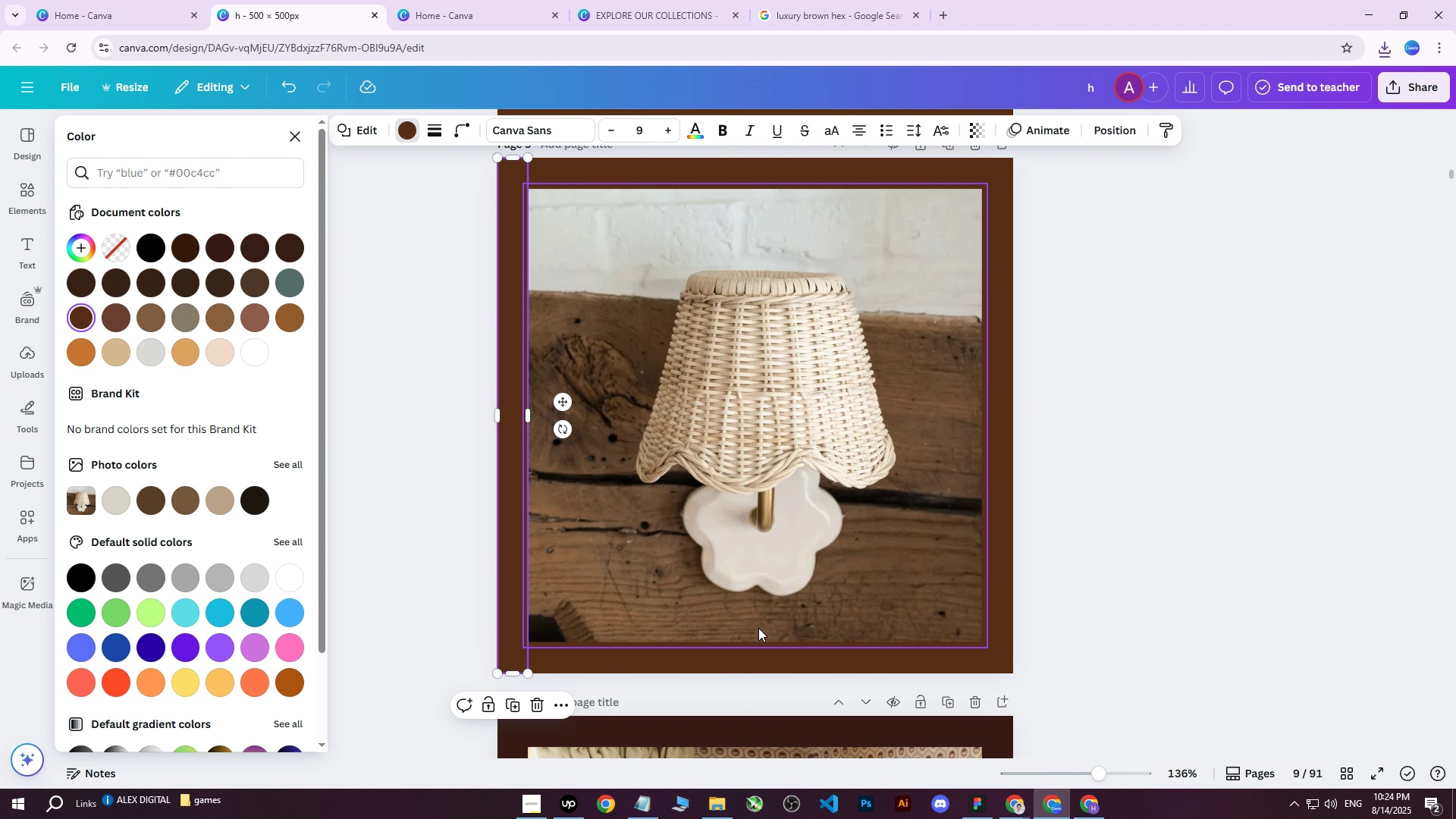 
hold_key(key=ShiftLeft, duration=1.5)
left_click([844, 667])
 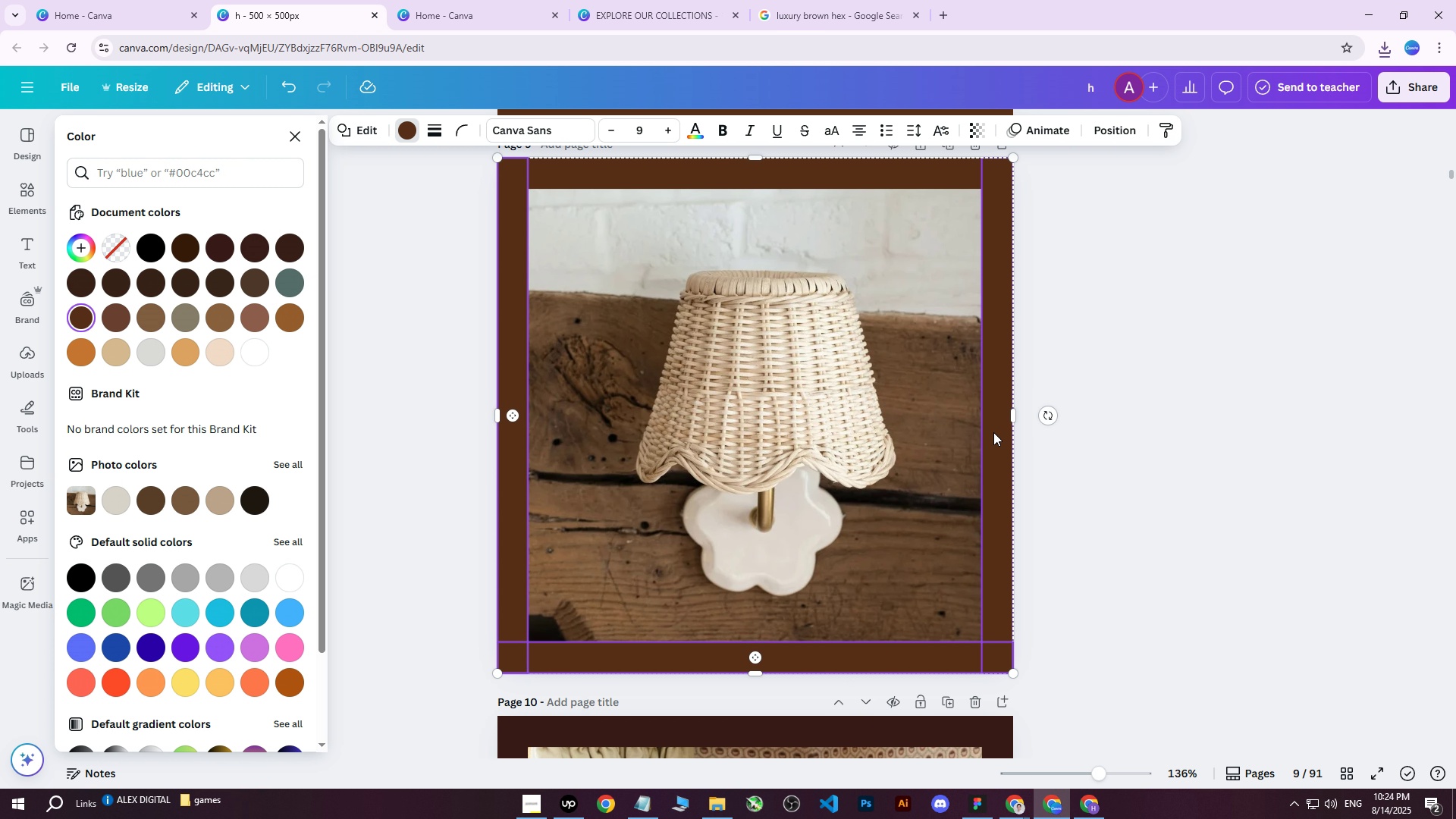 
left_click([1000, 434])
 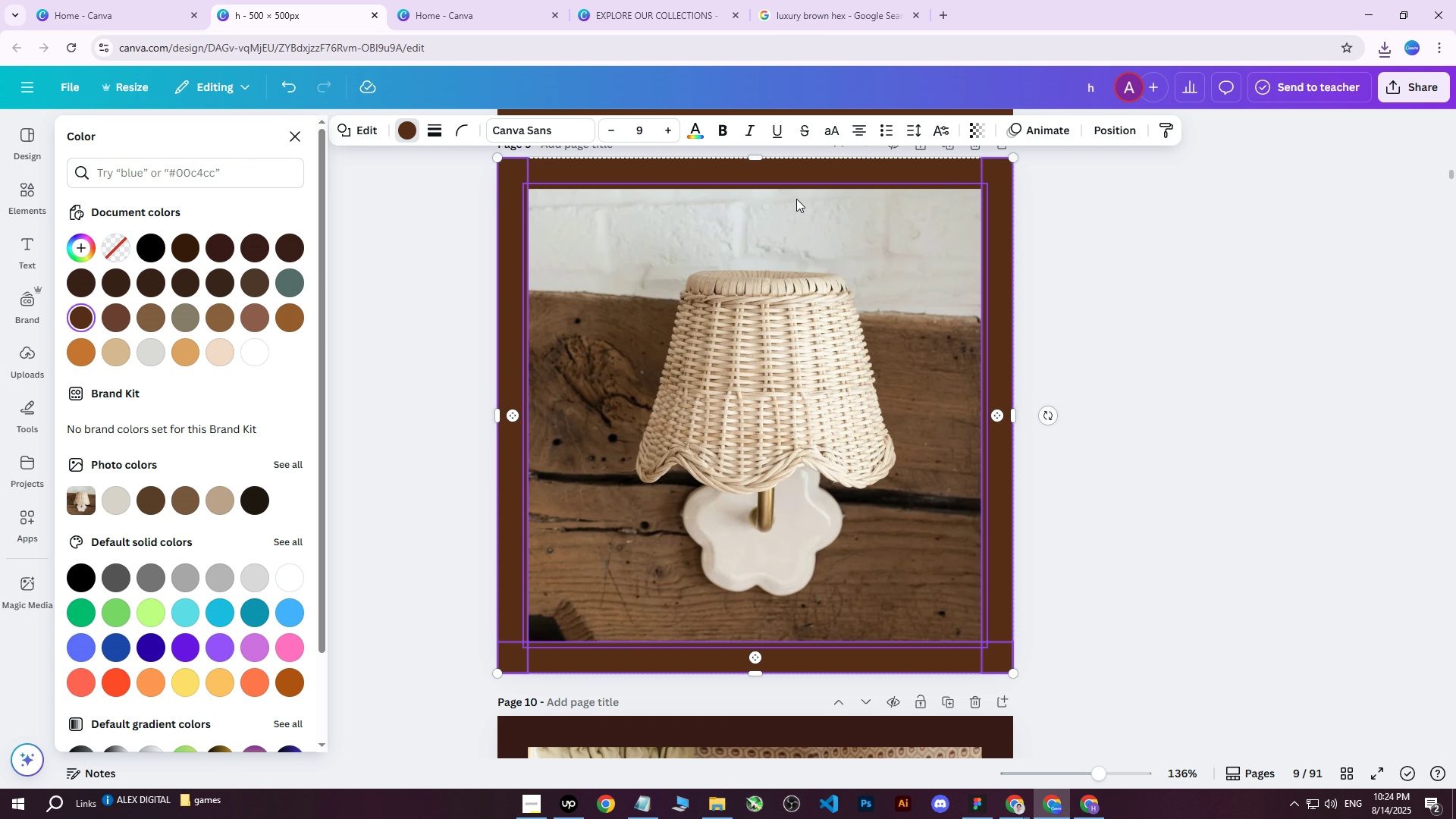 
hold_key(key=ShiftLeft, duration=0.41)
left_click([791, 172])
 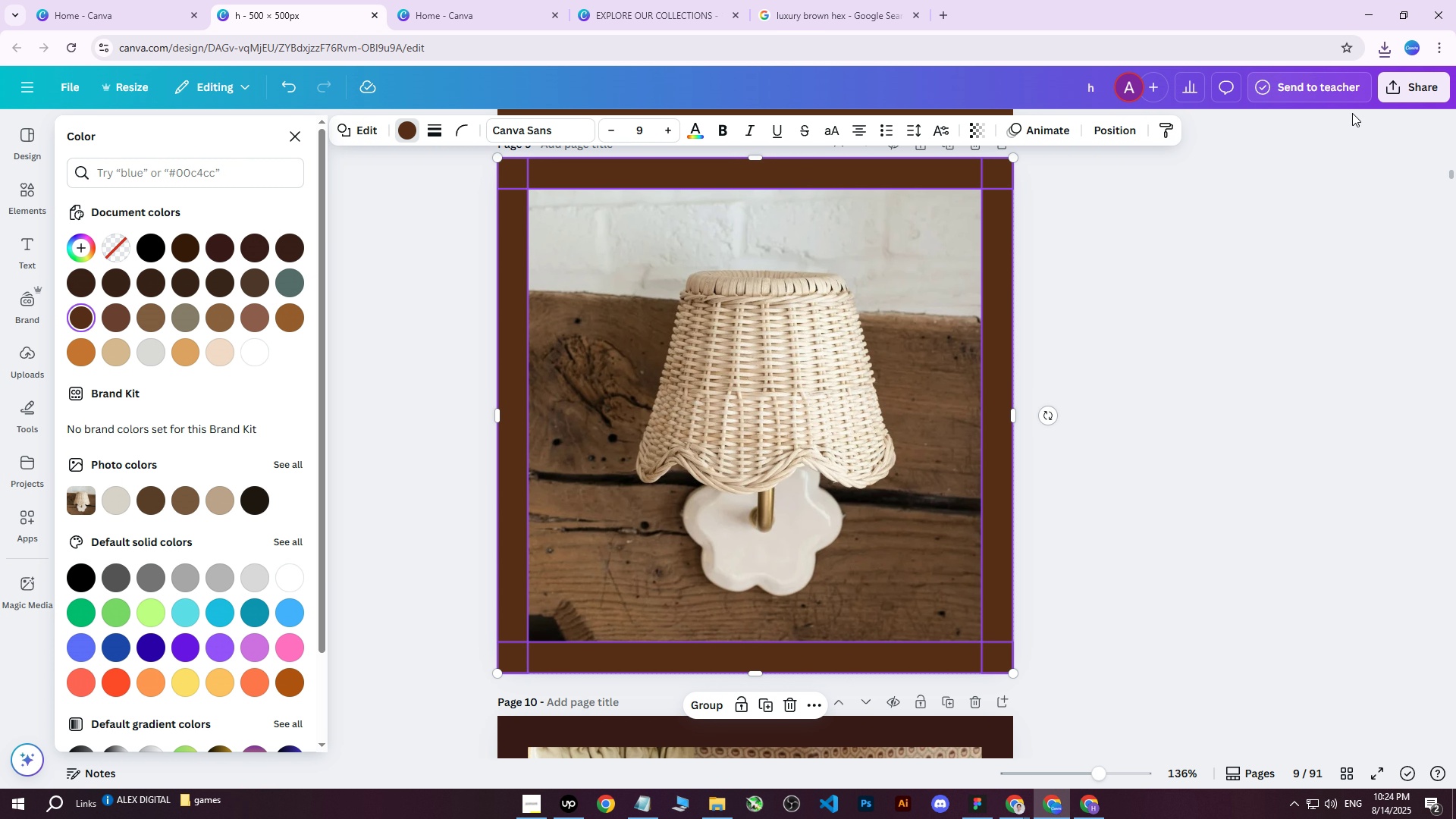 
scroll: coordinate [1273, 293], scroll_direction: up, amount: 1.0
 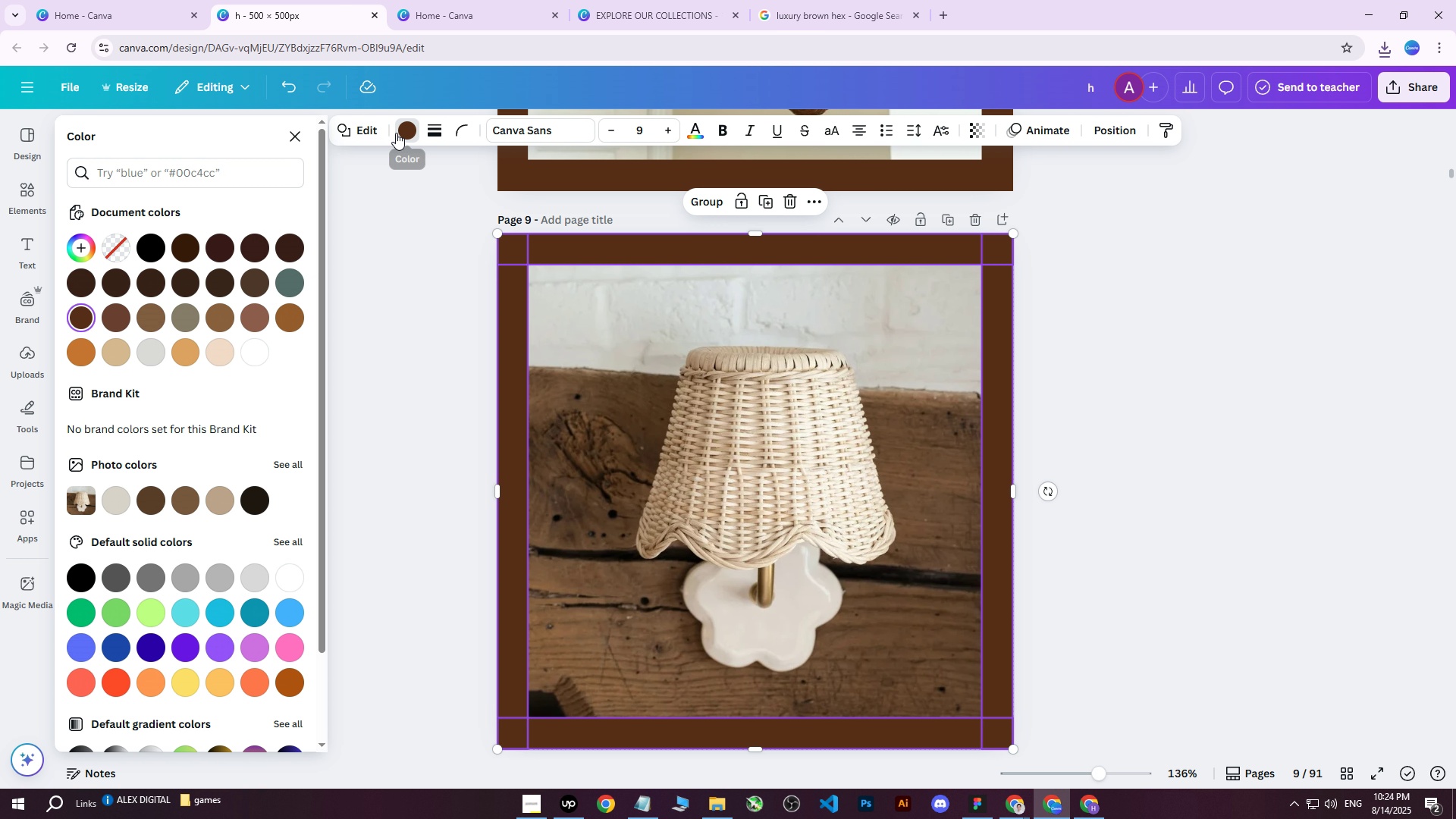 
left_click([215, 246])
 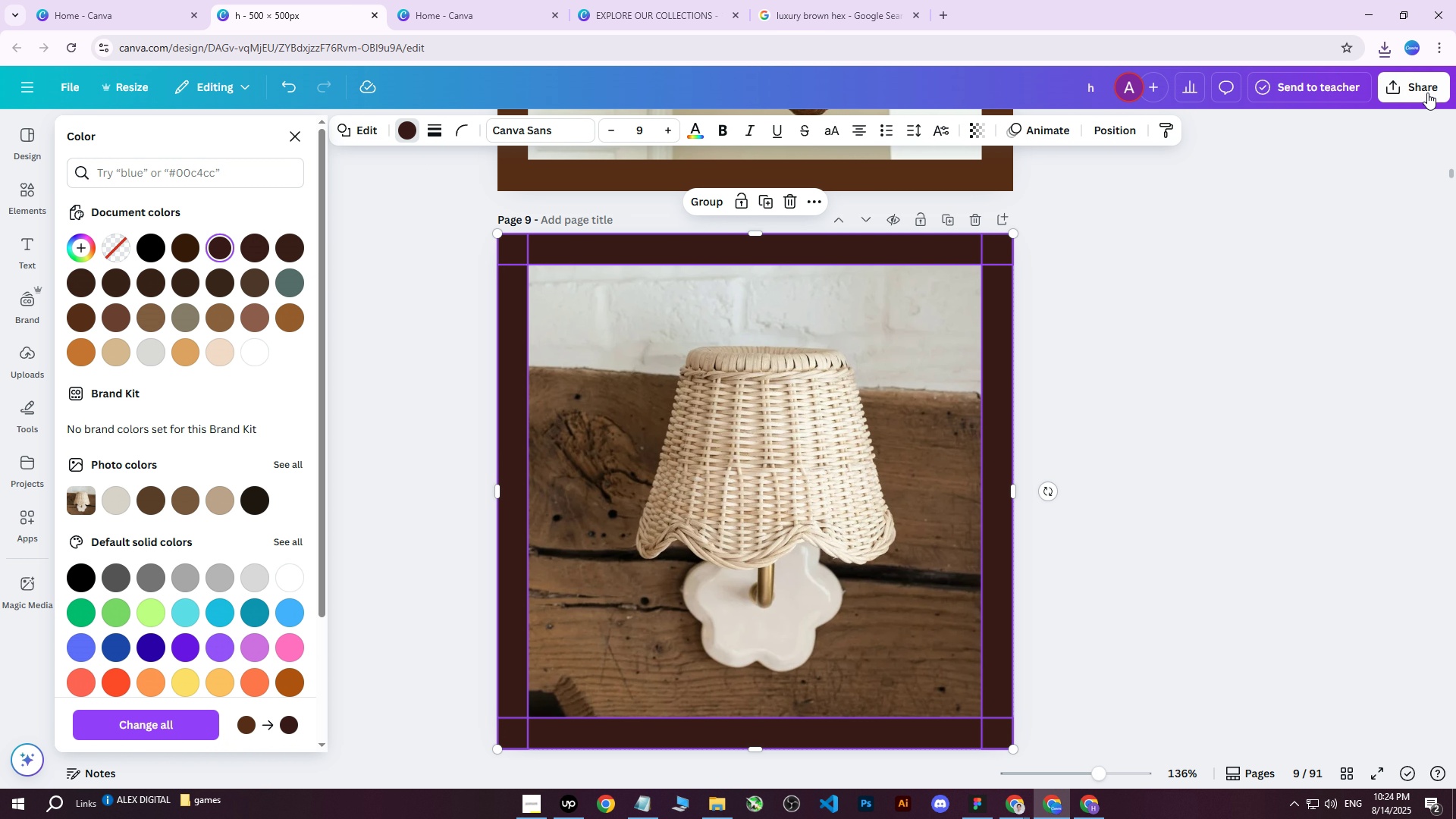 
left_click([1443, 80])
 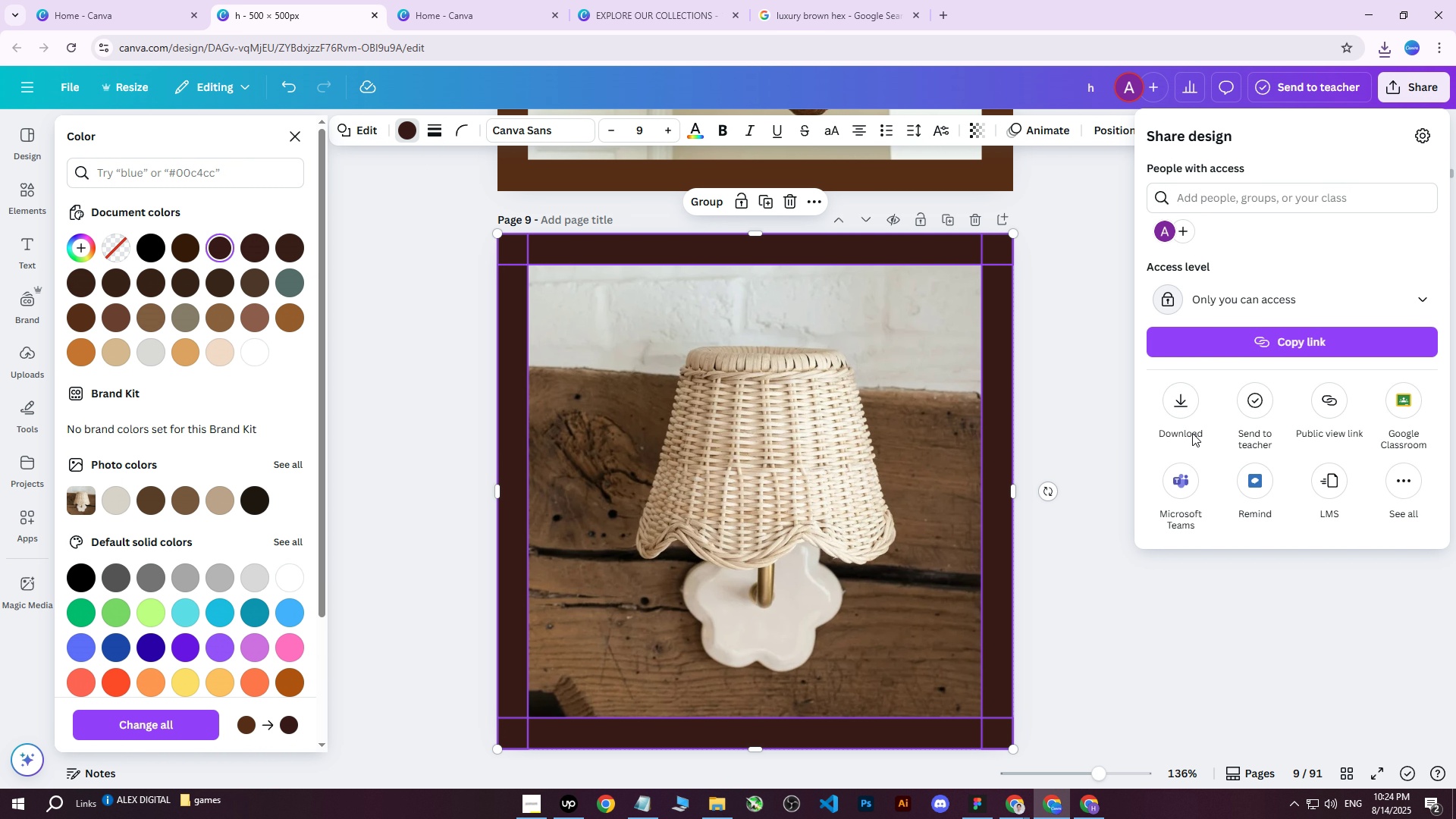 
left_click([1186, 415])
 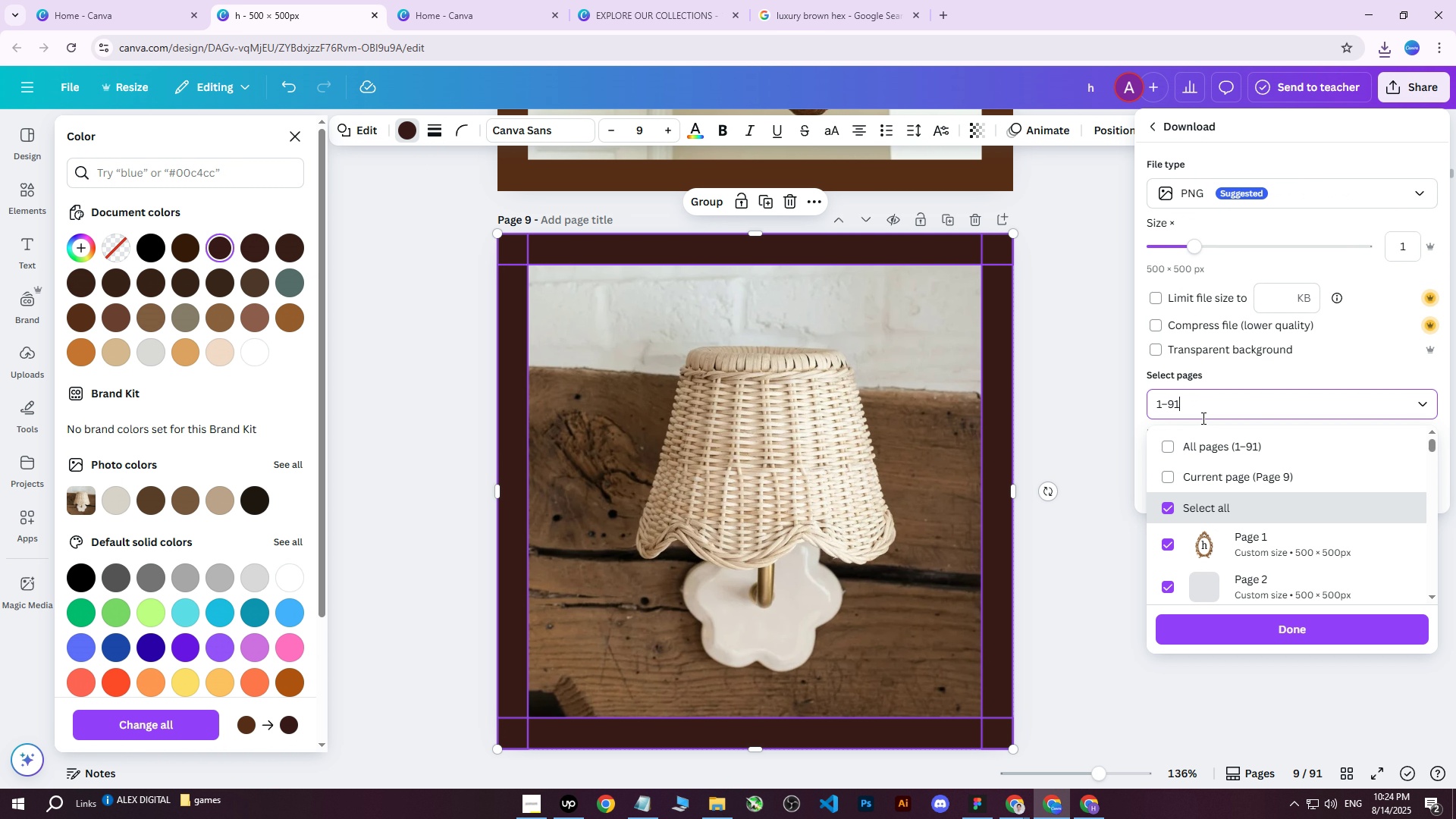 
triple_click([1213, 457])
 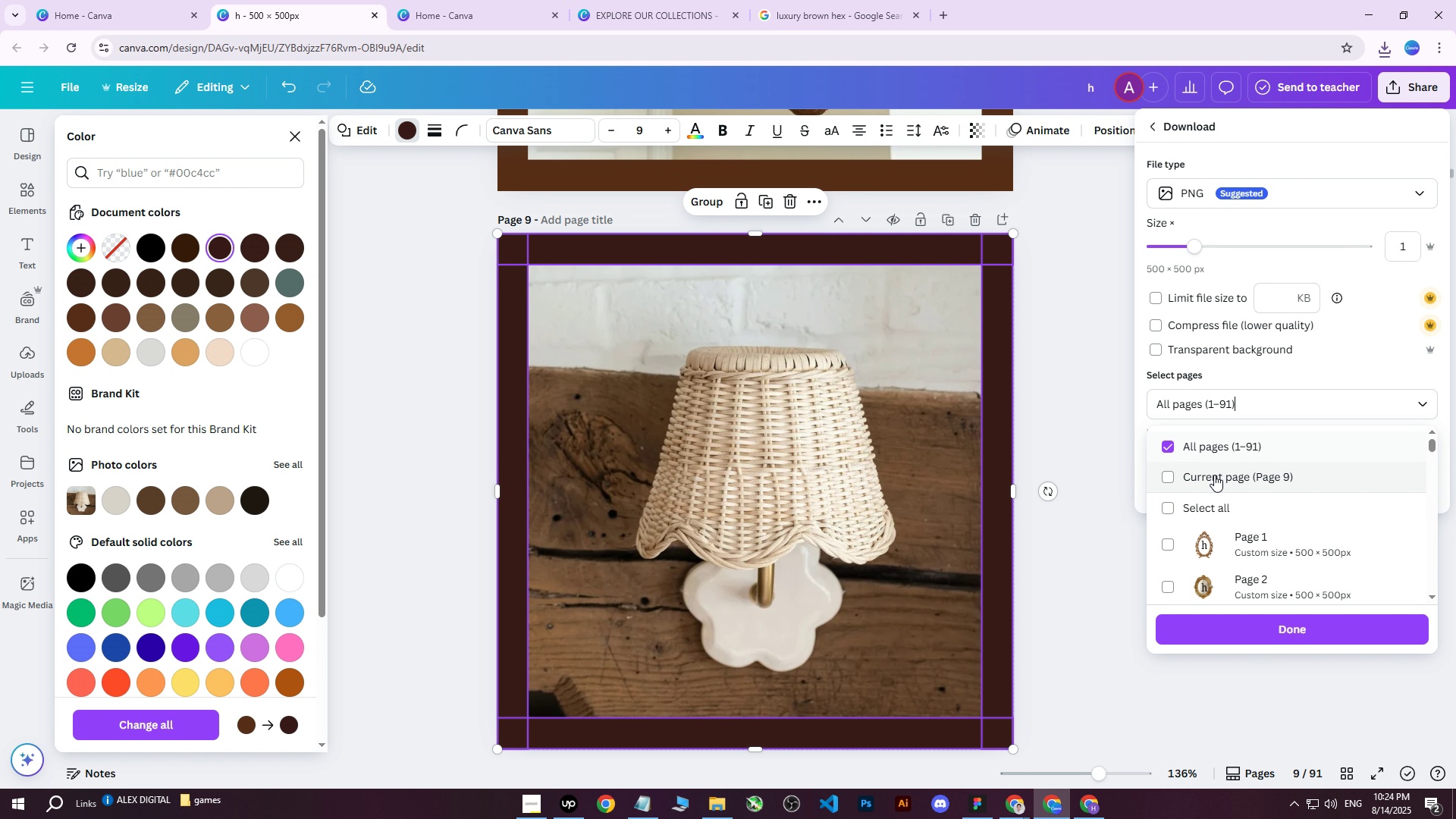 
triple_click([1214, 475])
 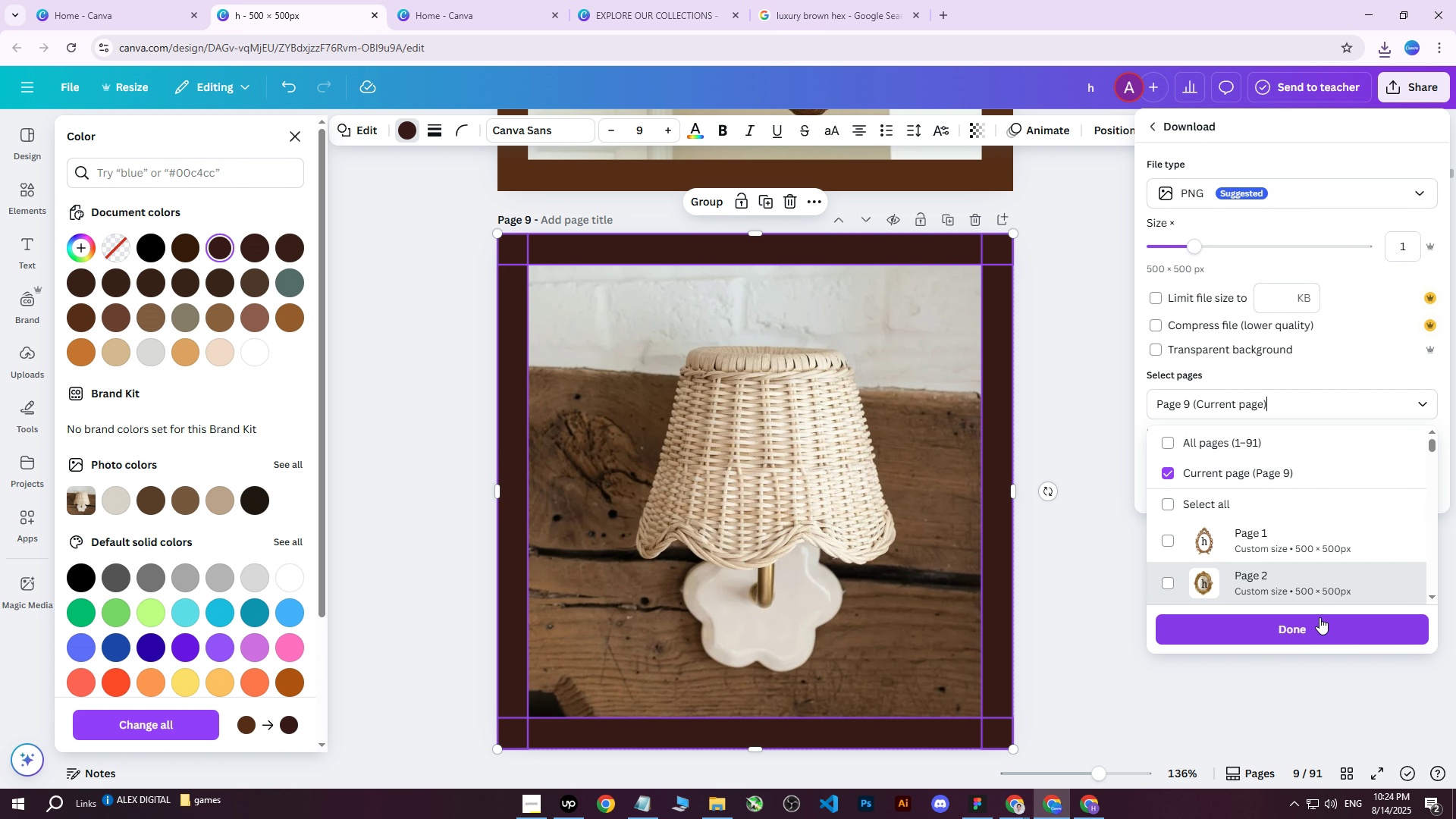 
triple_click([1310, 616])
 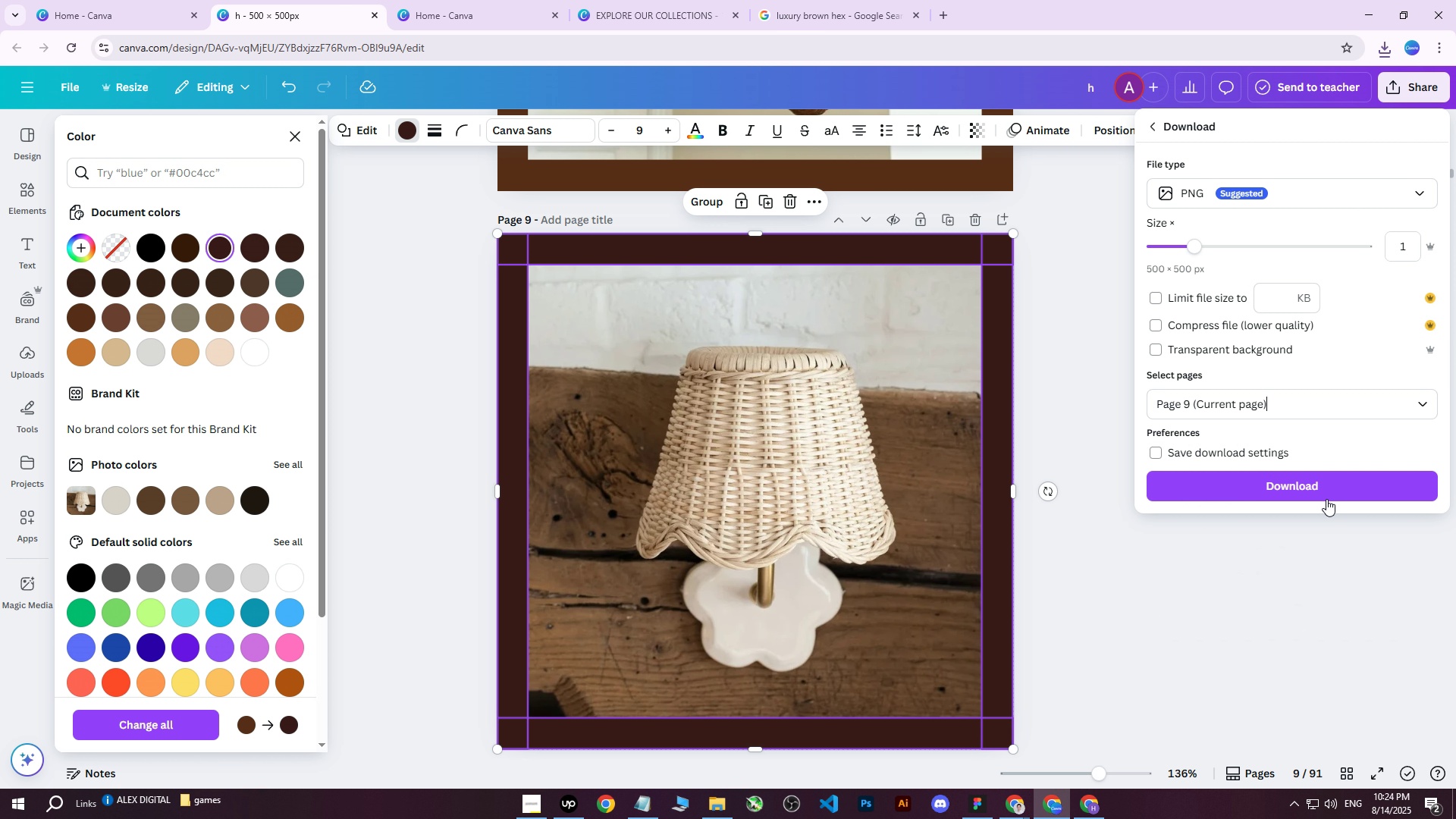 
left_click([1322, 485])
 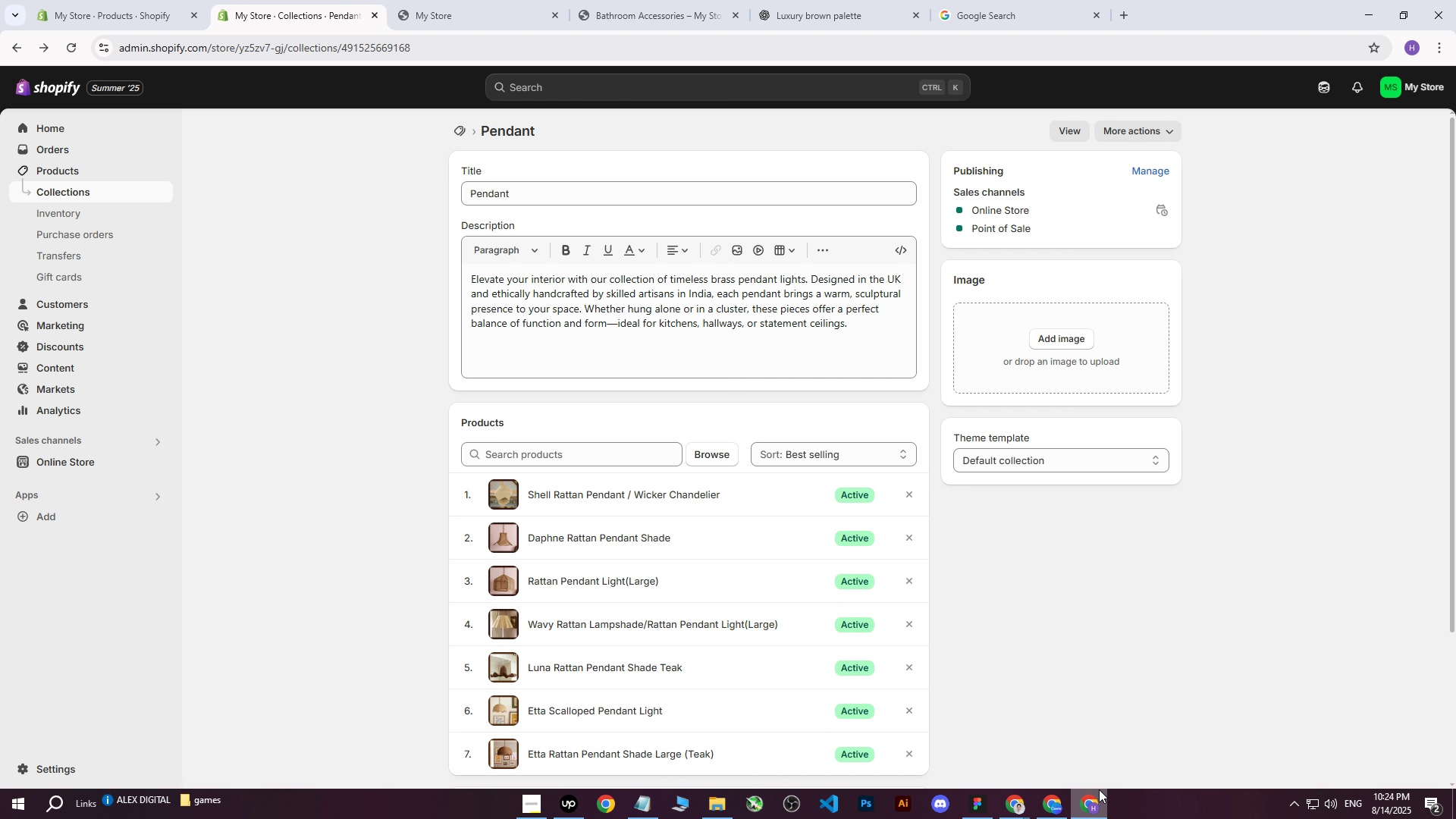 
scroll: coordinate [695, 527], scroll_direction: down, amount: 2.0
 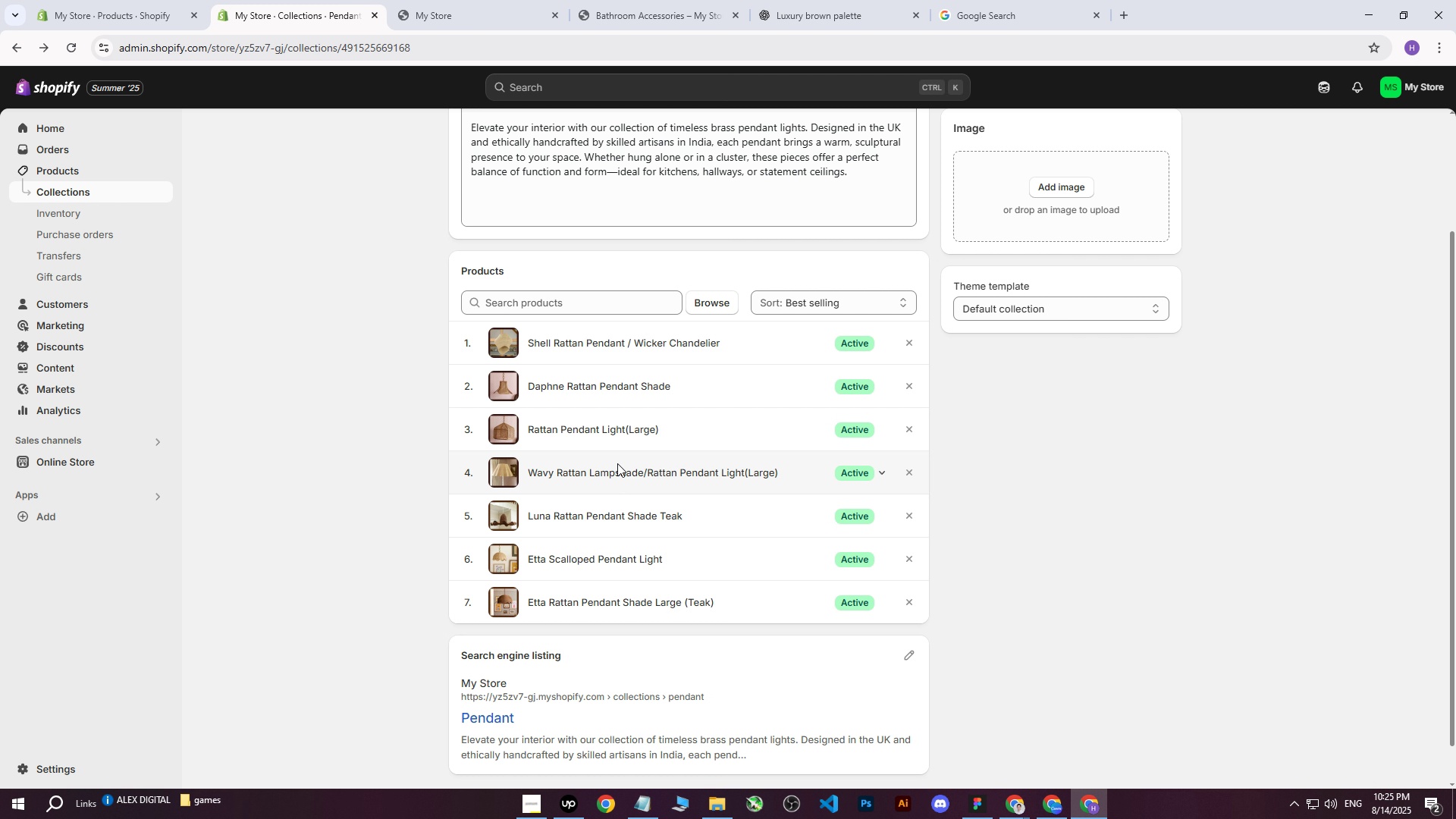 
mouse_move([699, 310])
 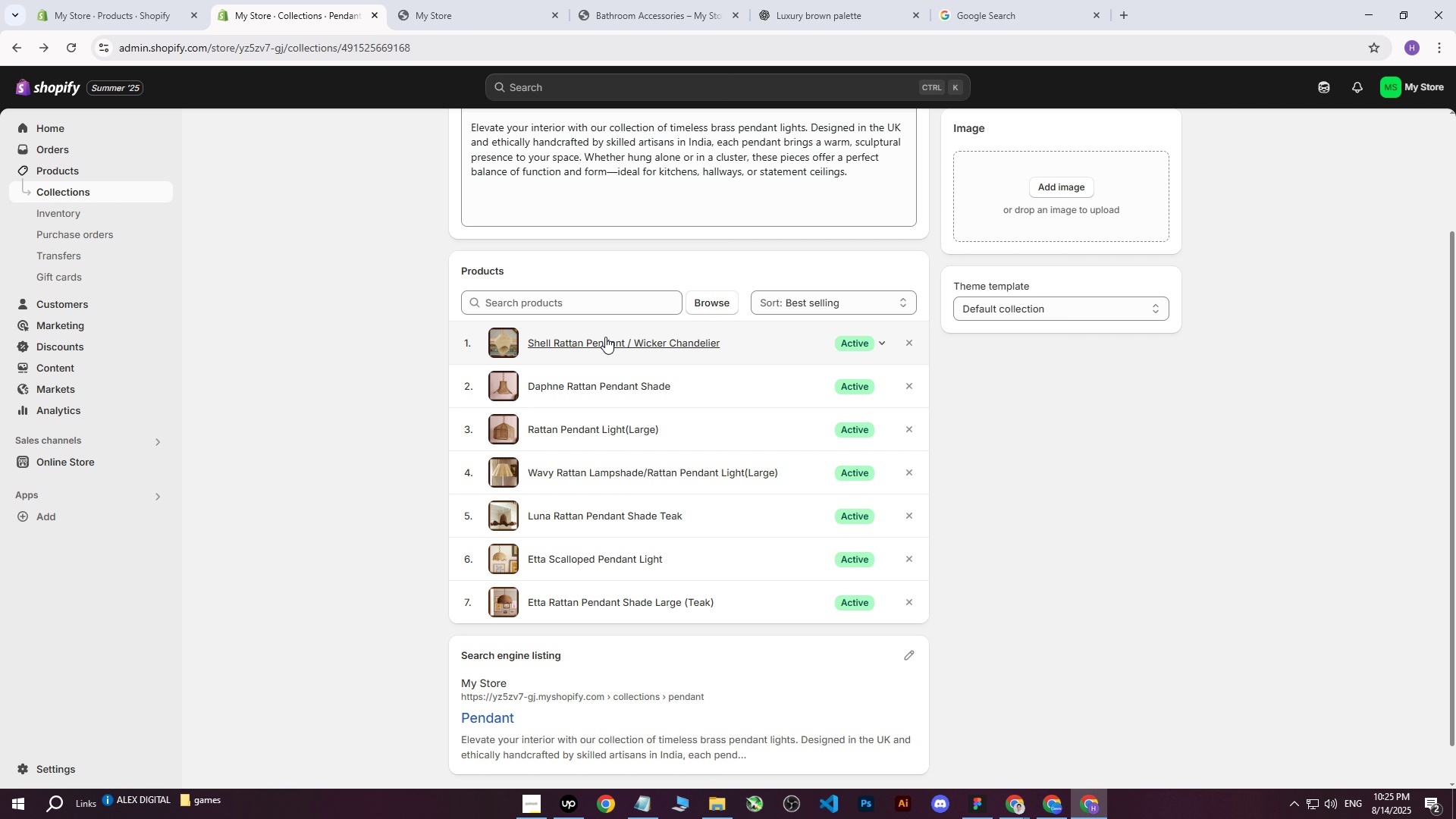 
left_click([604, 337])
 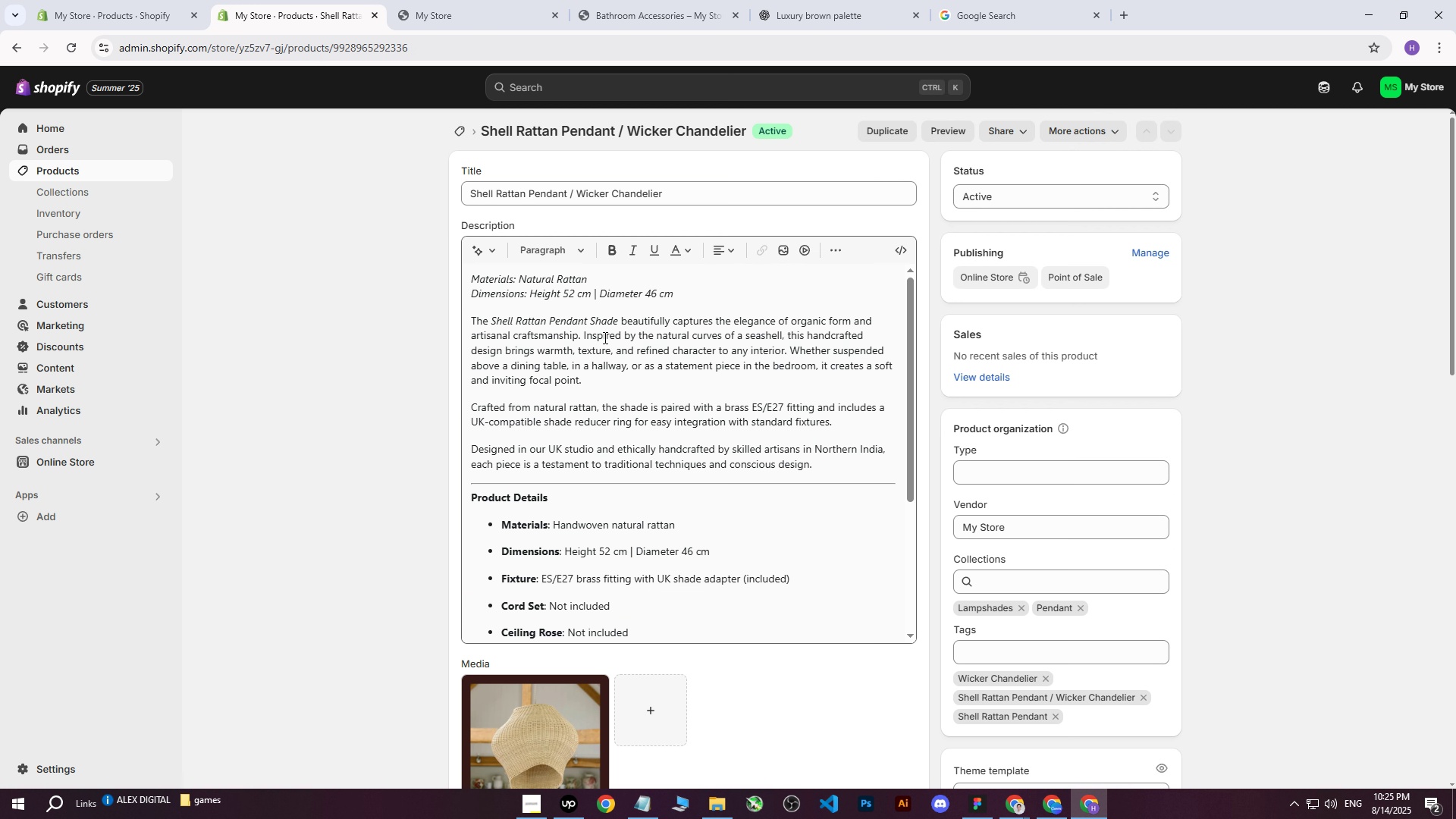 
scroll: coordinate [649, 686], scroll_direction: down, amount: 4.0
 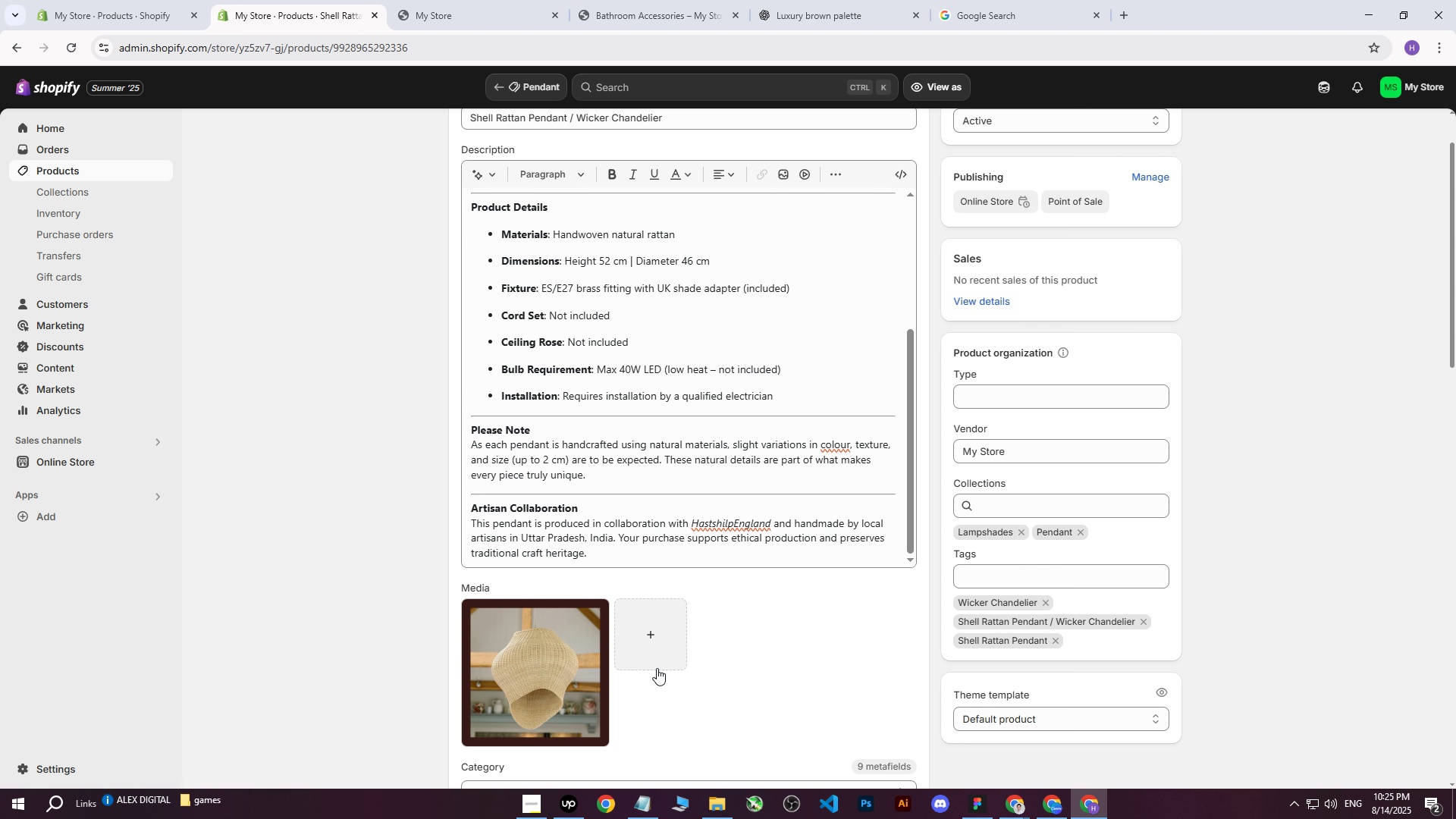 
scroll: coordinate [657, 665], scroll_direction: up, amount: 2.0
 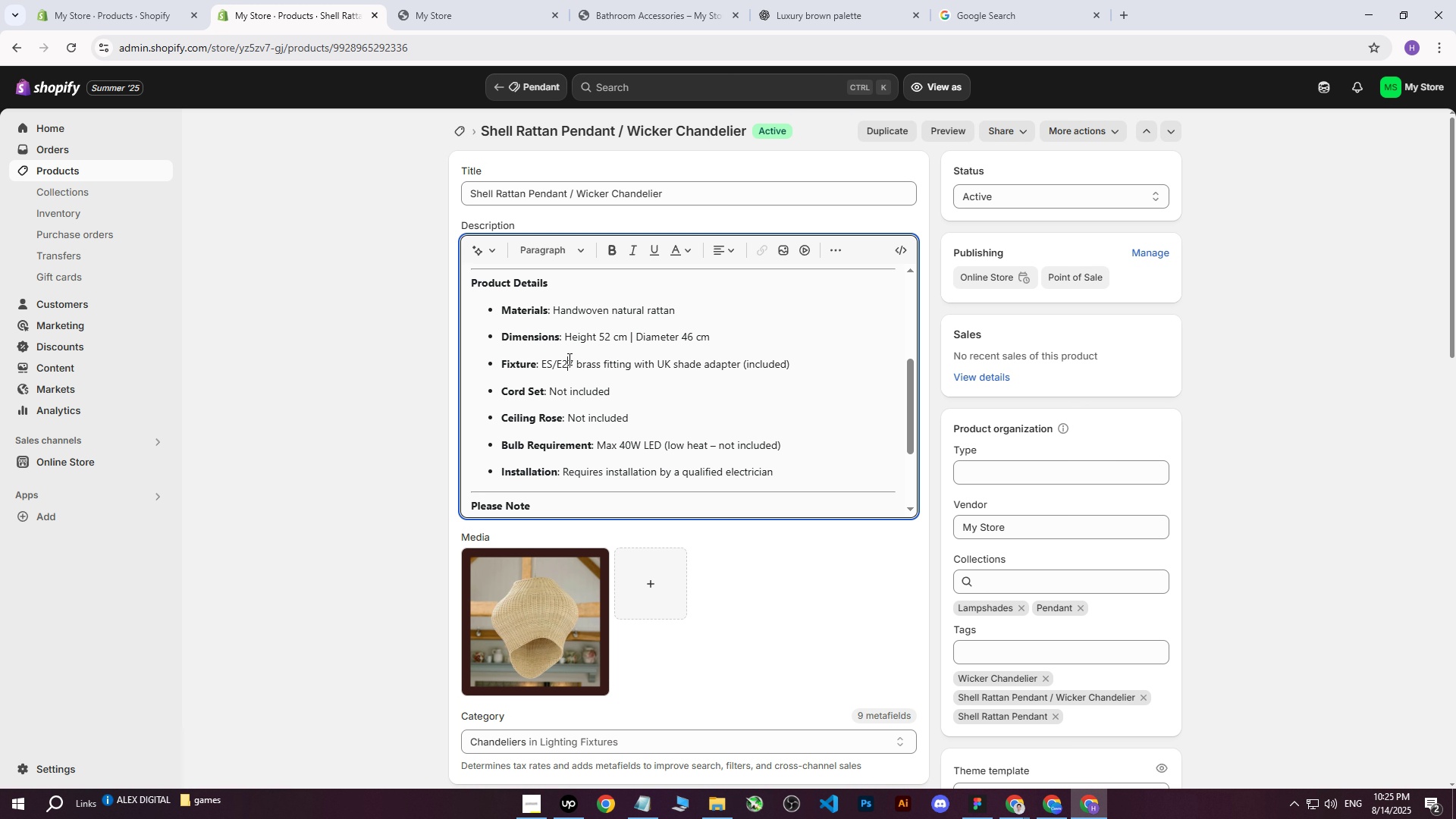 
 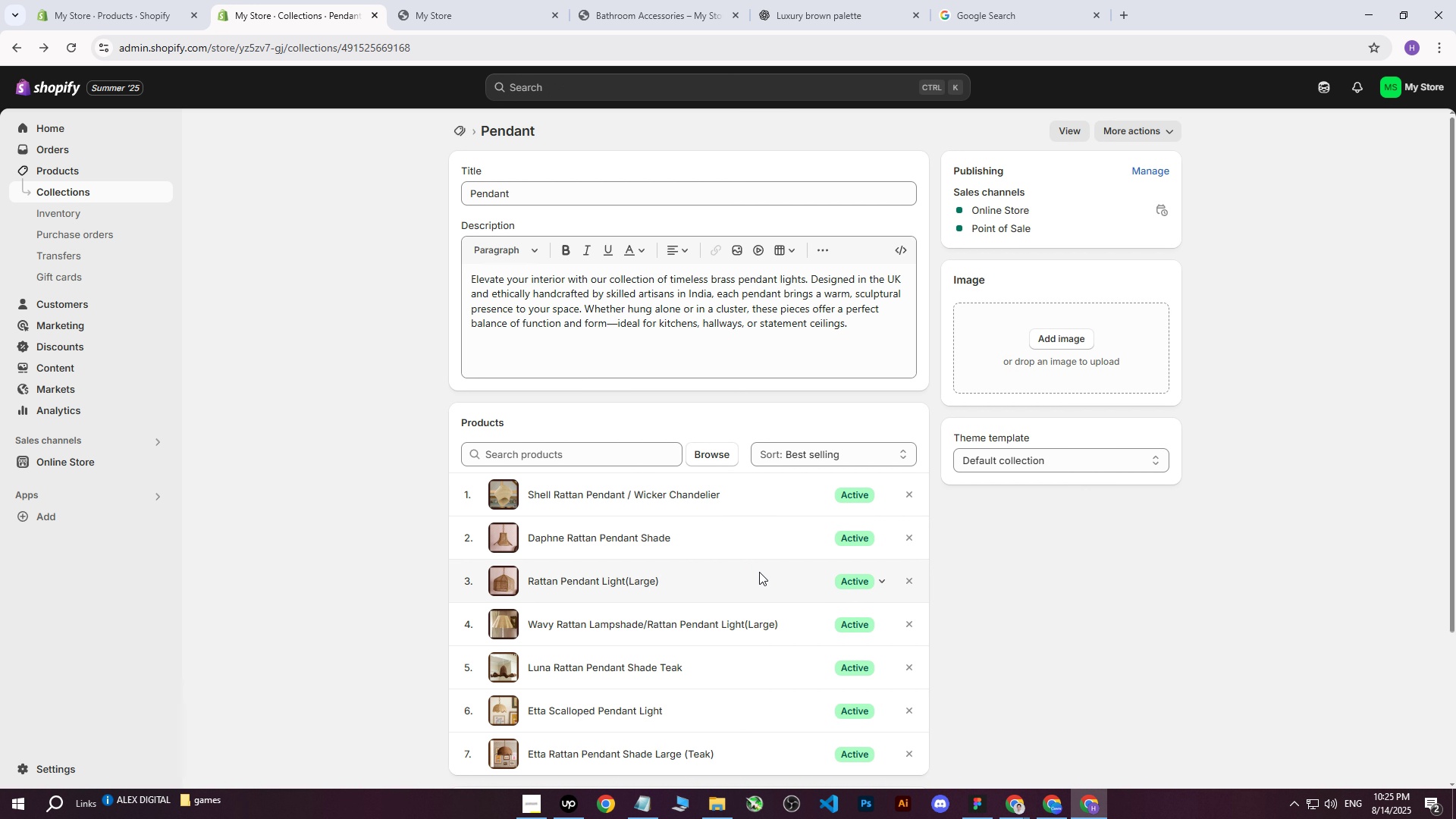 
scroll: coordinate [766, 576], scroll_direction: up, amount: 3.0
 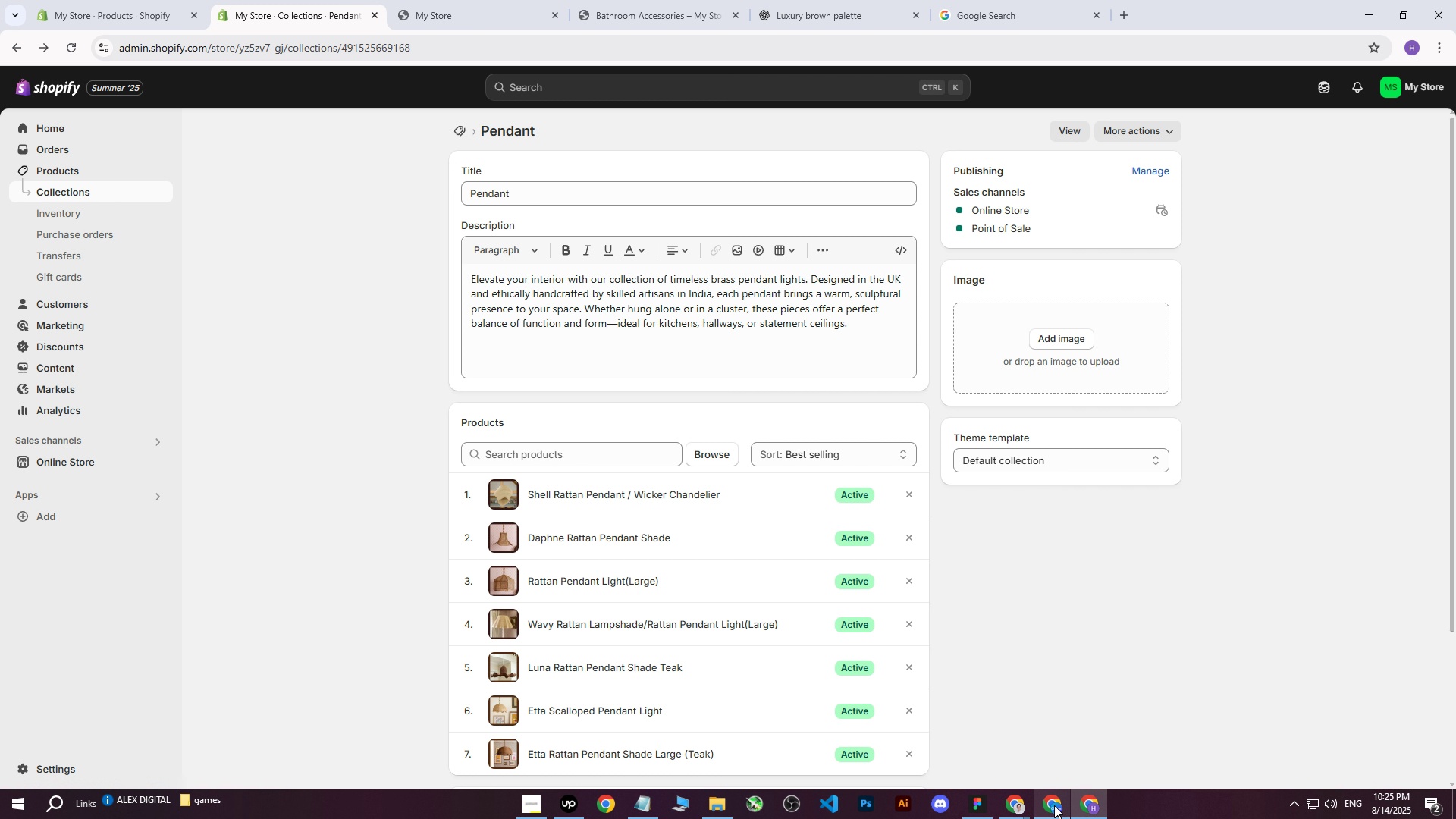 
left_click([1054, 806])
 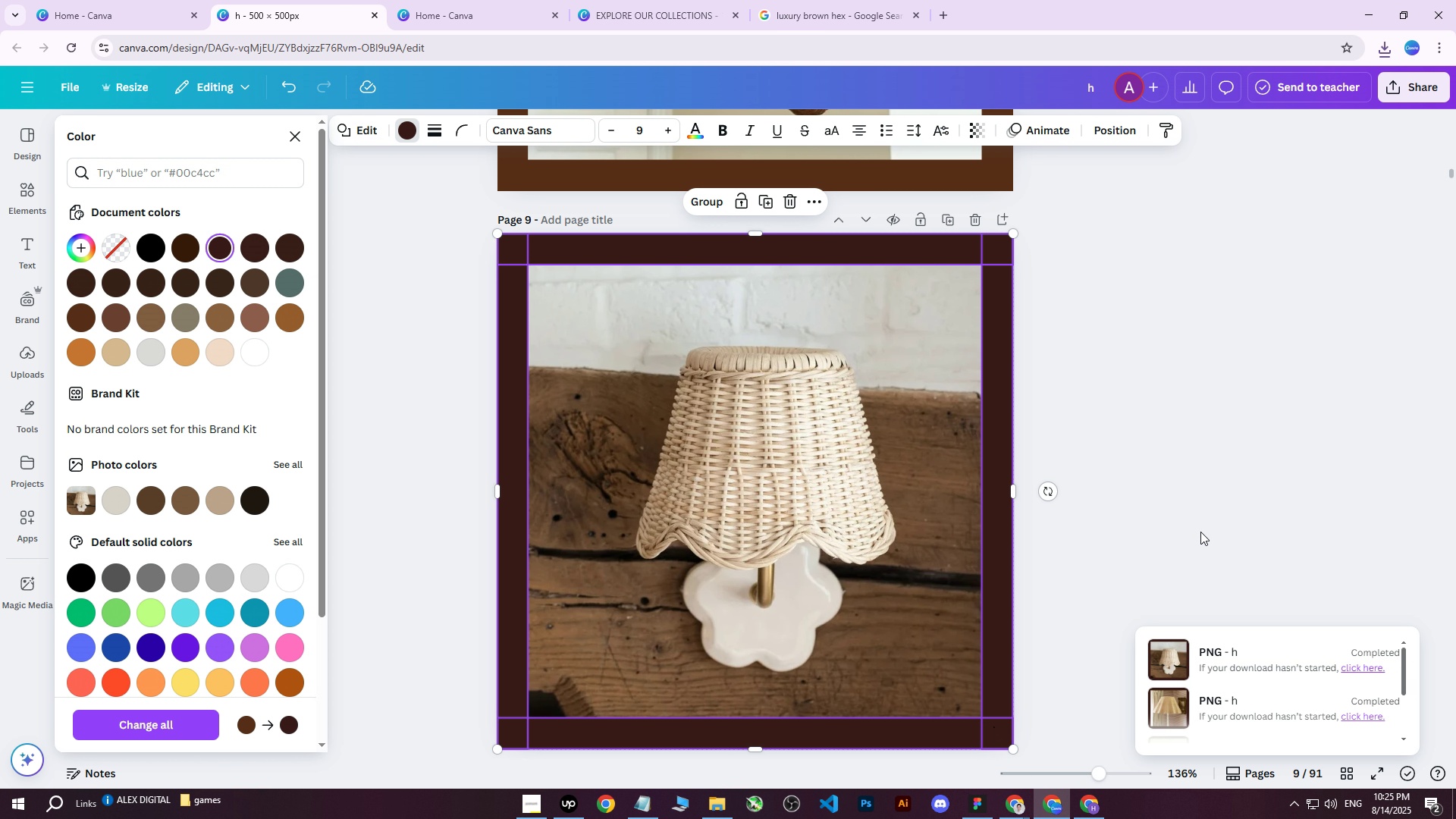 
scroll: coordinate [1188, 547], scroll_direction: up, amount: 1.0
 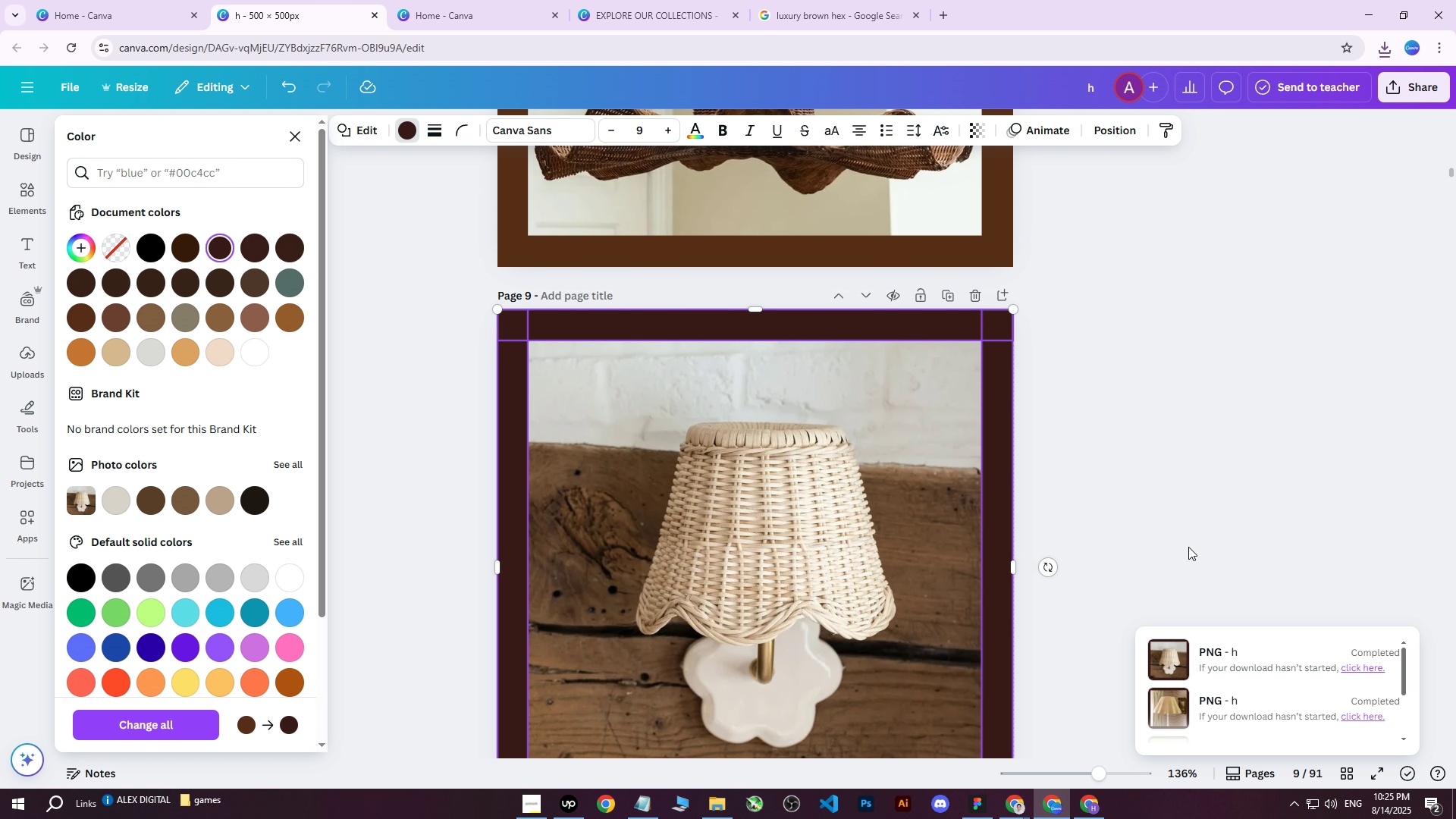 
left_click([1188, 547])
 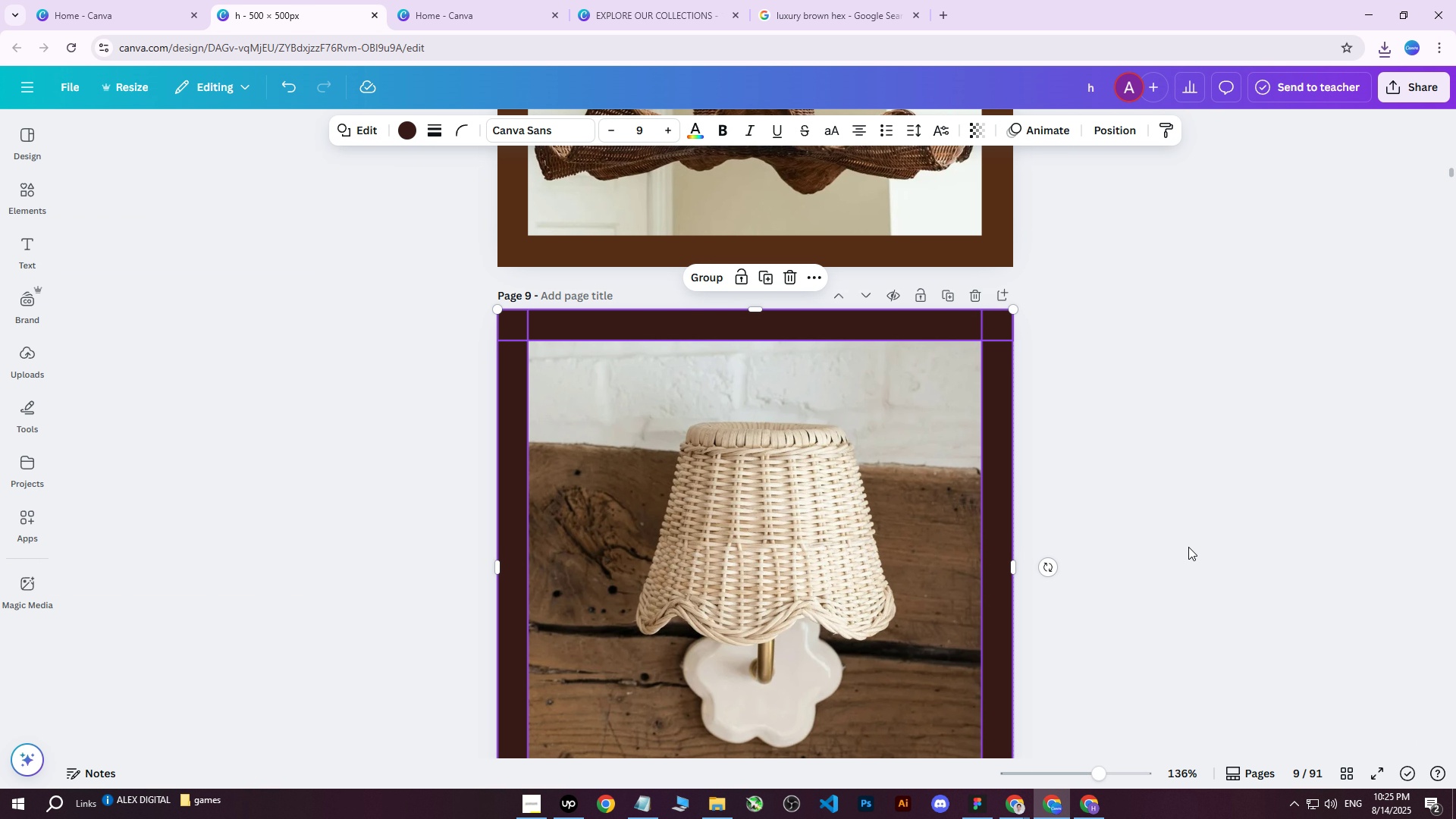 
scroll: coordinate [1187, 547], scroll_direction: down, amount: 1.0
 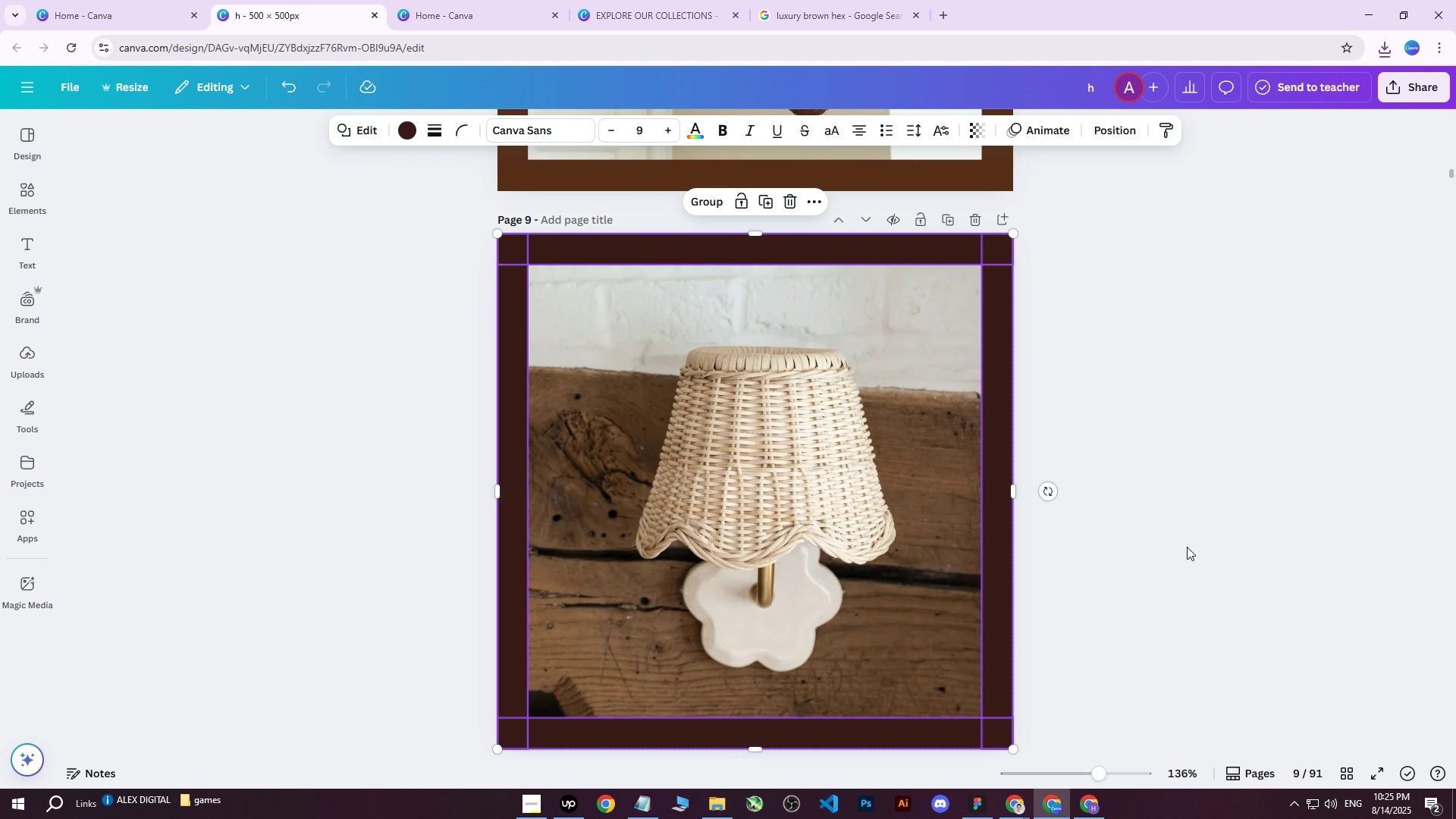 
scroll: coordinate [996, 679], scroll_direction: up, amount: 5.0
 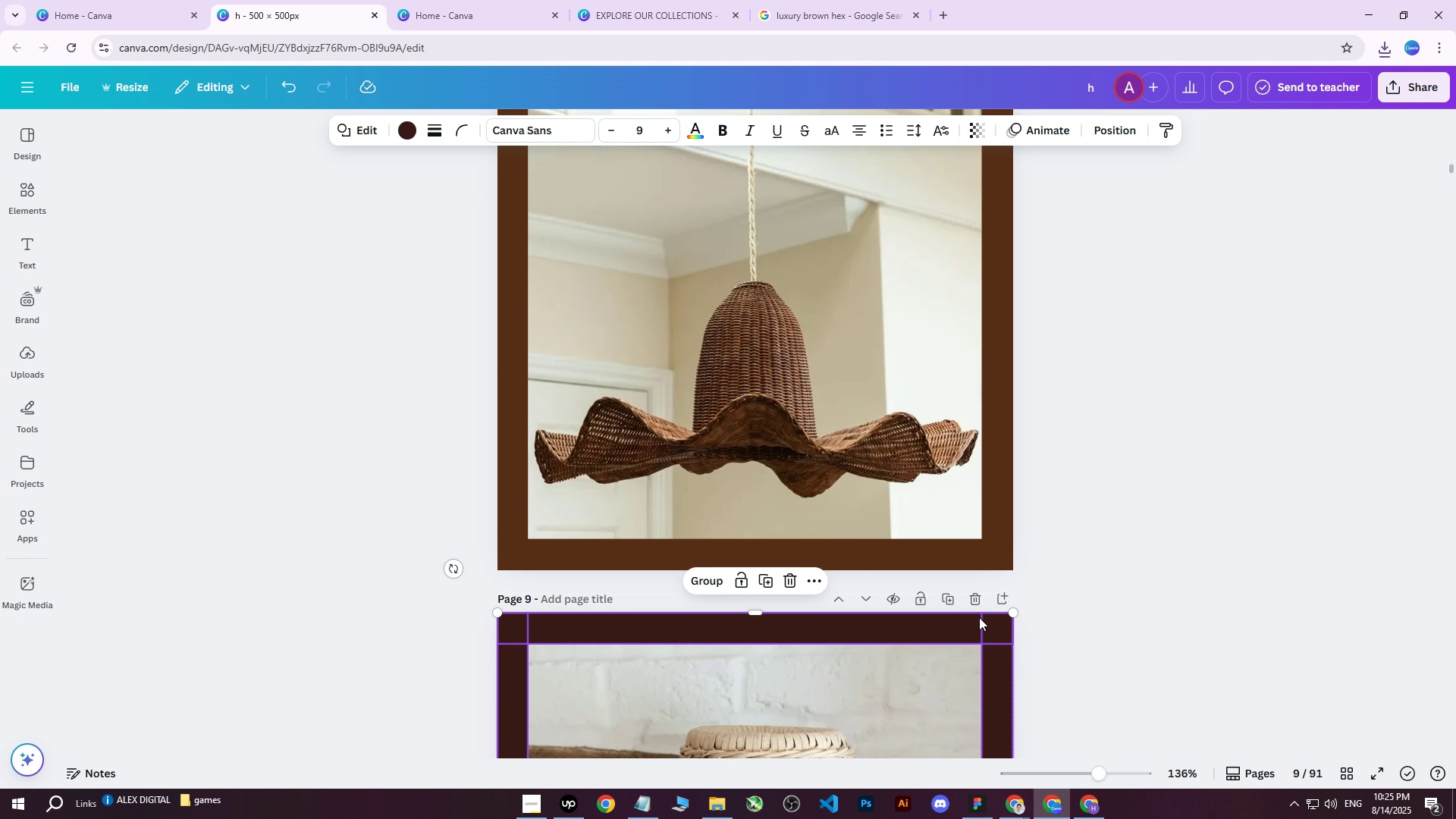 
left_click([977, 600])
 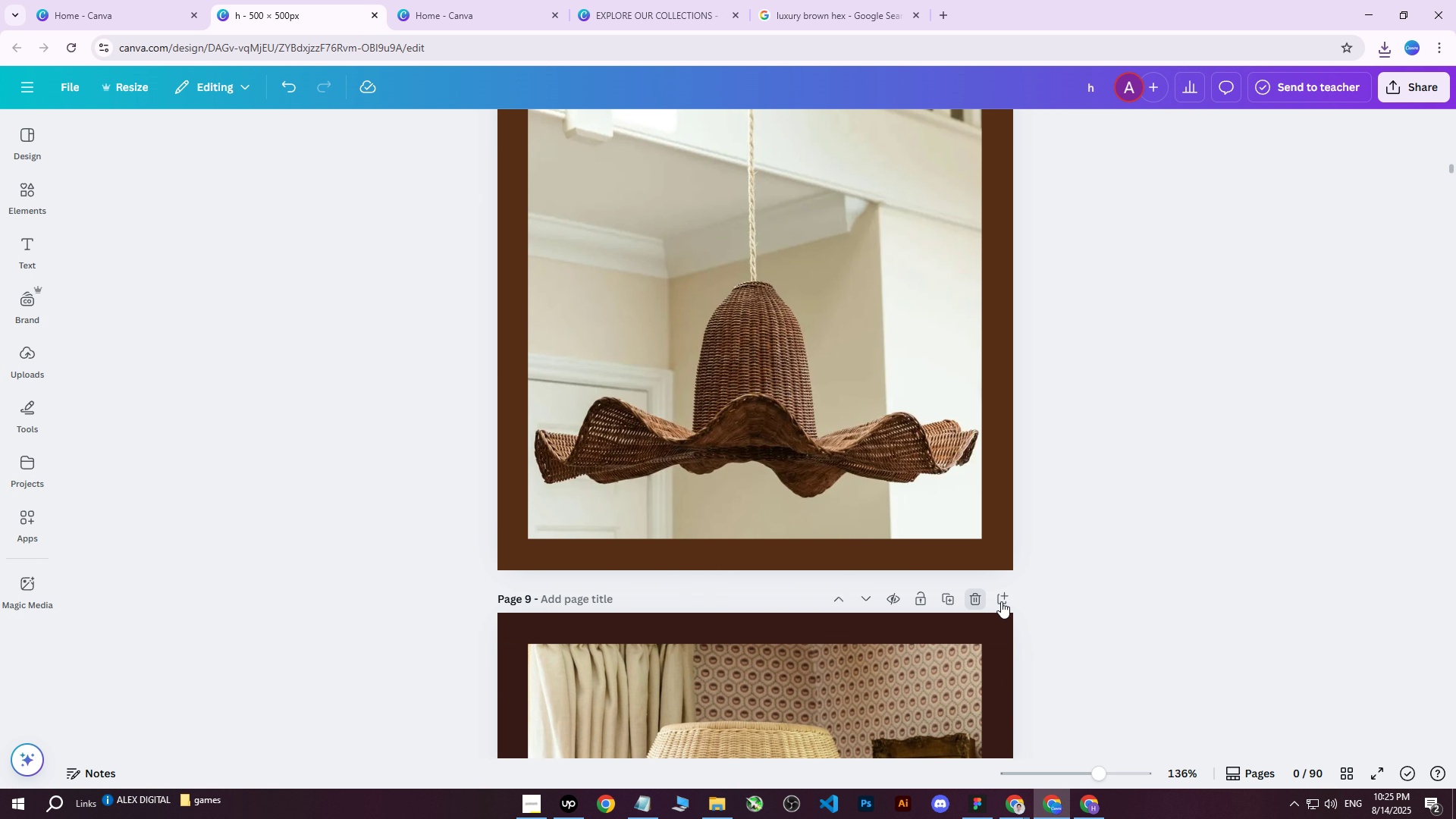 
scroll: coordinate [1119, 604], scroll_direction: up, amount: 2.0
 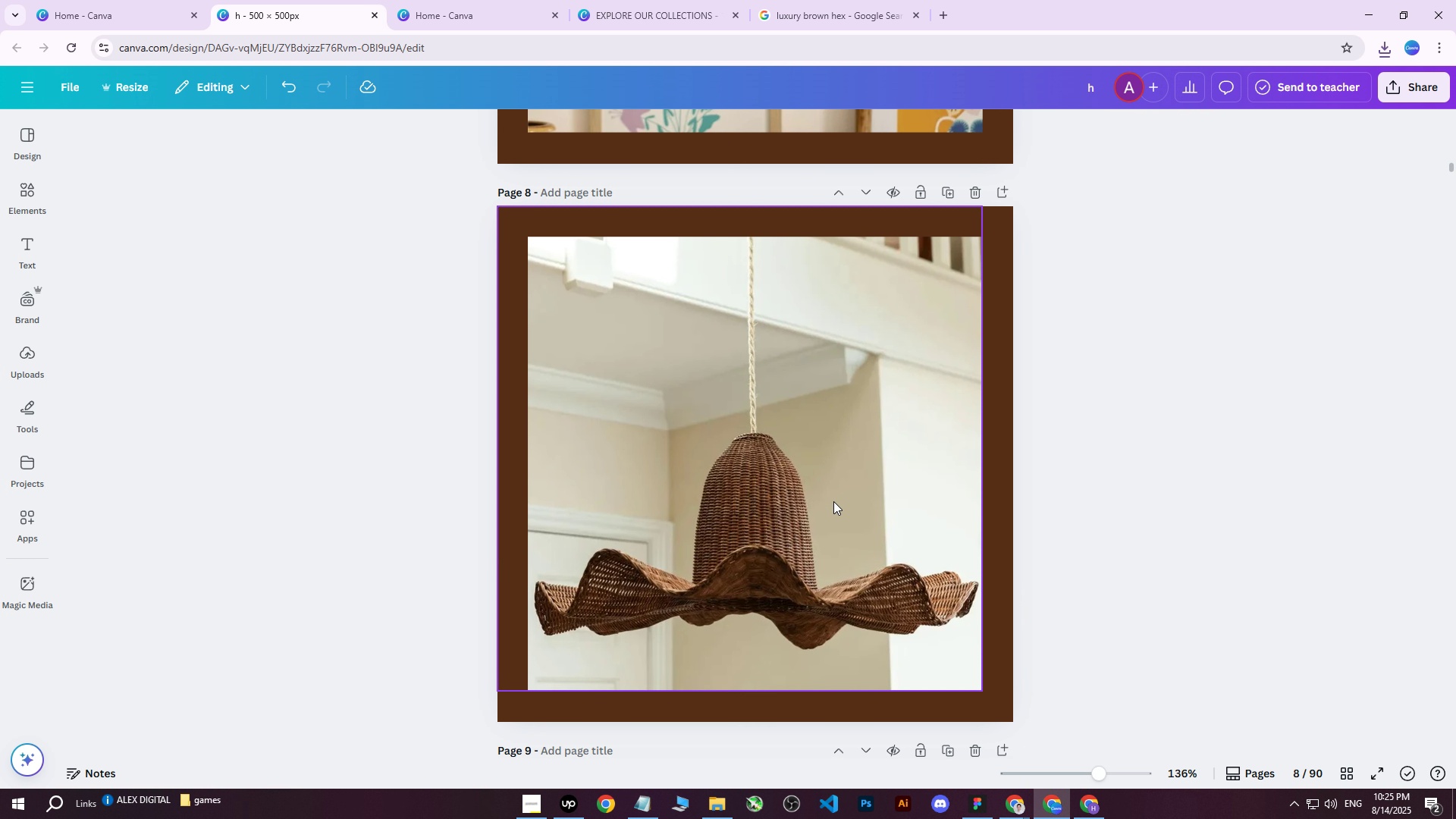 
left_click([801, 482])
 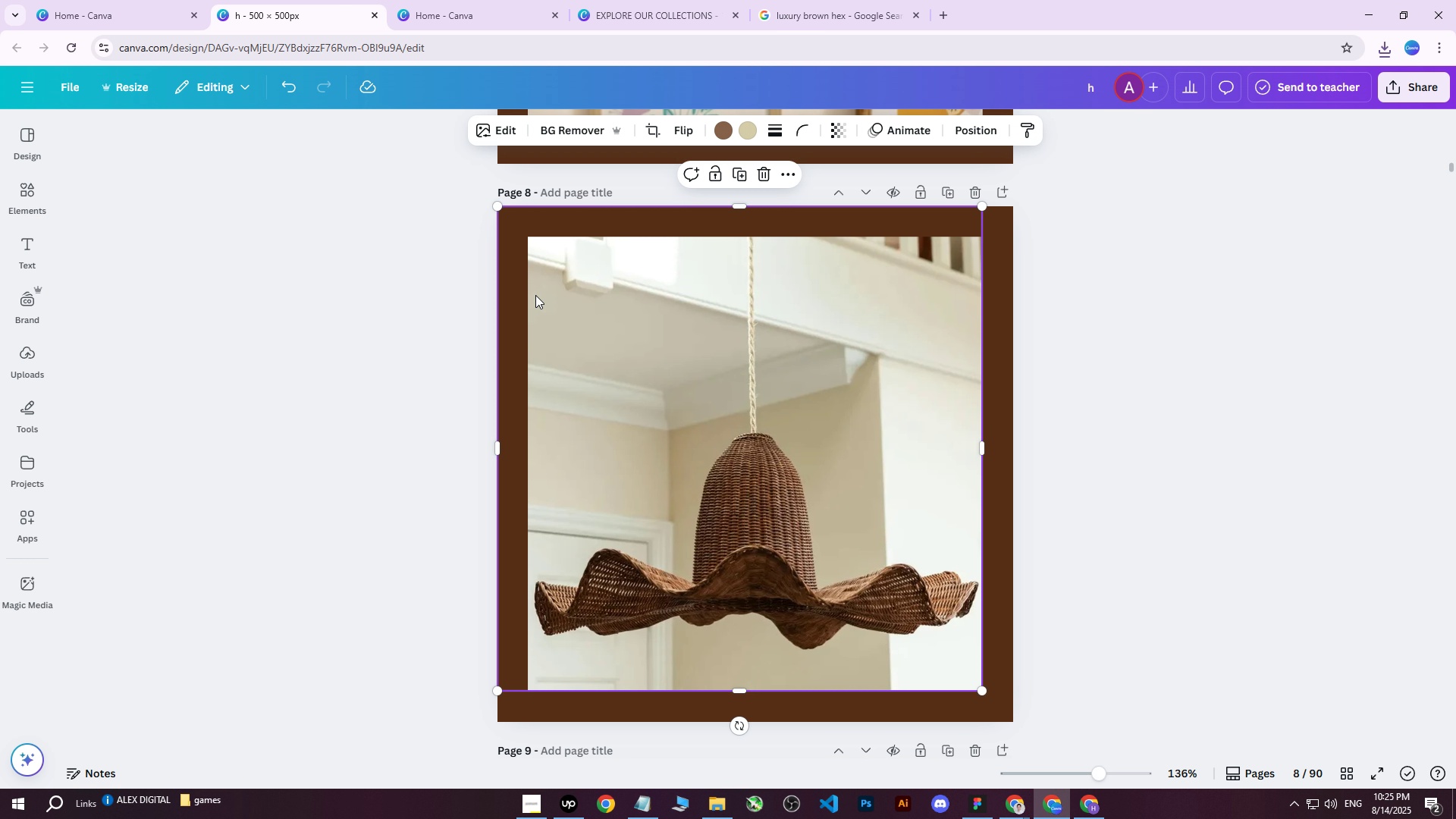 
left_click([516, 293])
 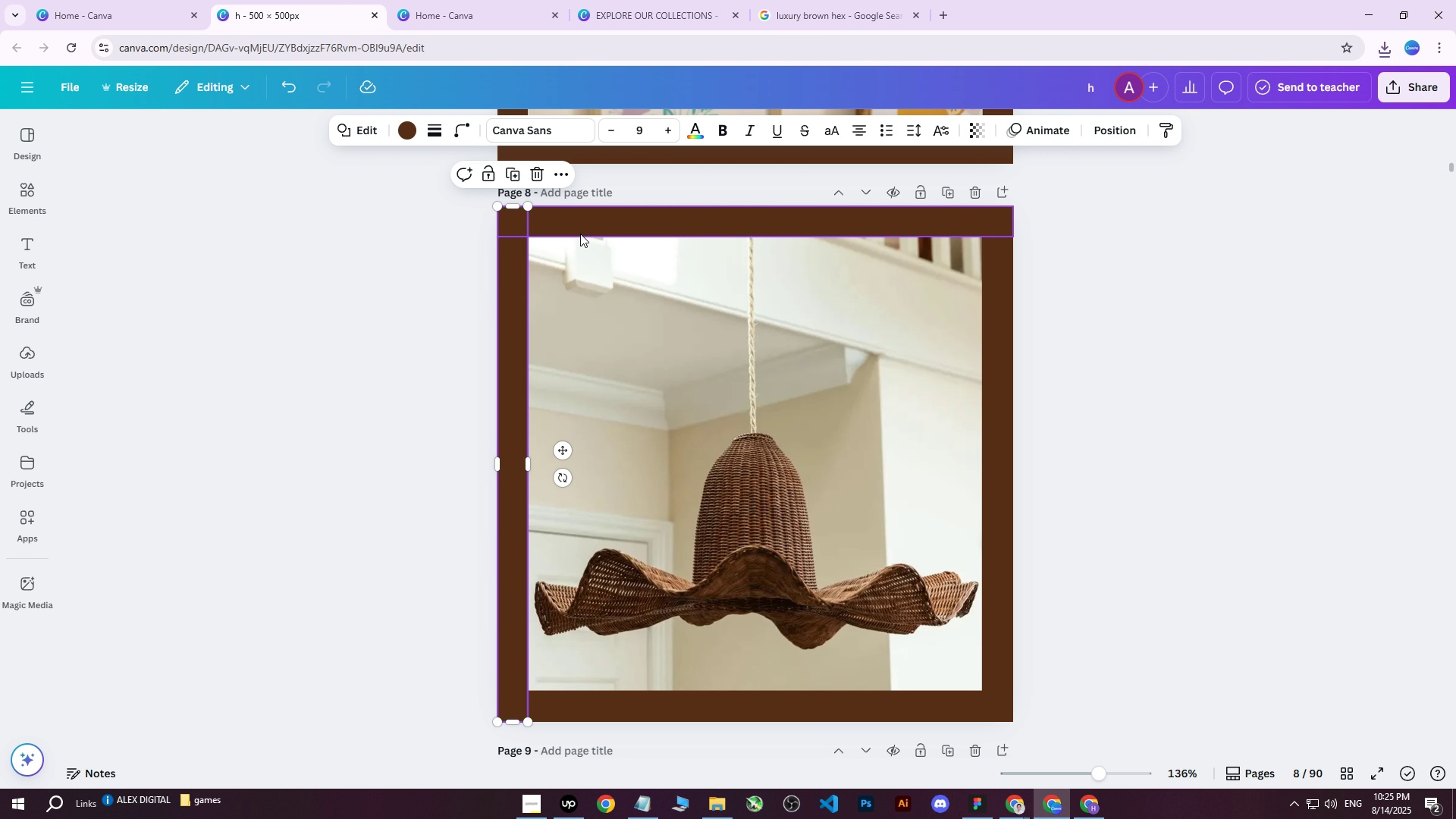 
hold_key(key=ShiftLeft, duration=1.53)
left_click([604, 222])
 